 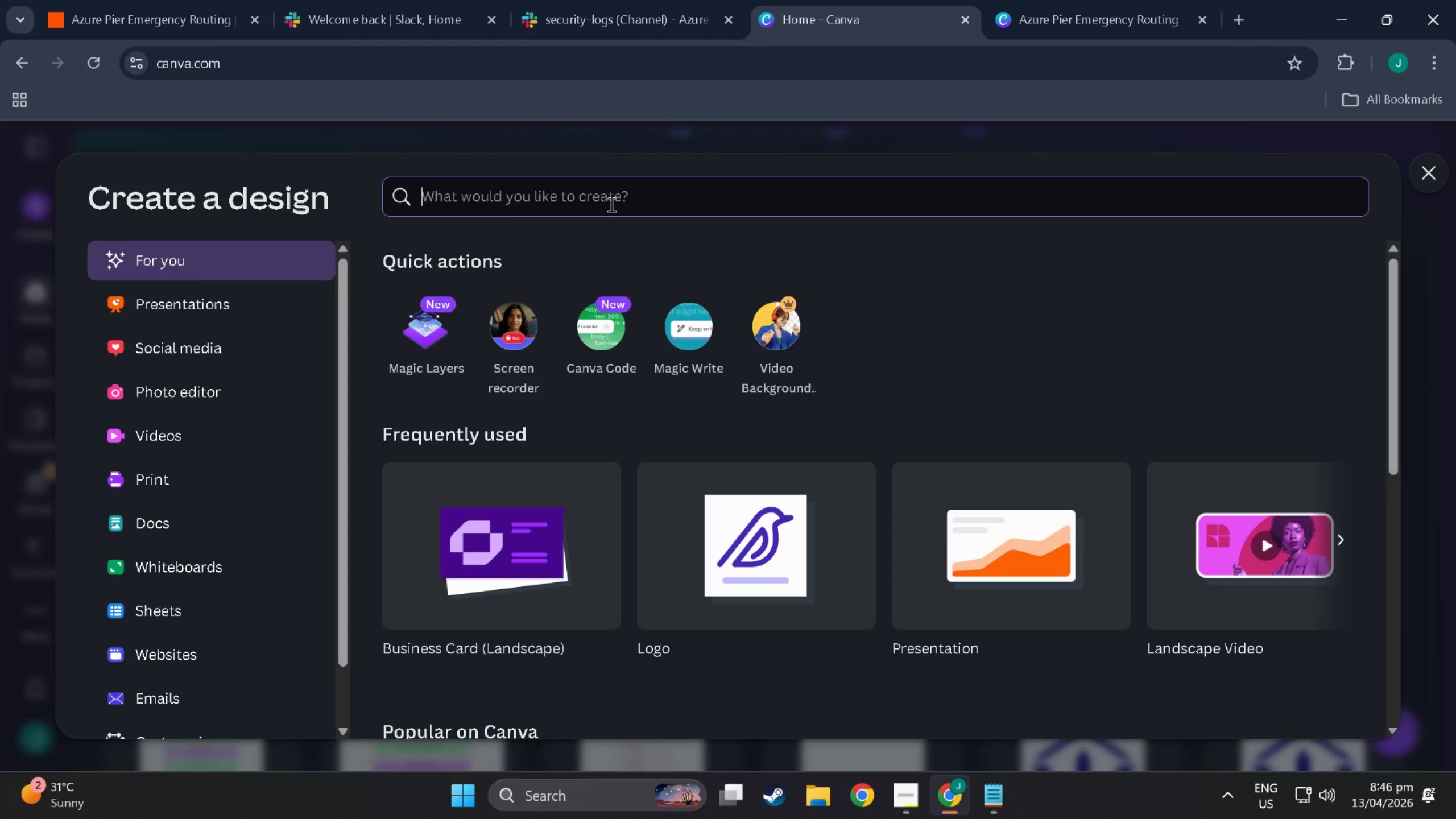 
scroll: coordinate [169, 699], scroll_direction: down, amount: 7.0
 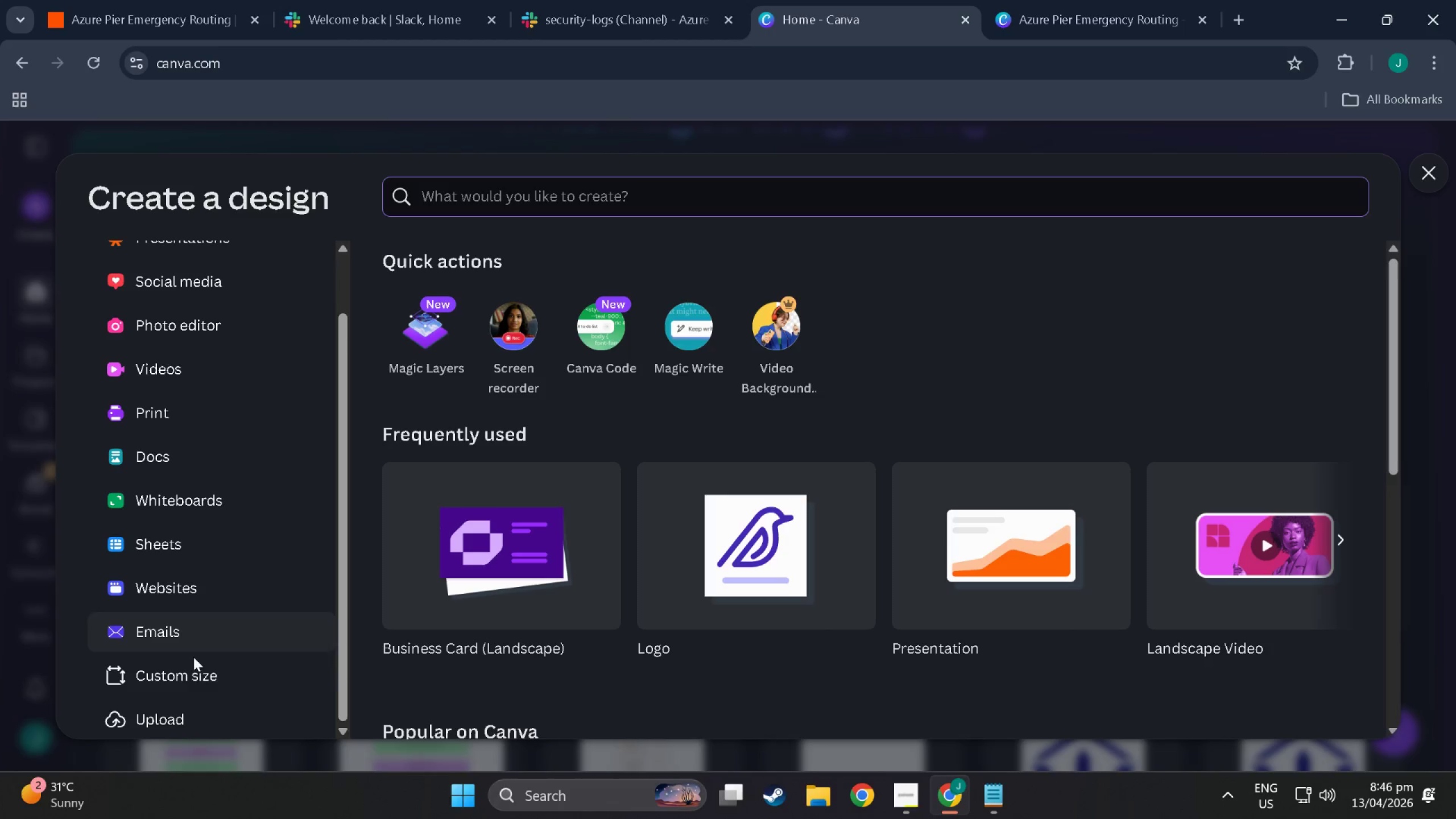 
left_click([197, 671])
 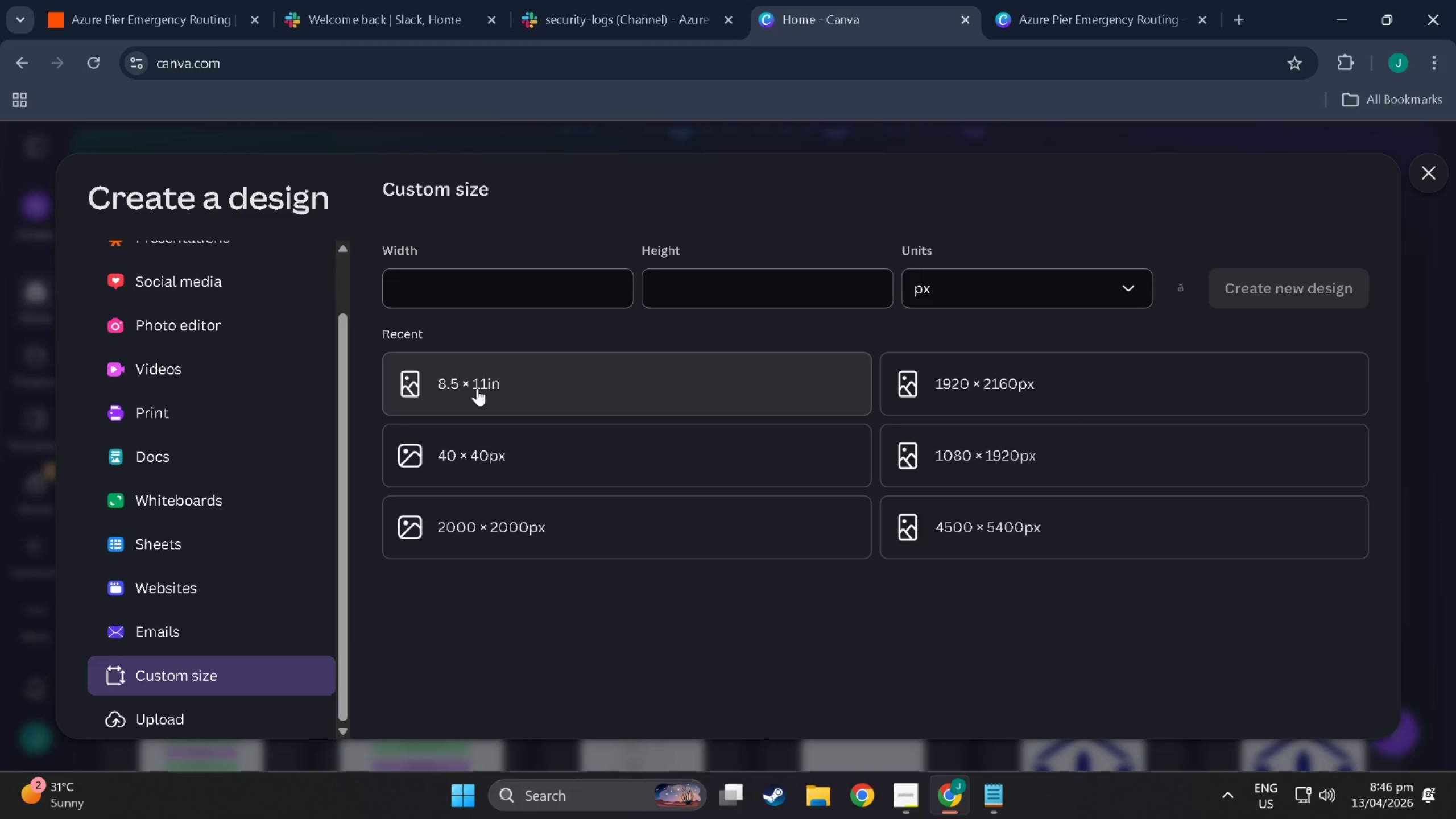 
left_click([477, 388])
 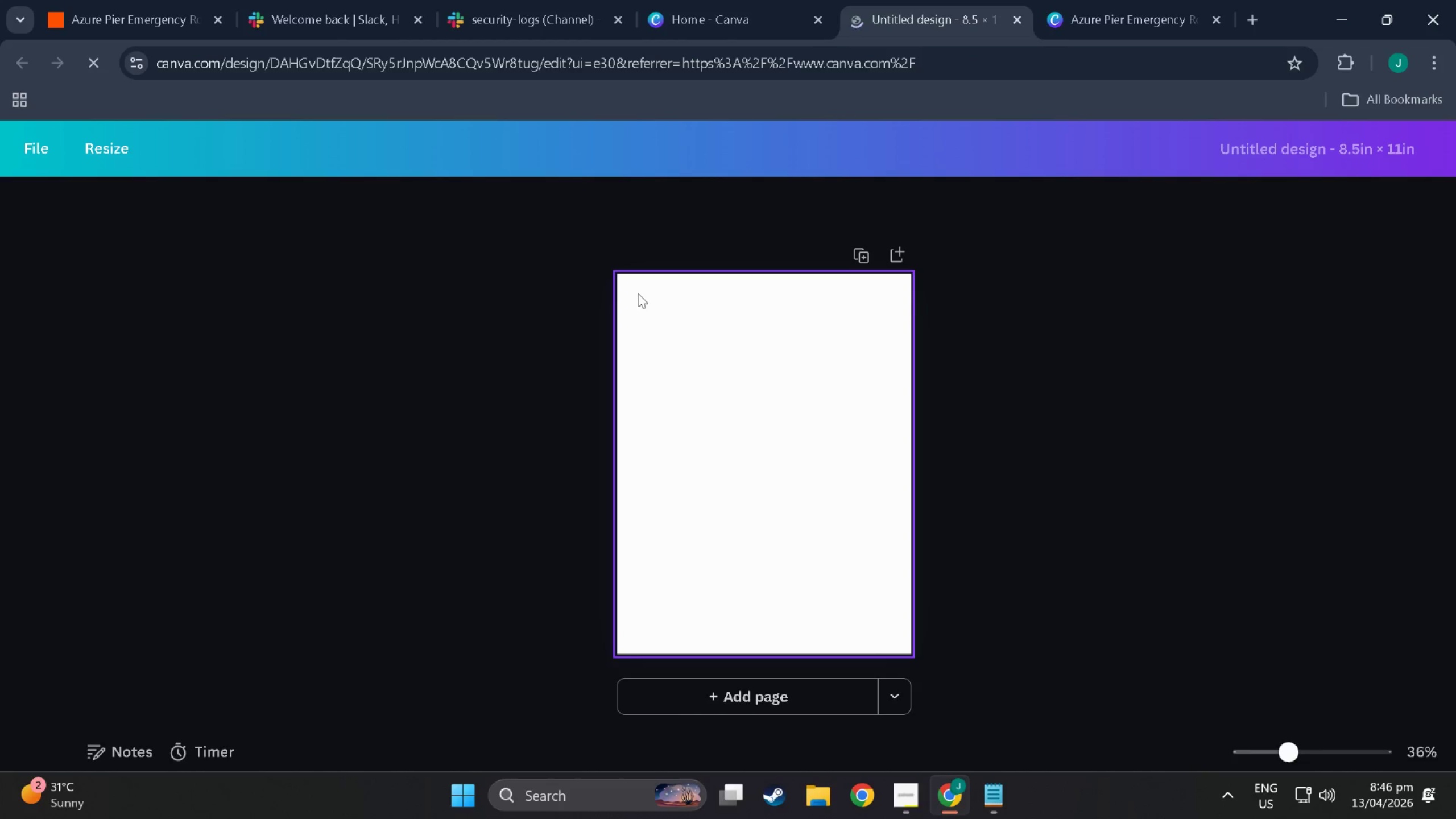 
wait(8.41)
 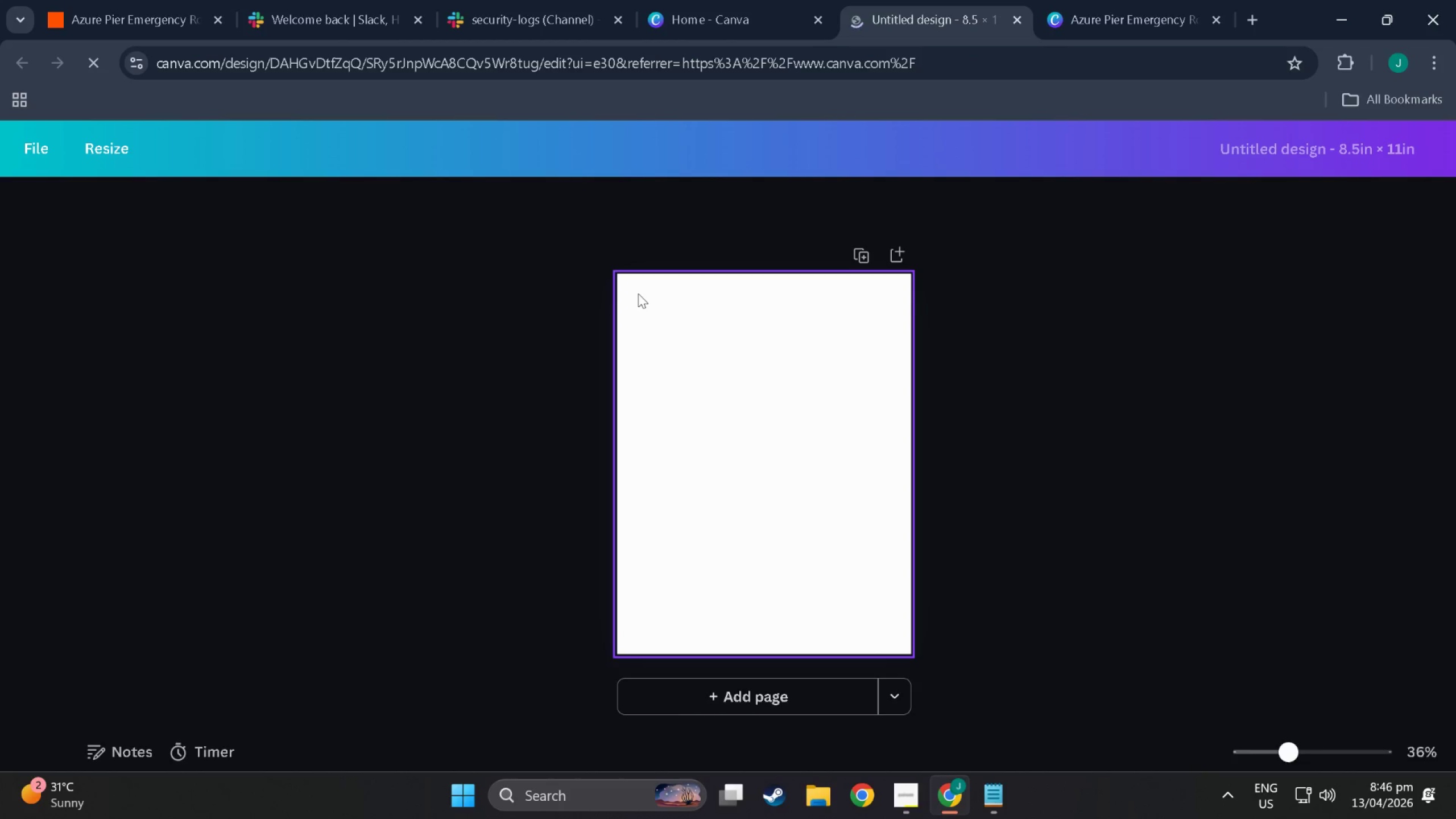 
scroll: coordinate [837, 344], scroll_direction: down, amount: 3.0
 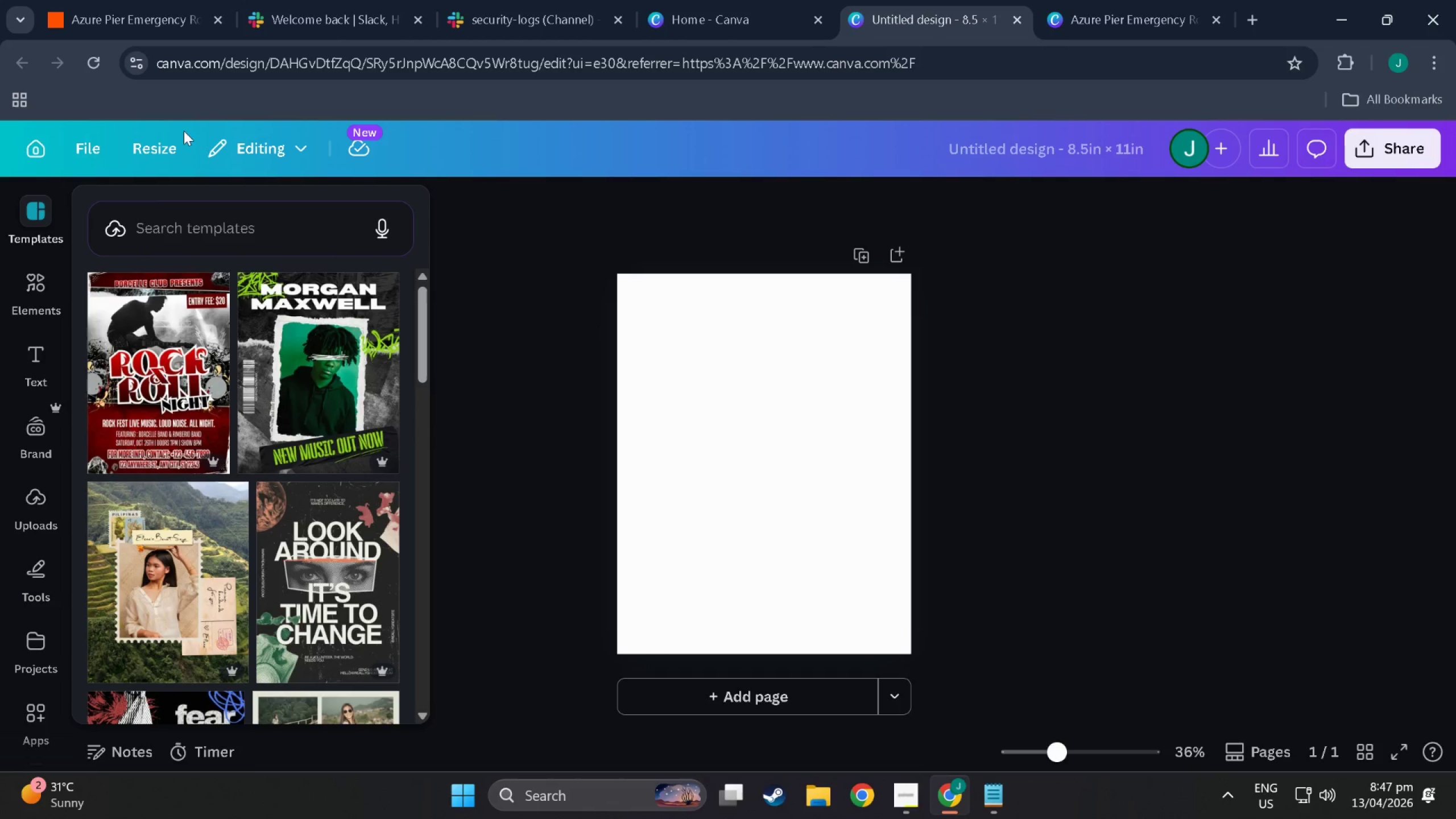 
left_click([19, 279])
 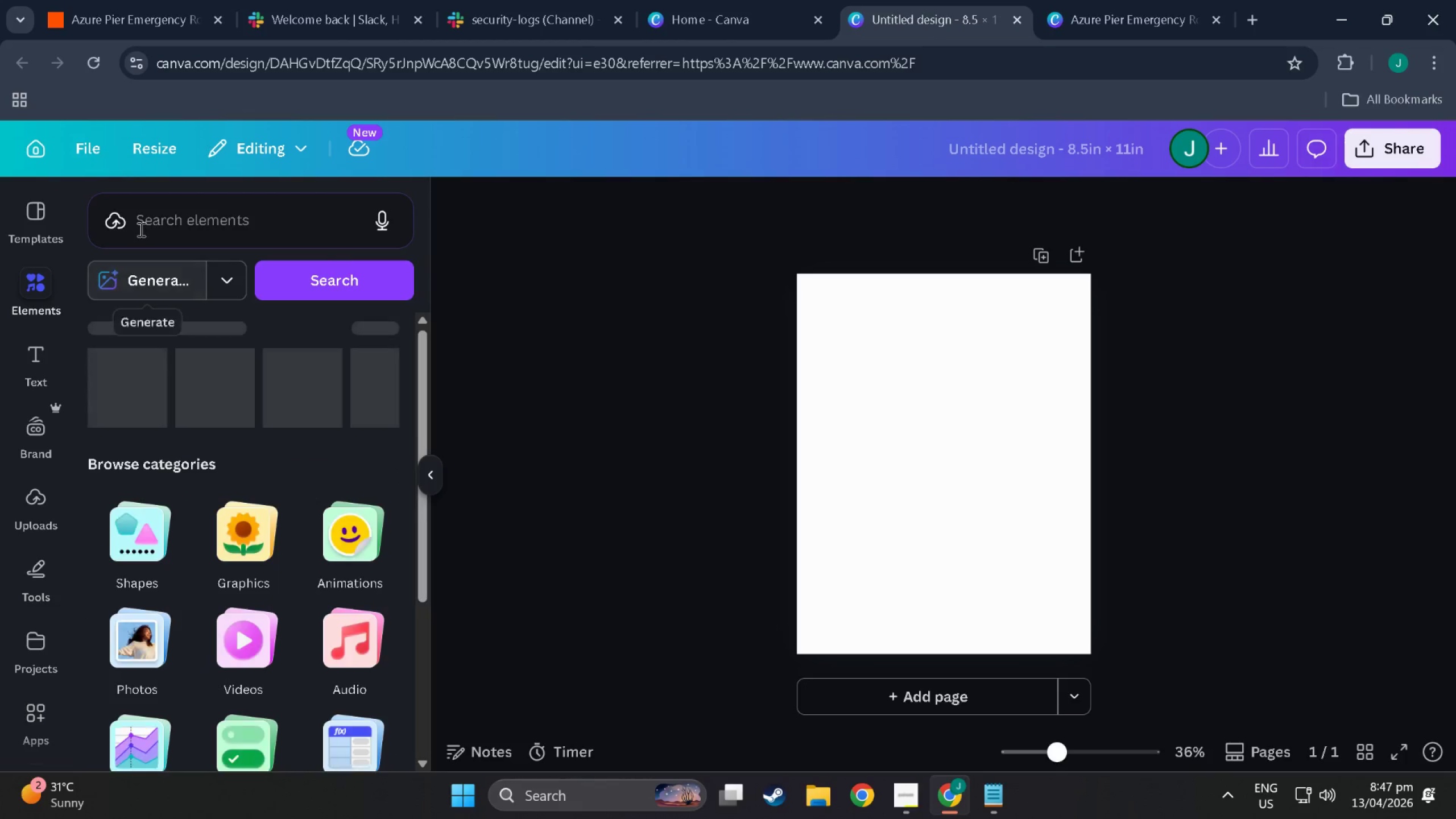 
left_click([141, 228])
 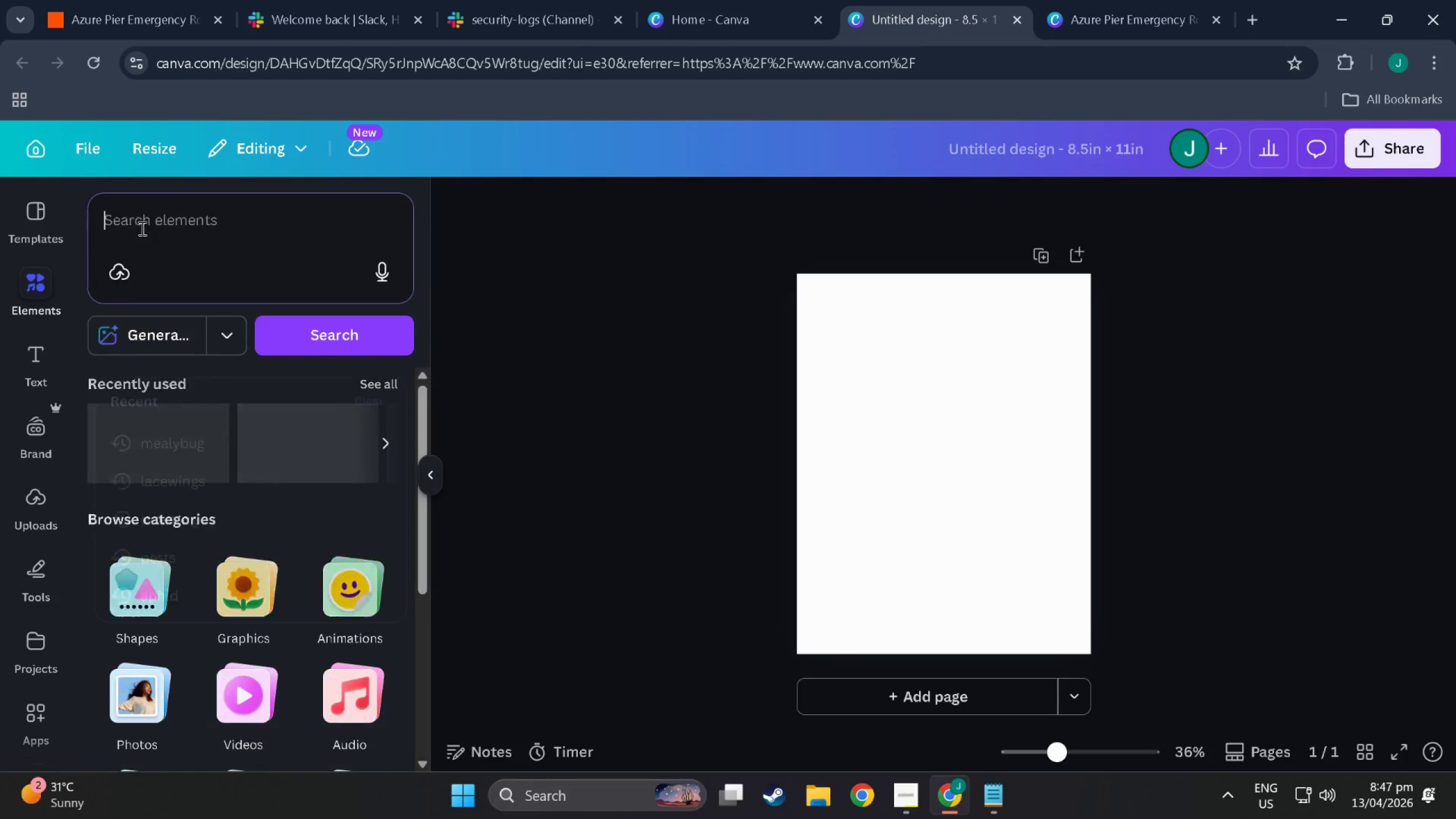 
type(flowchart)
 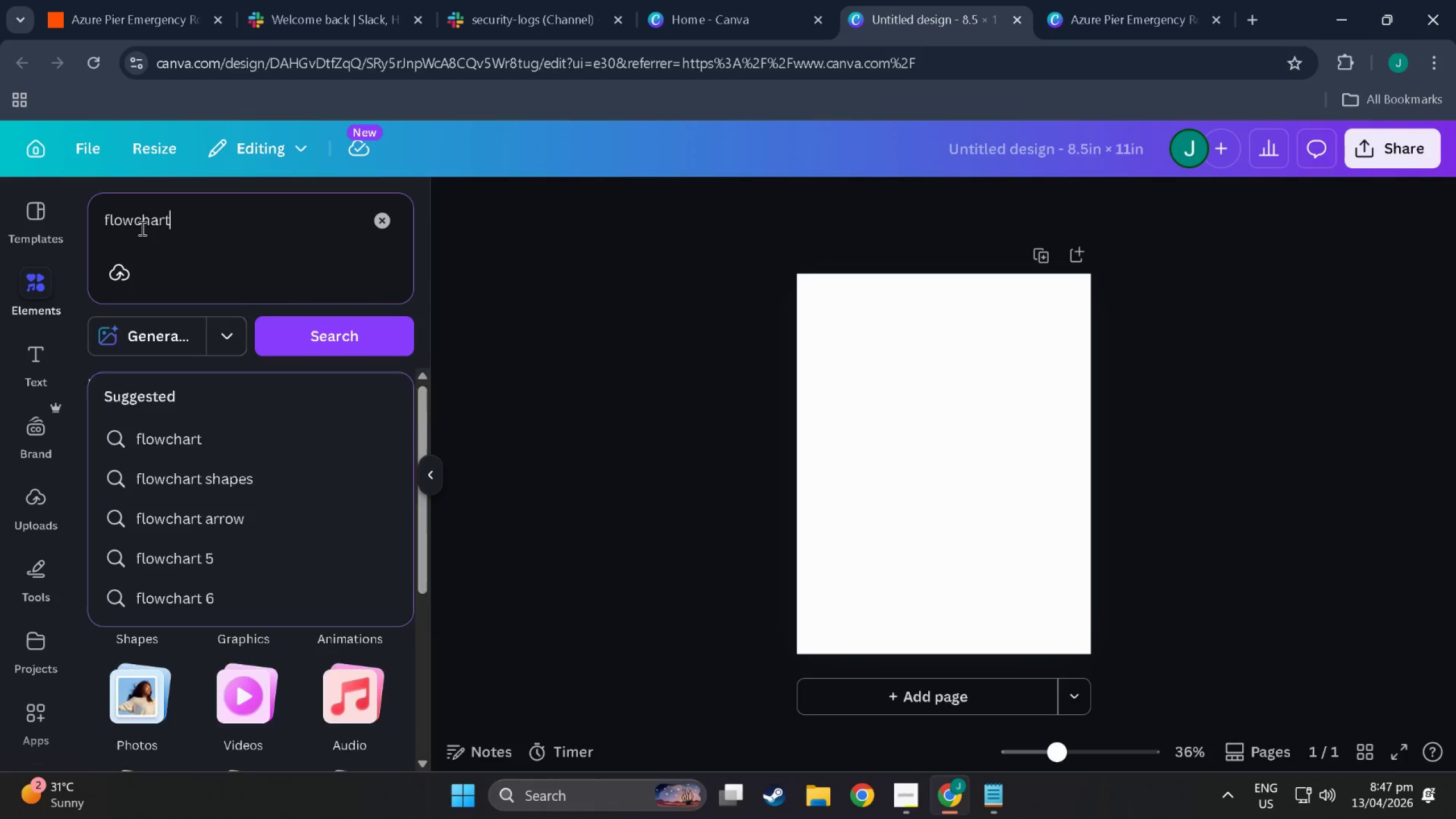 
key(Enter)
 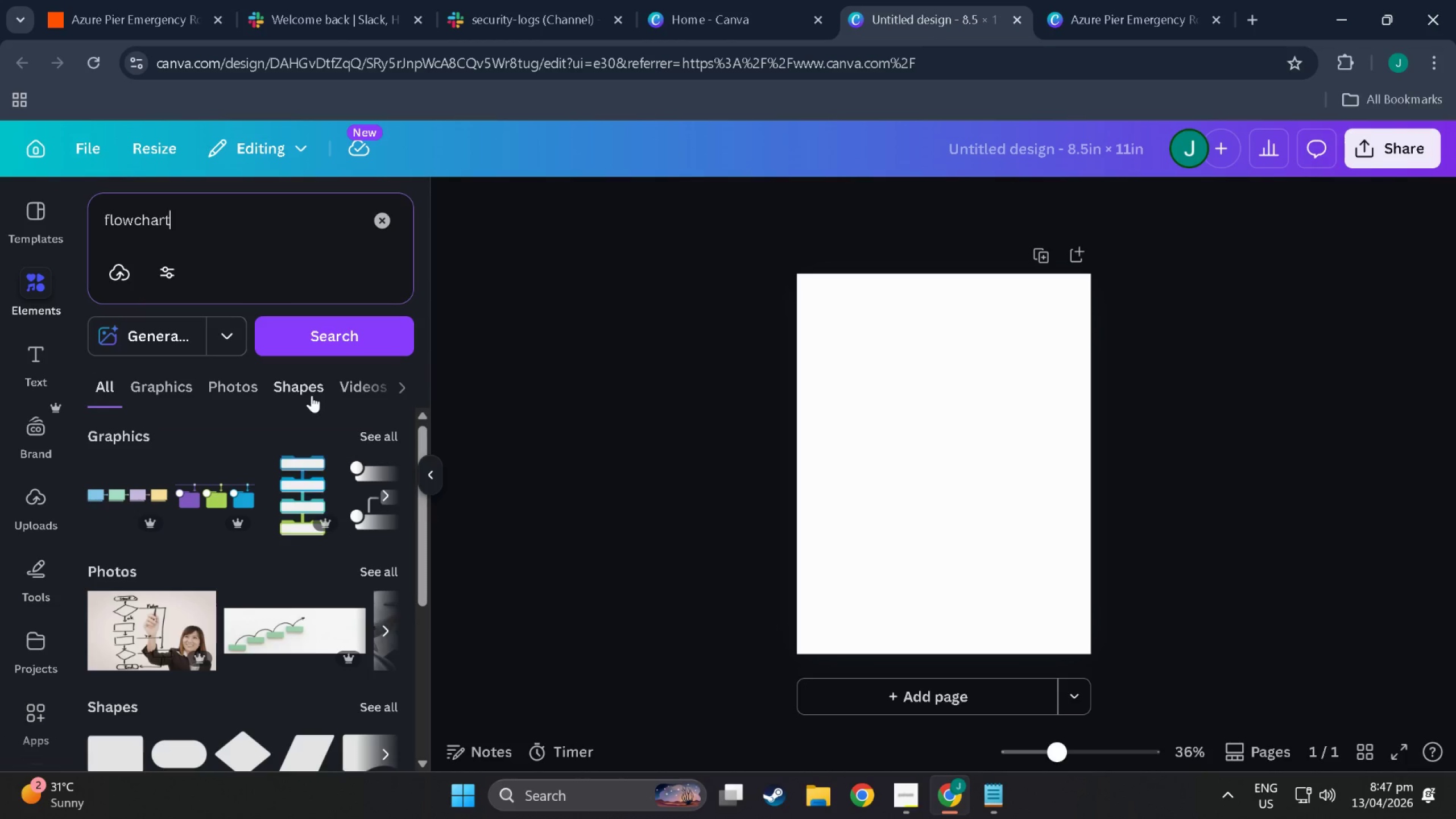 
left_click([397, 435])
 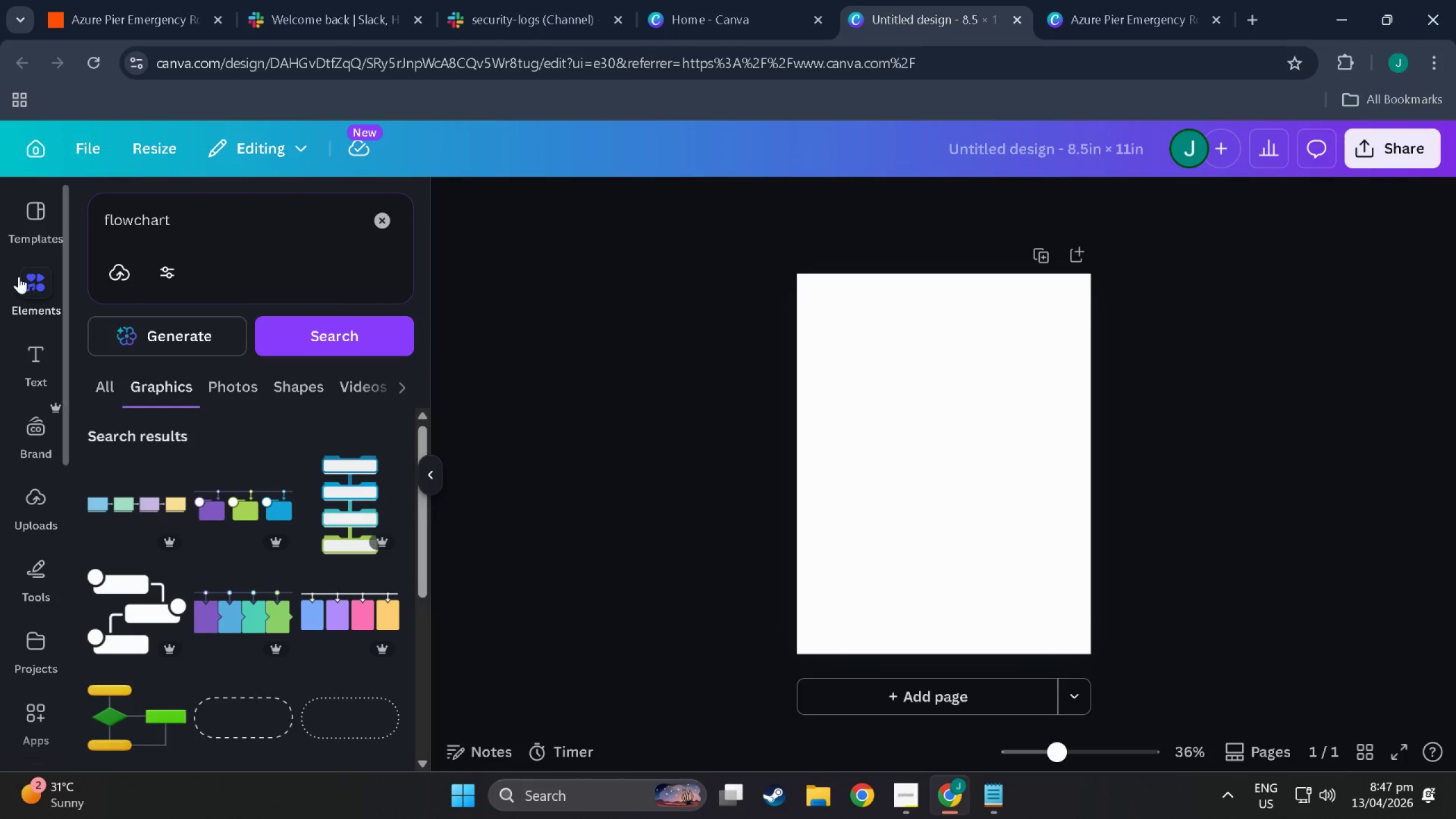 
wait(7.09)
 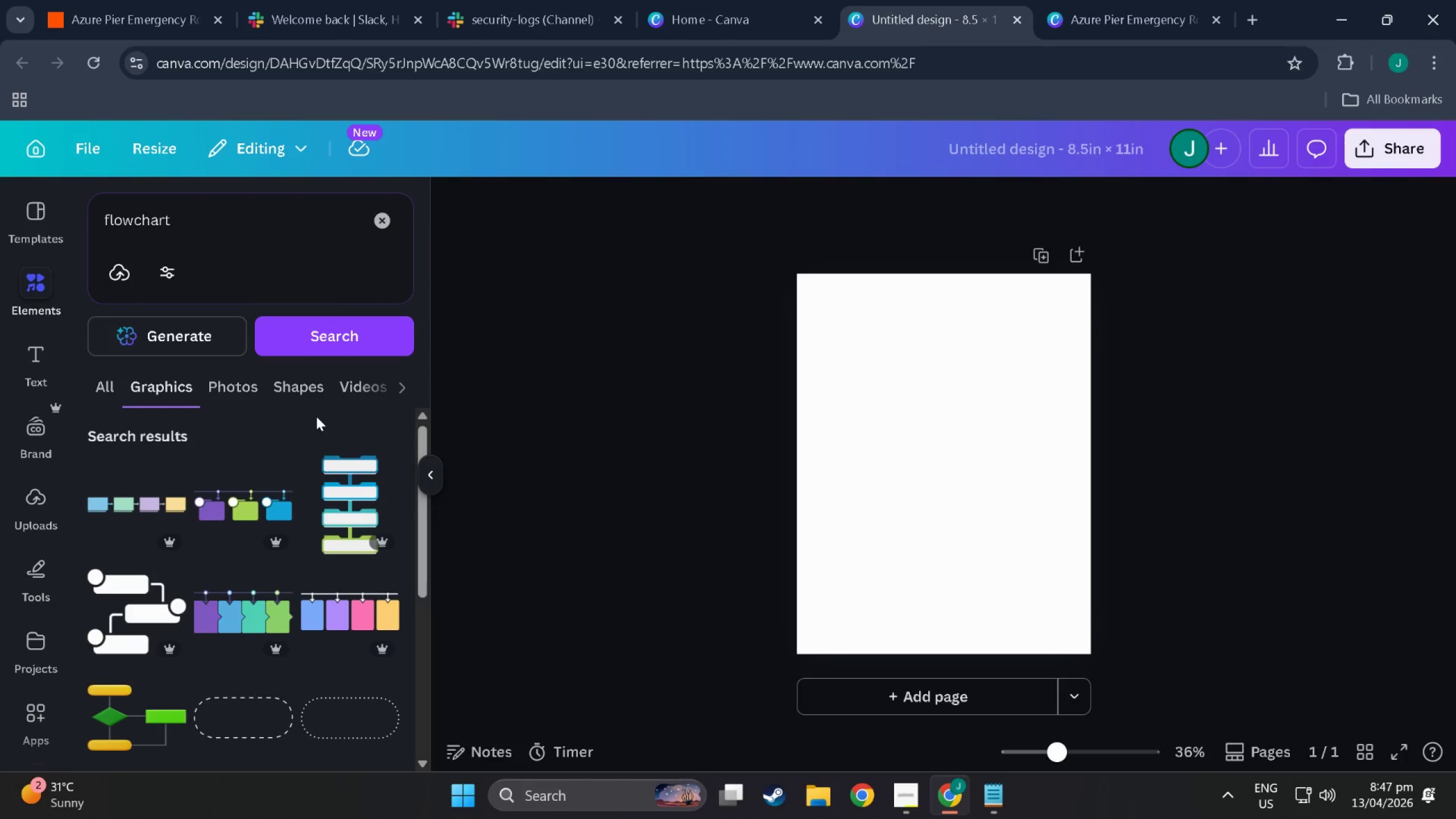 
left_click([898, 319])
 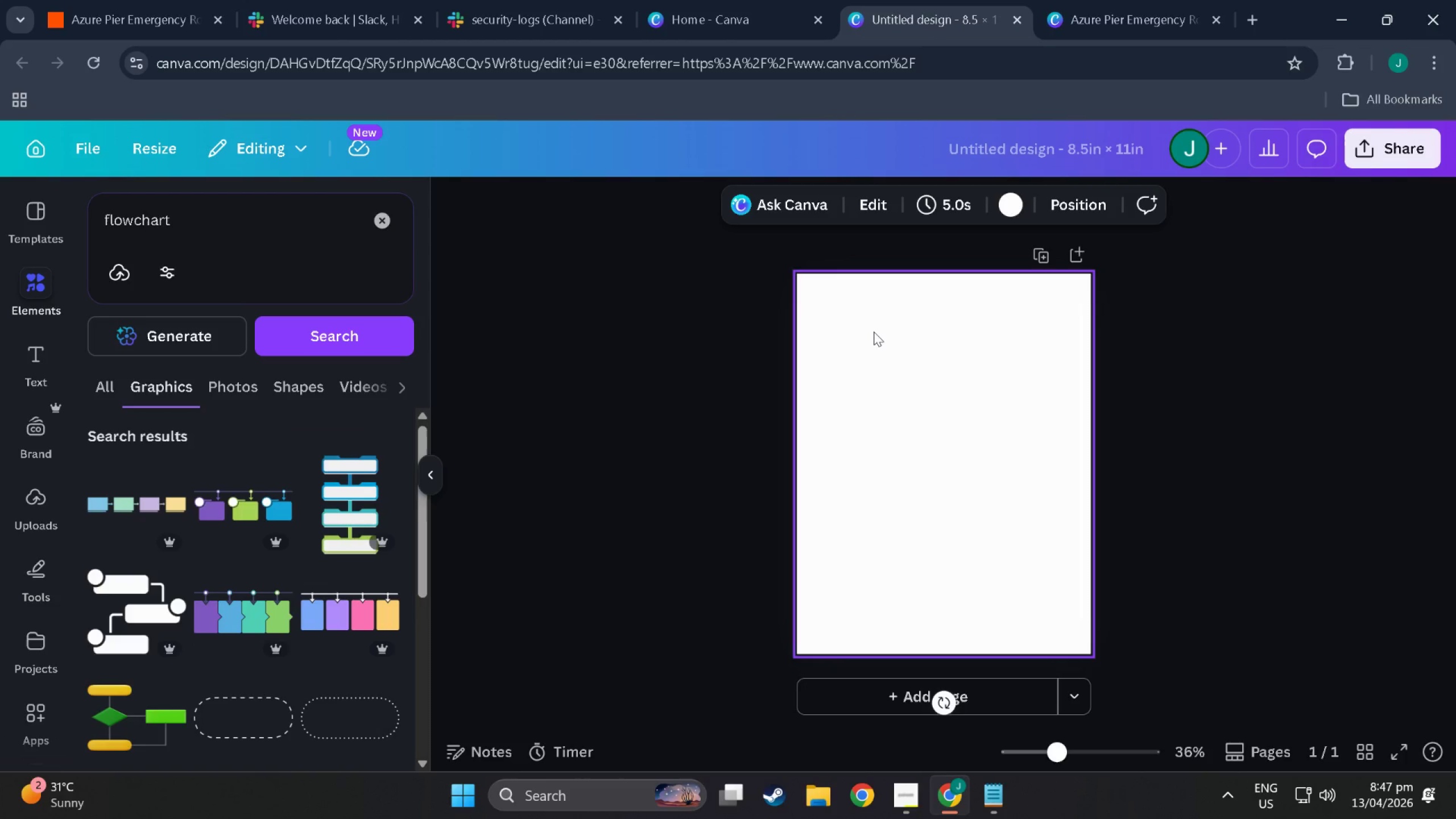 
wait(5.14)
 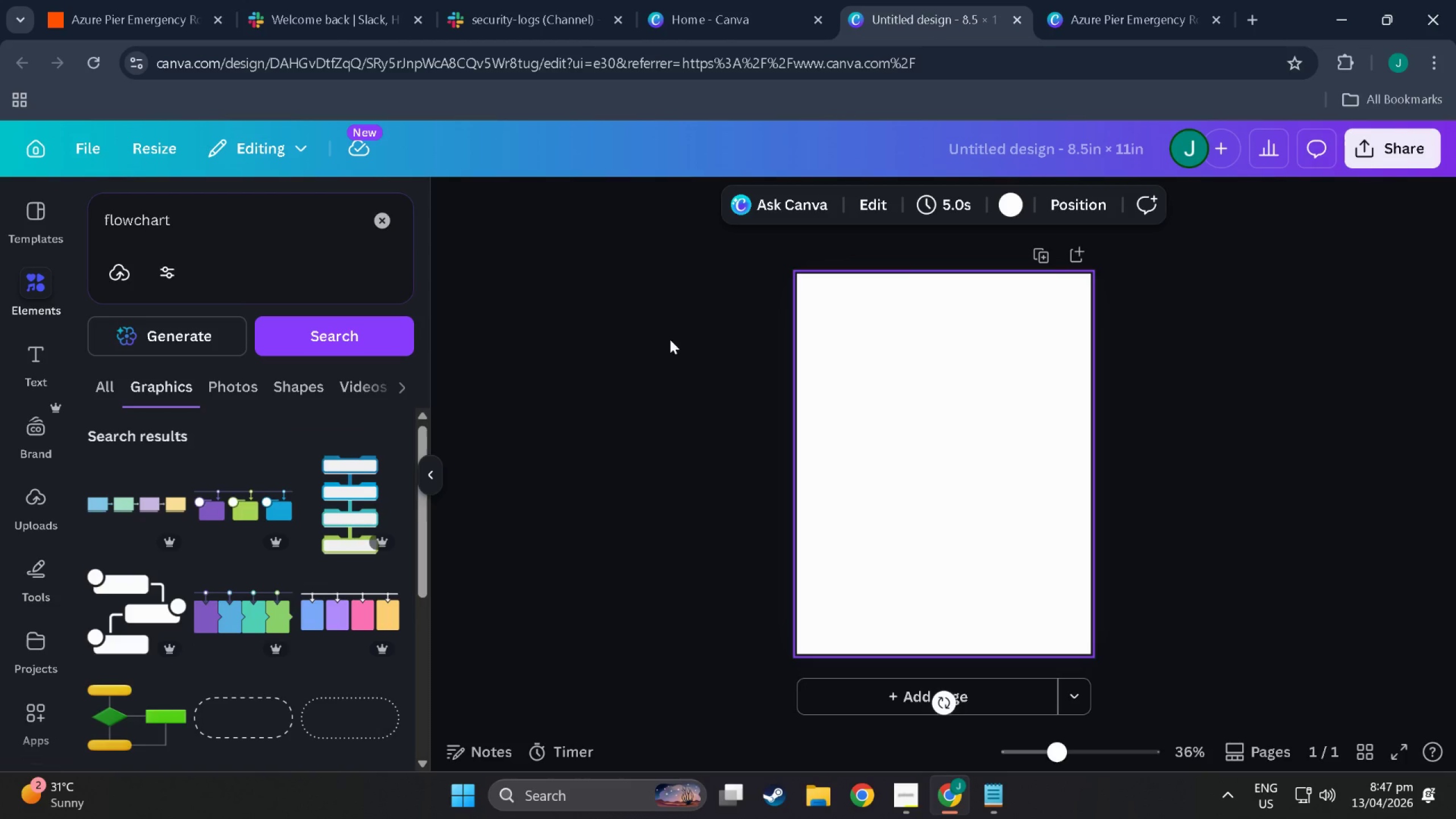 
left_click([874, 332])
 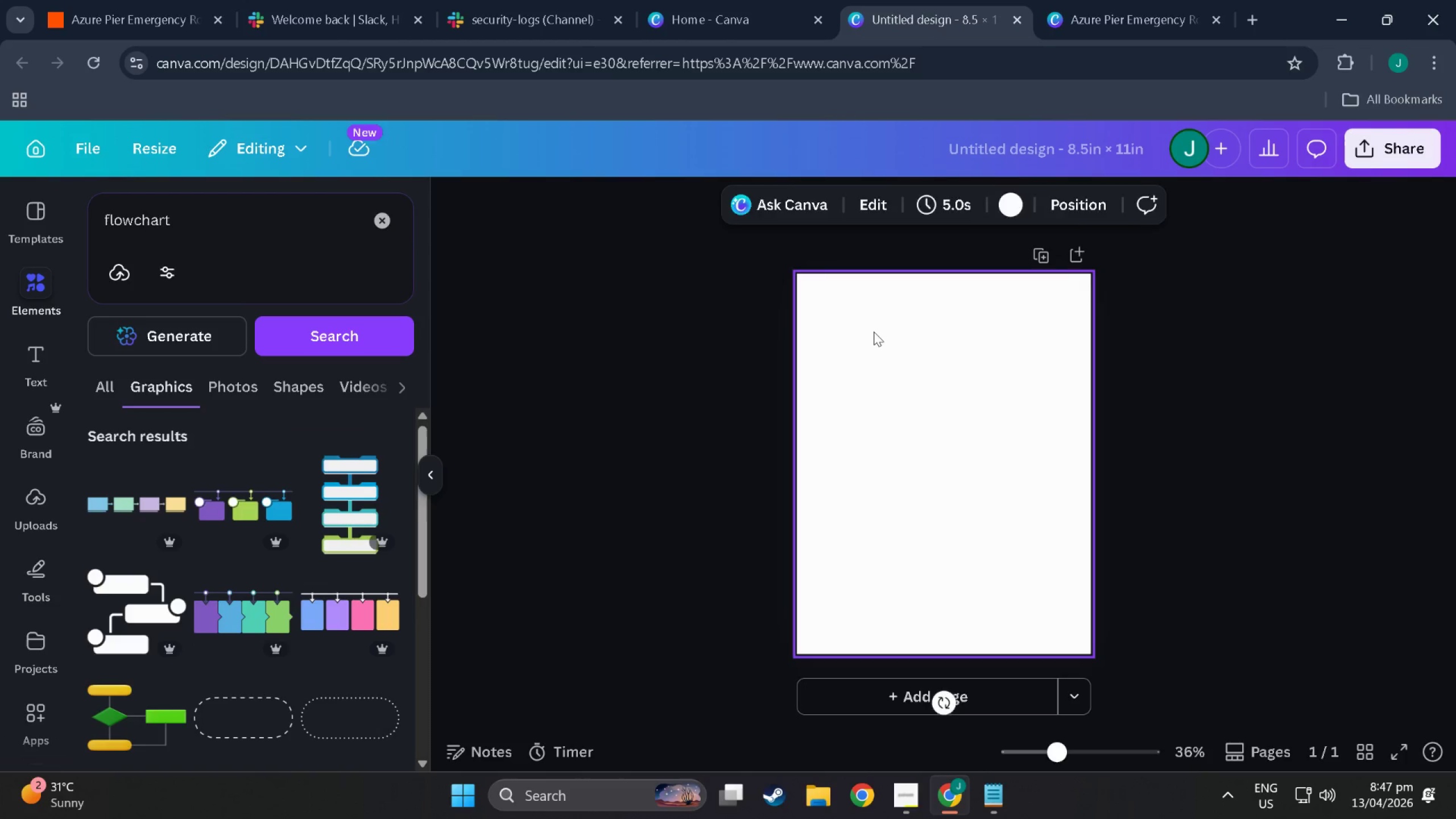 
key(R)
 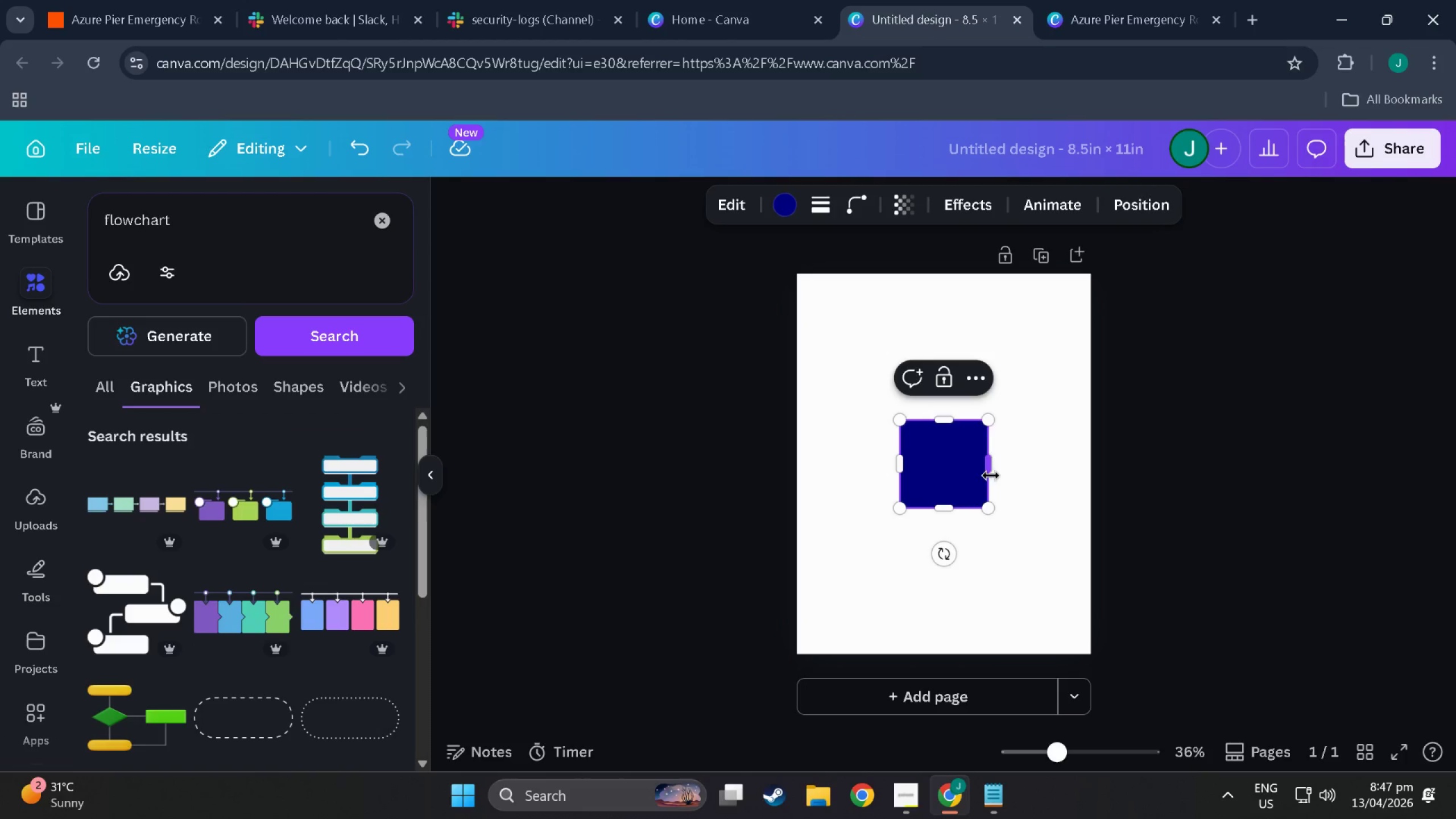 
left_click_drag(start_coordinate=[936, 462], to_coordinate=[882, 379])
 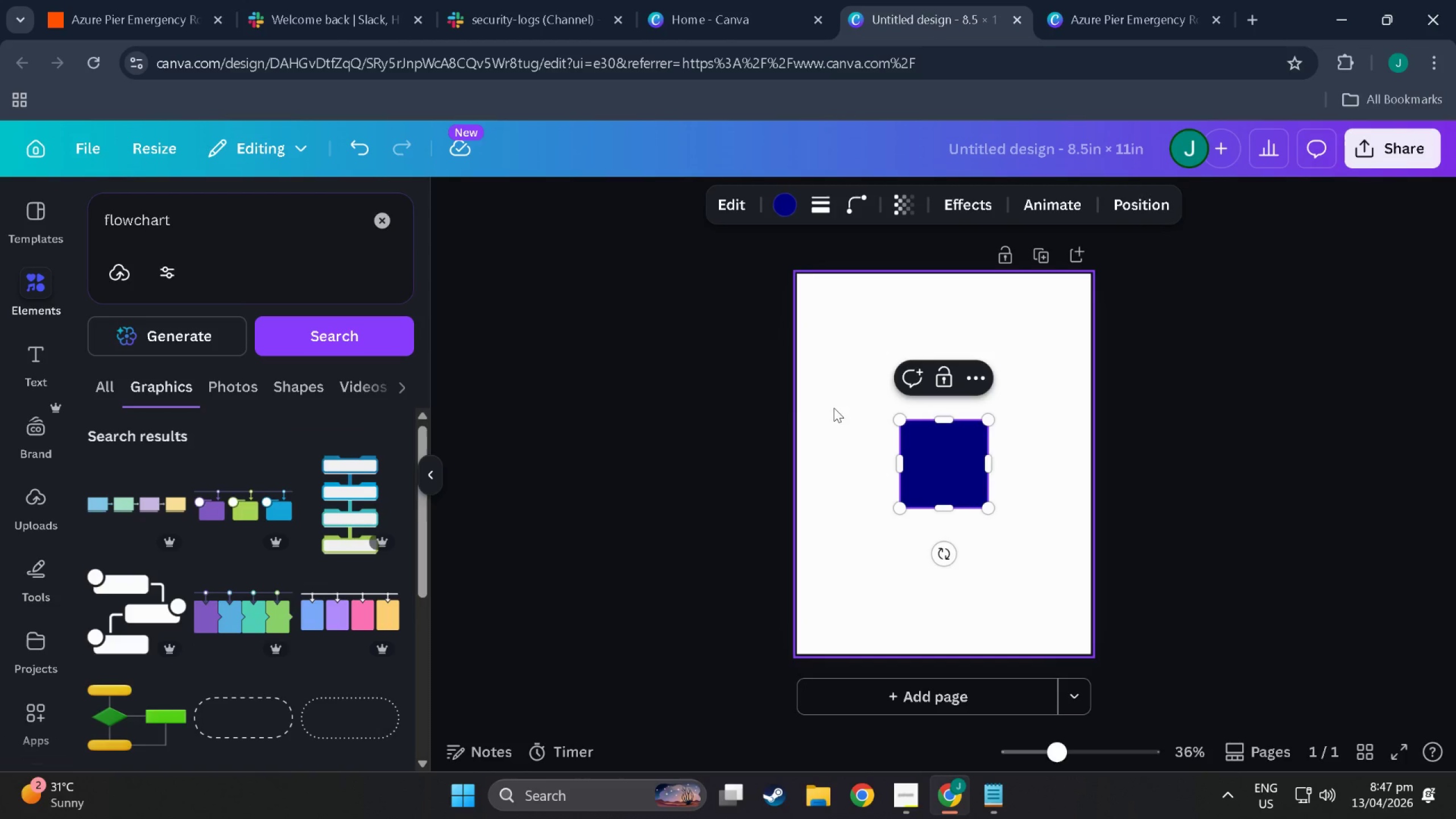 
left_click([825, 406])
 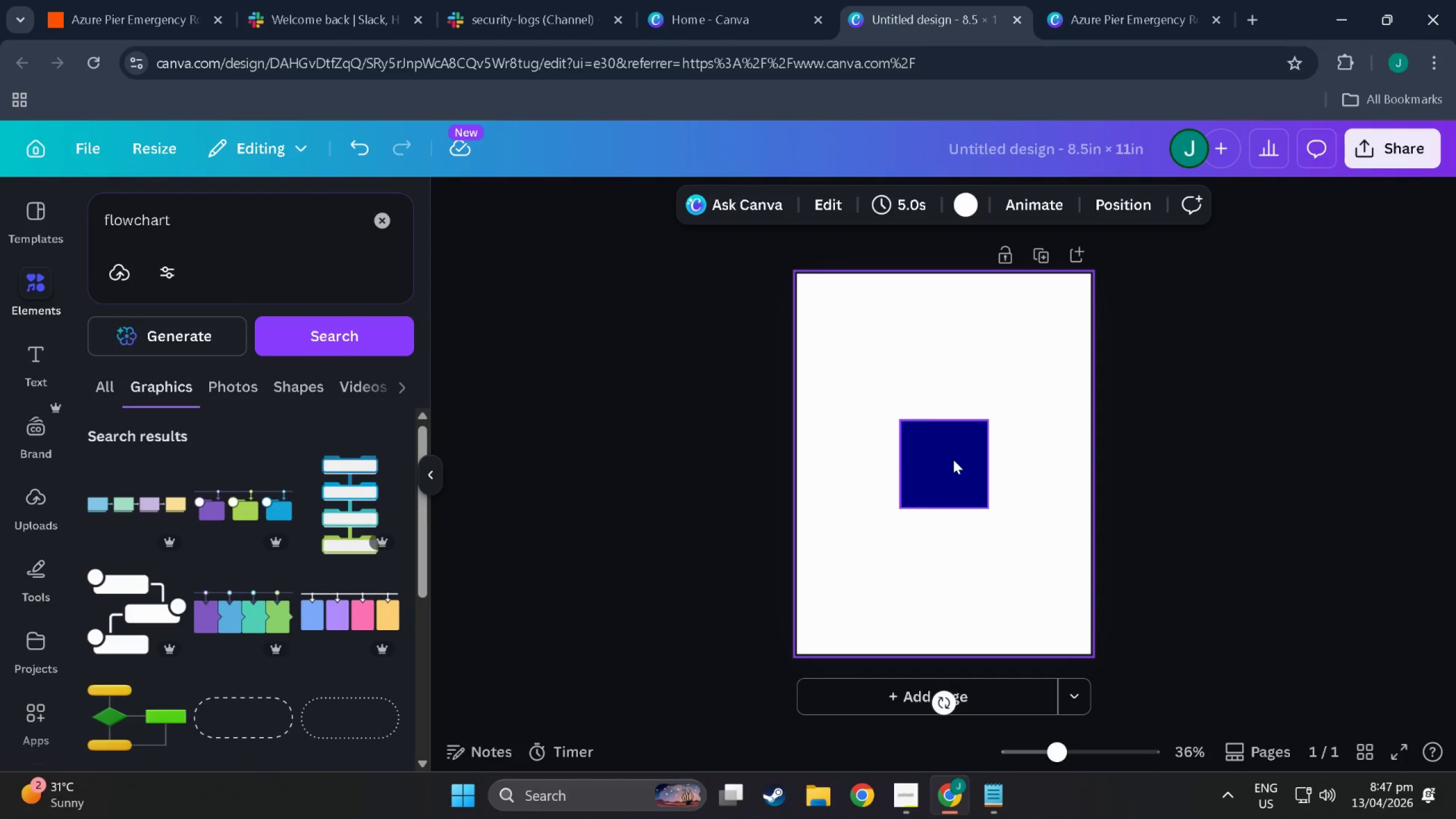 
left_click_drag(start_coordinate=[954, 460], to_coordinate=[907, 328])
 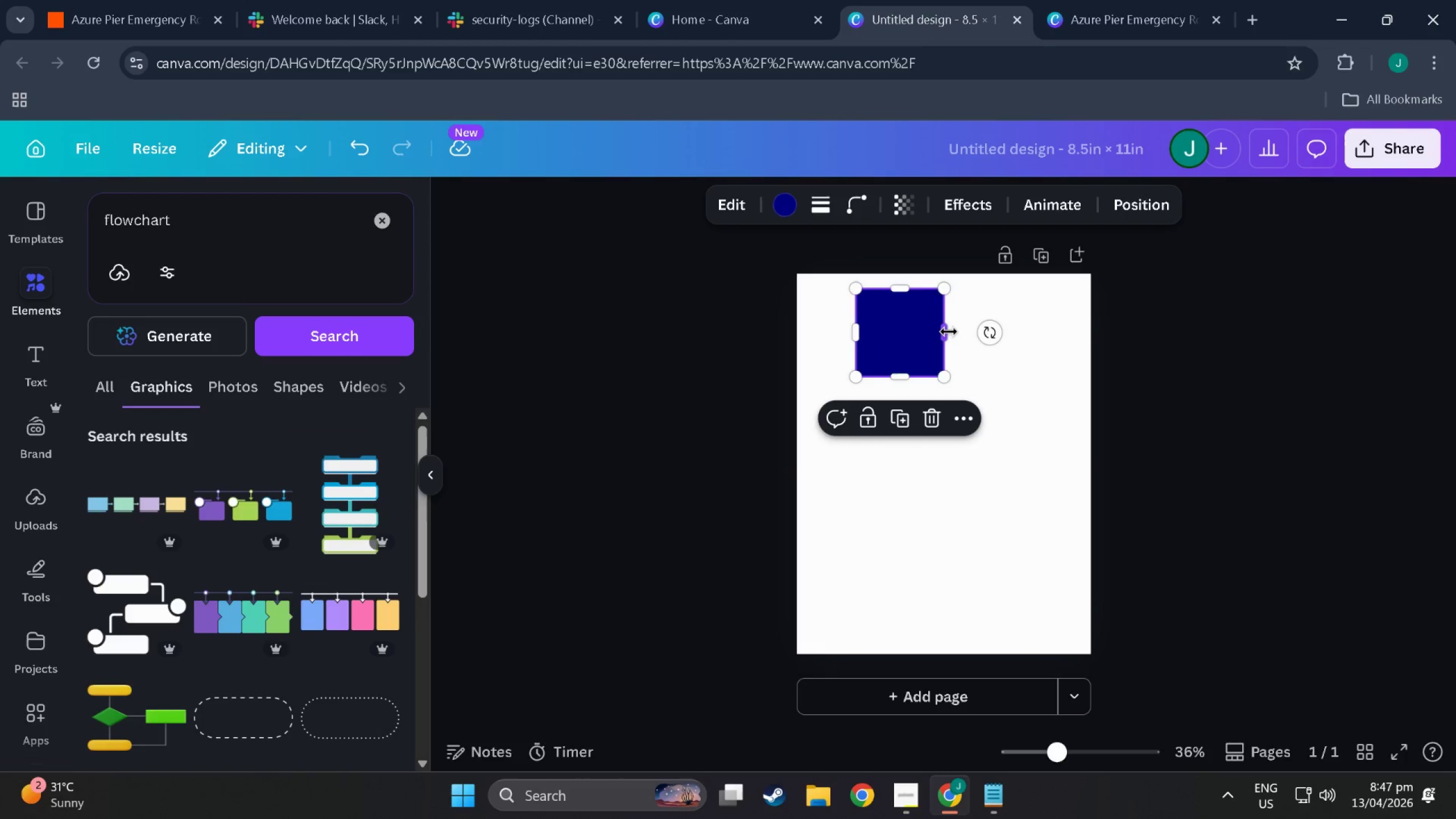 
left_click_drag(start_coordinate=[949, 332], to_coordinate=[1045, 323])
 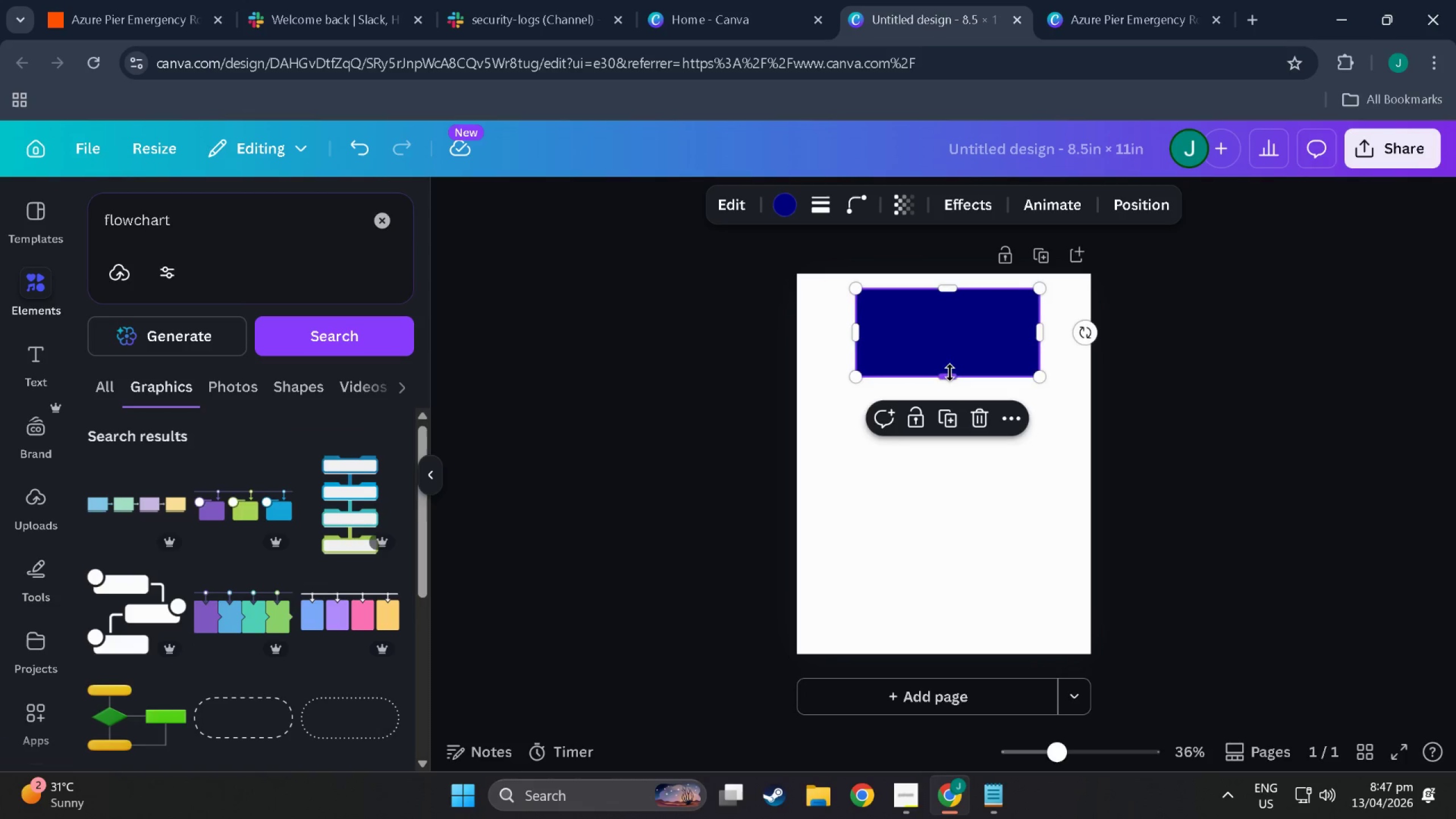 
left_click_drag(start_coordinate=[950, 376], to_coordinate=[944, 328])
 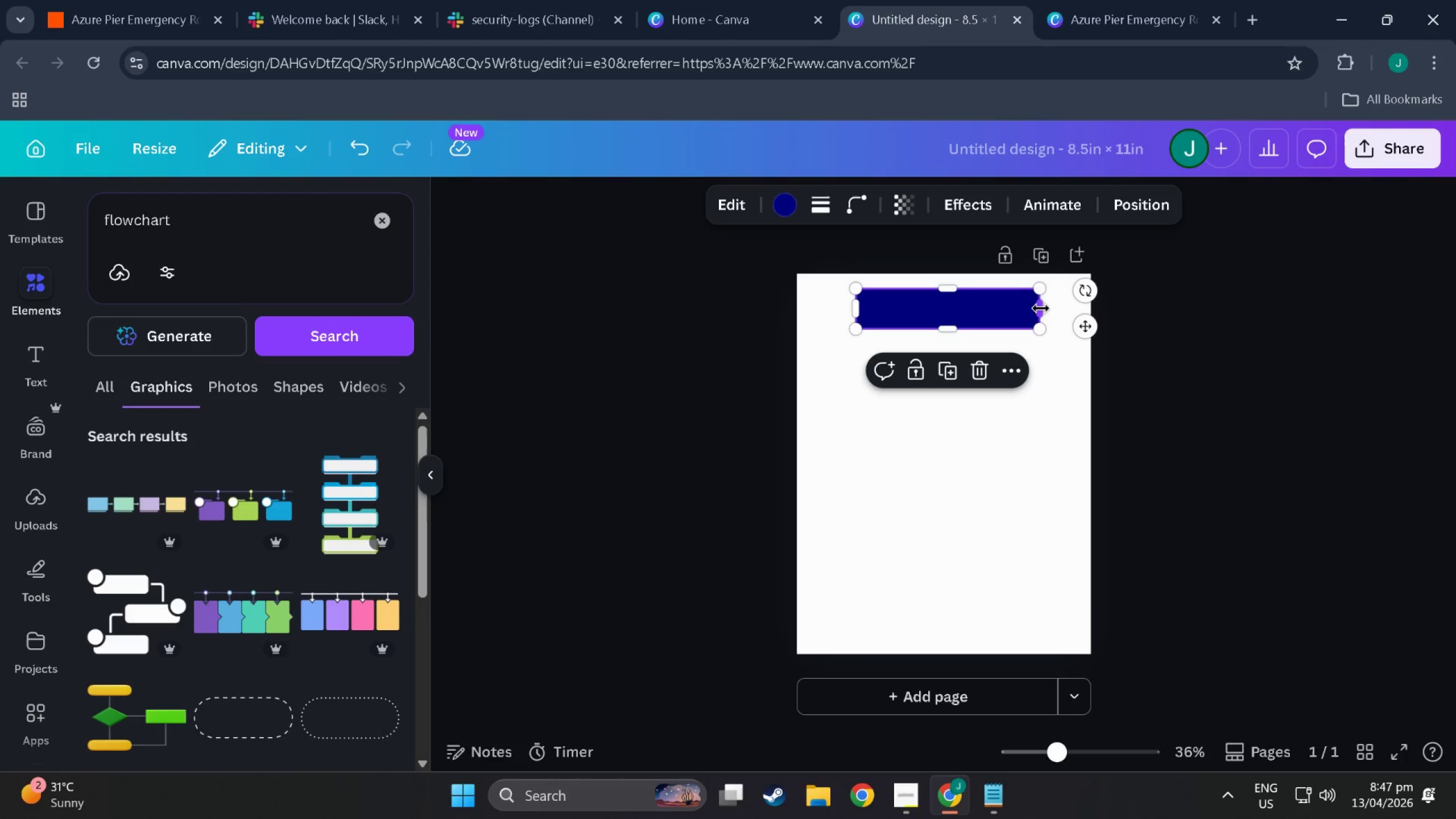 
left_click_drag(start_coordinate=[1041, 308], to_coordinate=[936, 319])
 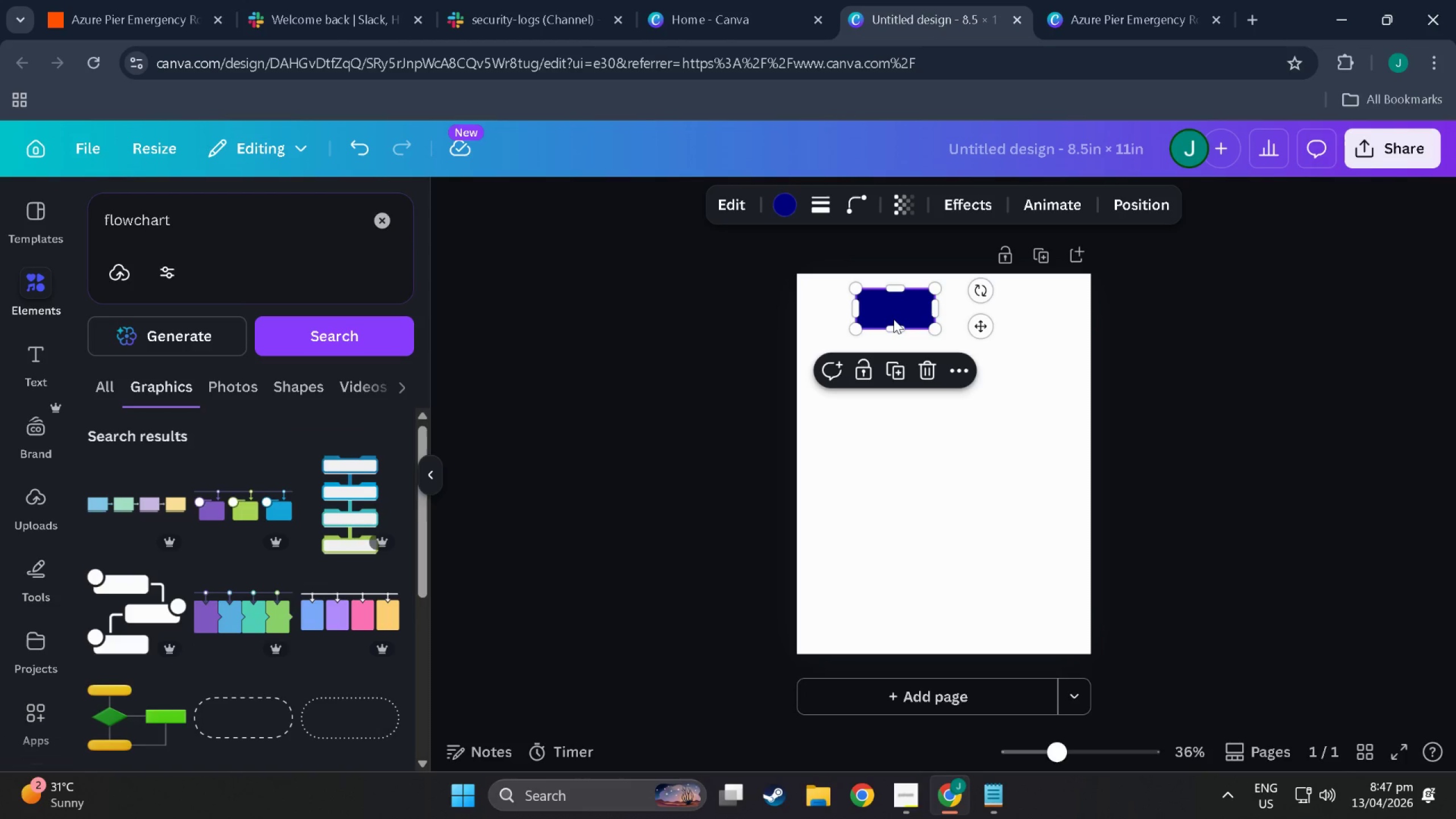 
left_click_drag(start_coordinate=[894, 319], to_coordinate=[945, 316])
 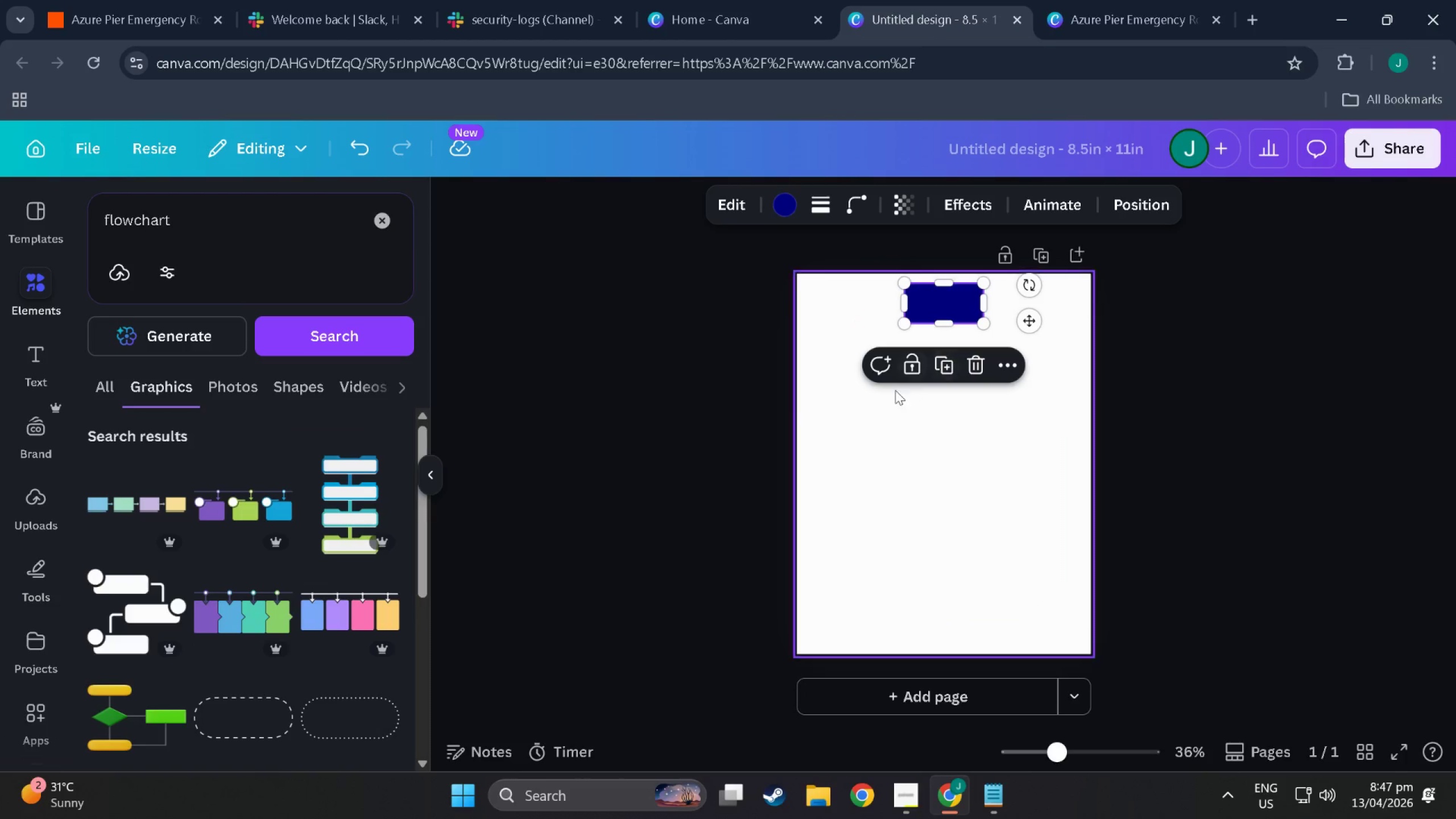 
left_click([884, 400])
 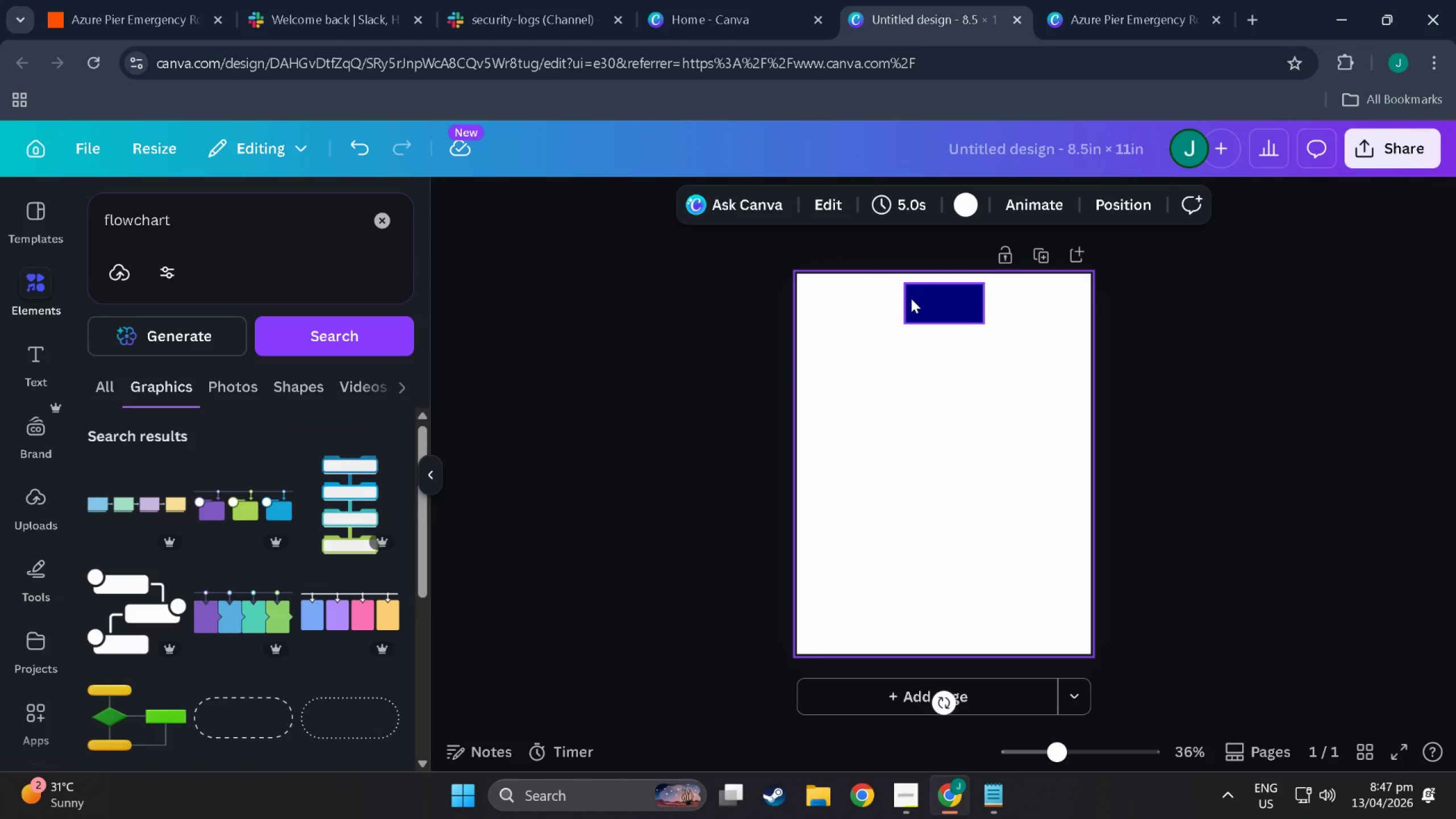 
left_click([915, 305])
 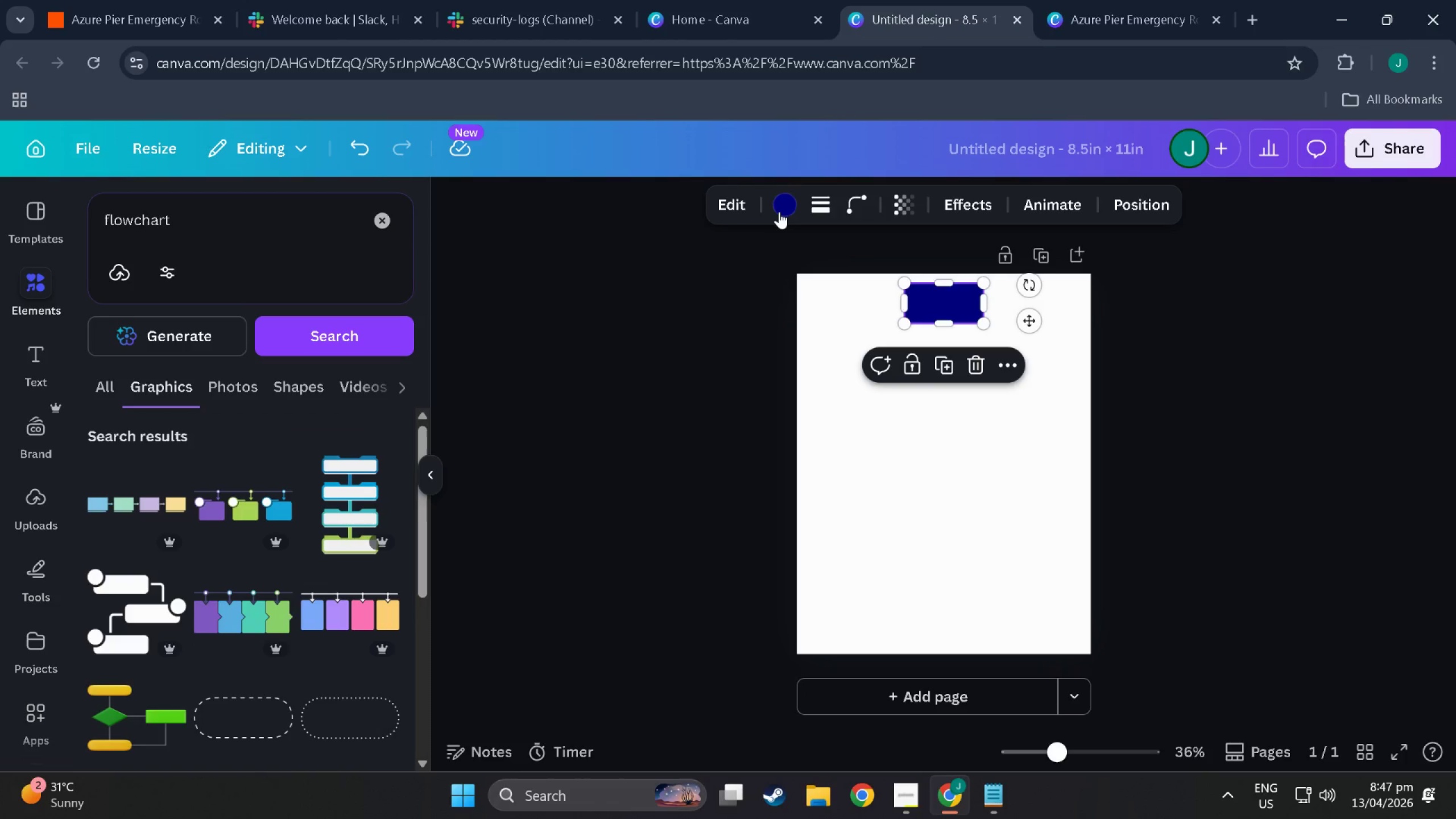 
left_click([746, 195])
 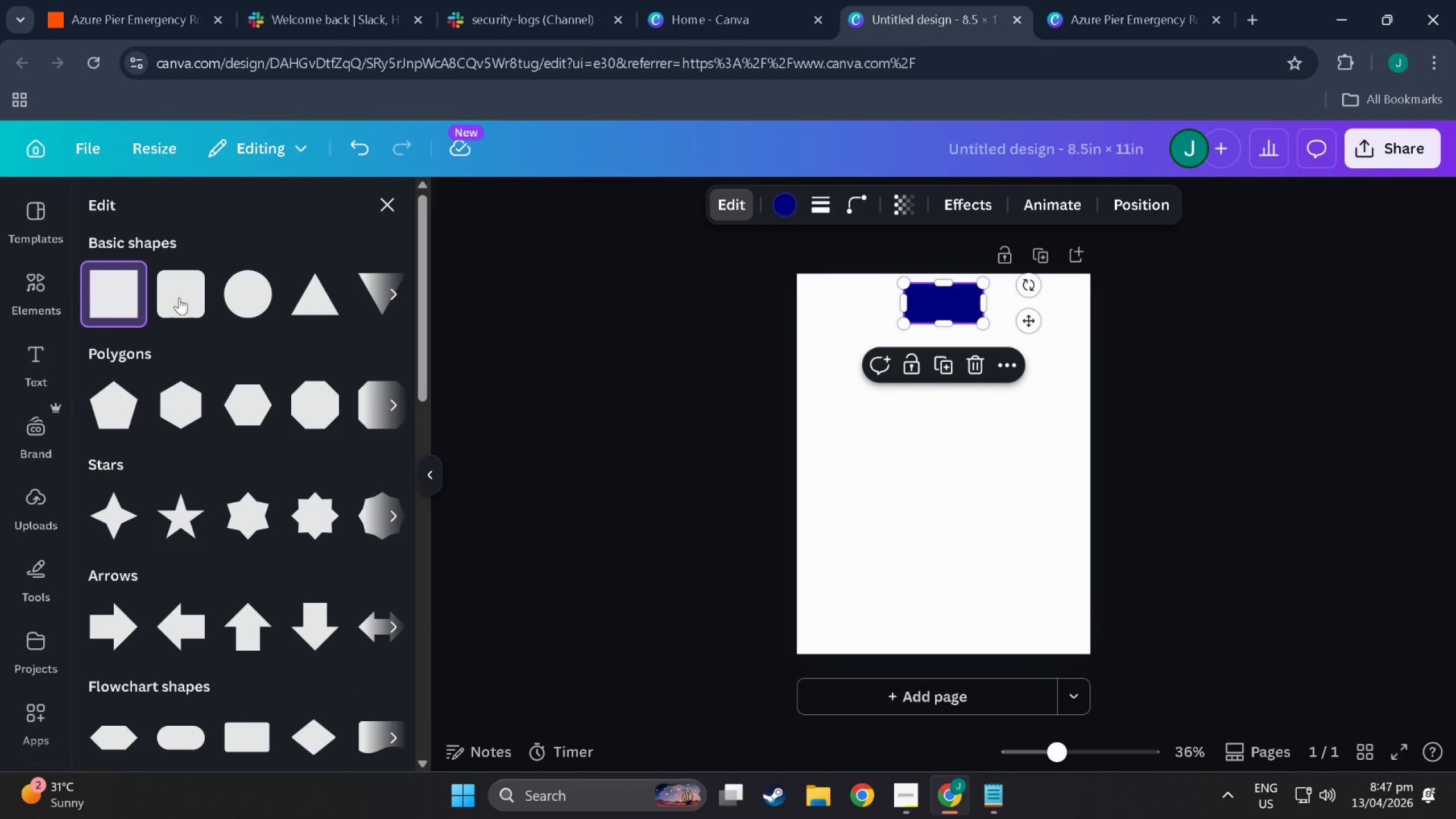 
scroll: coordinate [738, 374], scroll_direction: down, amount: 4.0
 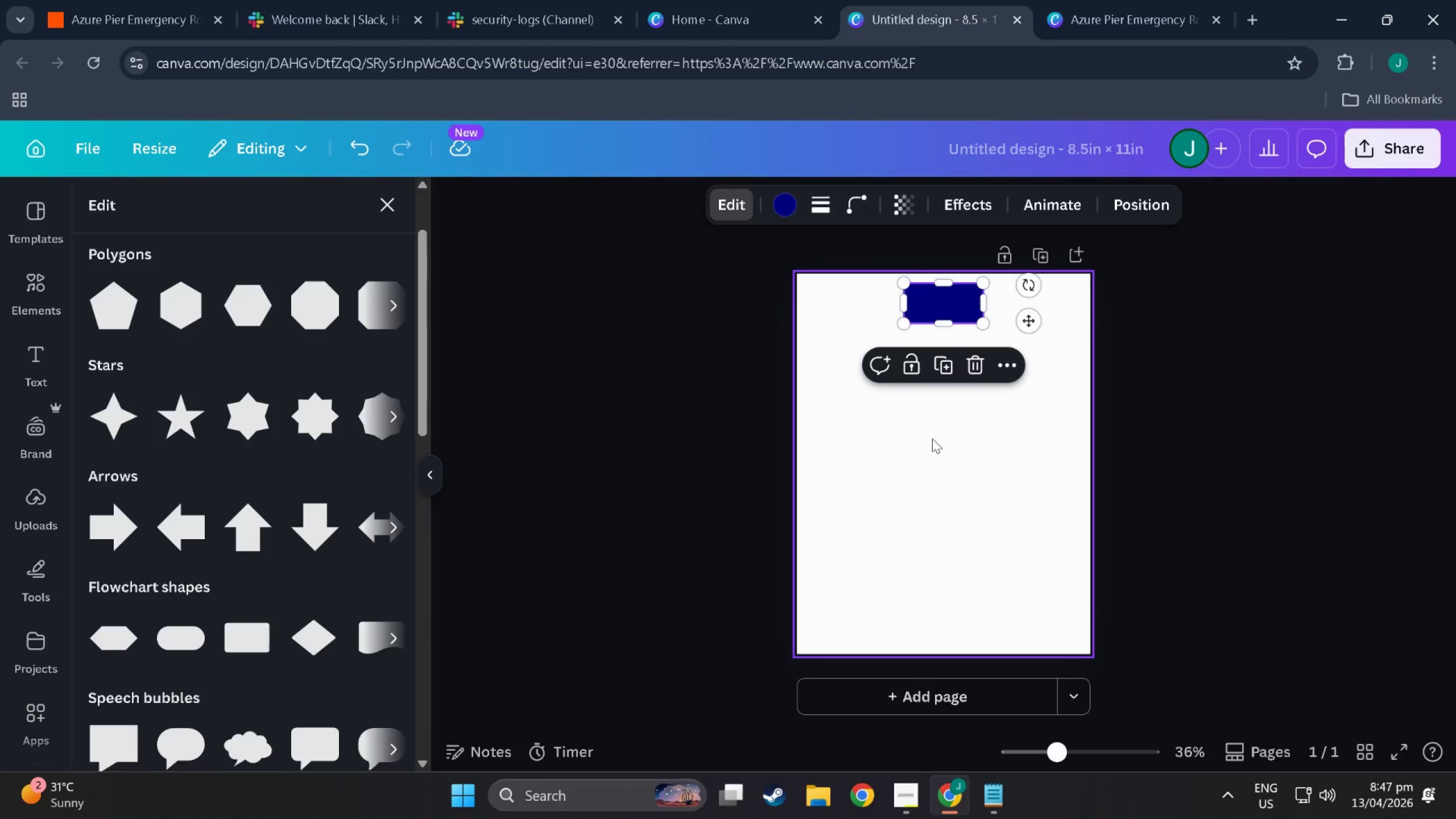 
left_click([928, 448])
 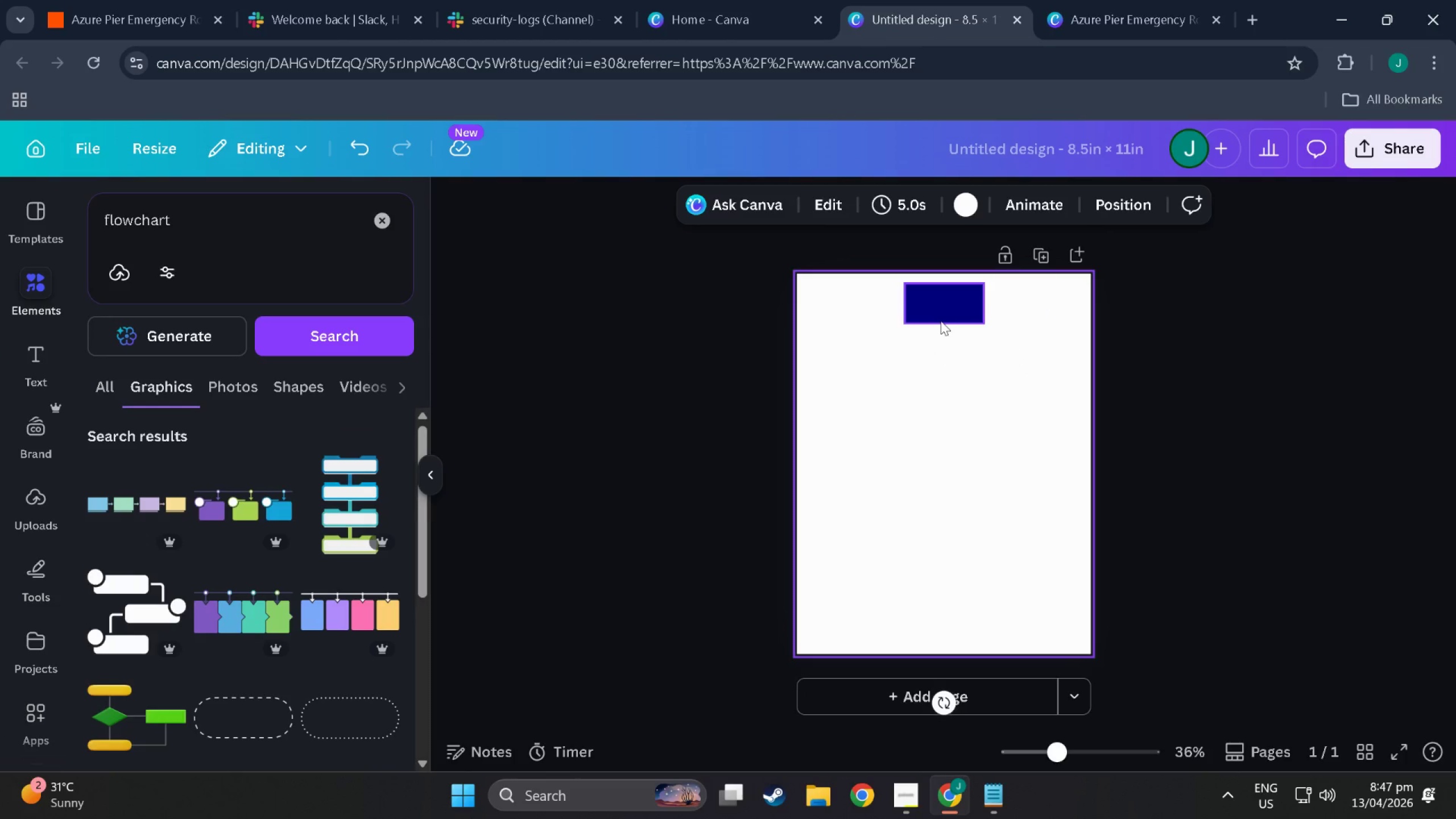 
left_click([941, 312])
 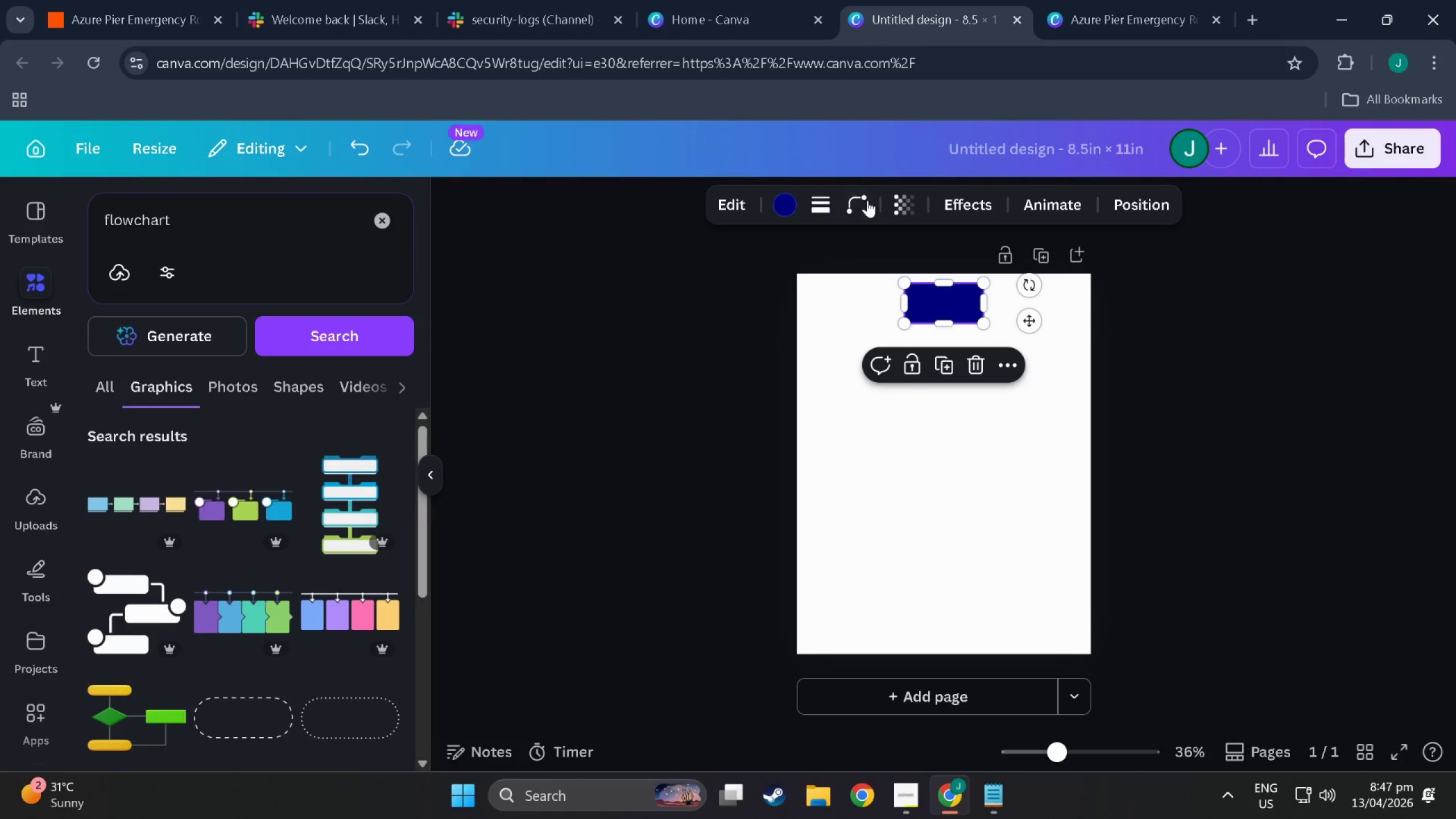 
left_click([867, 200])
 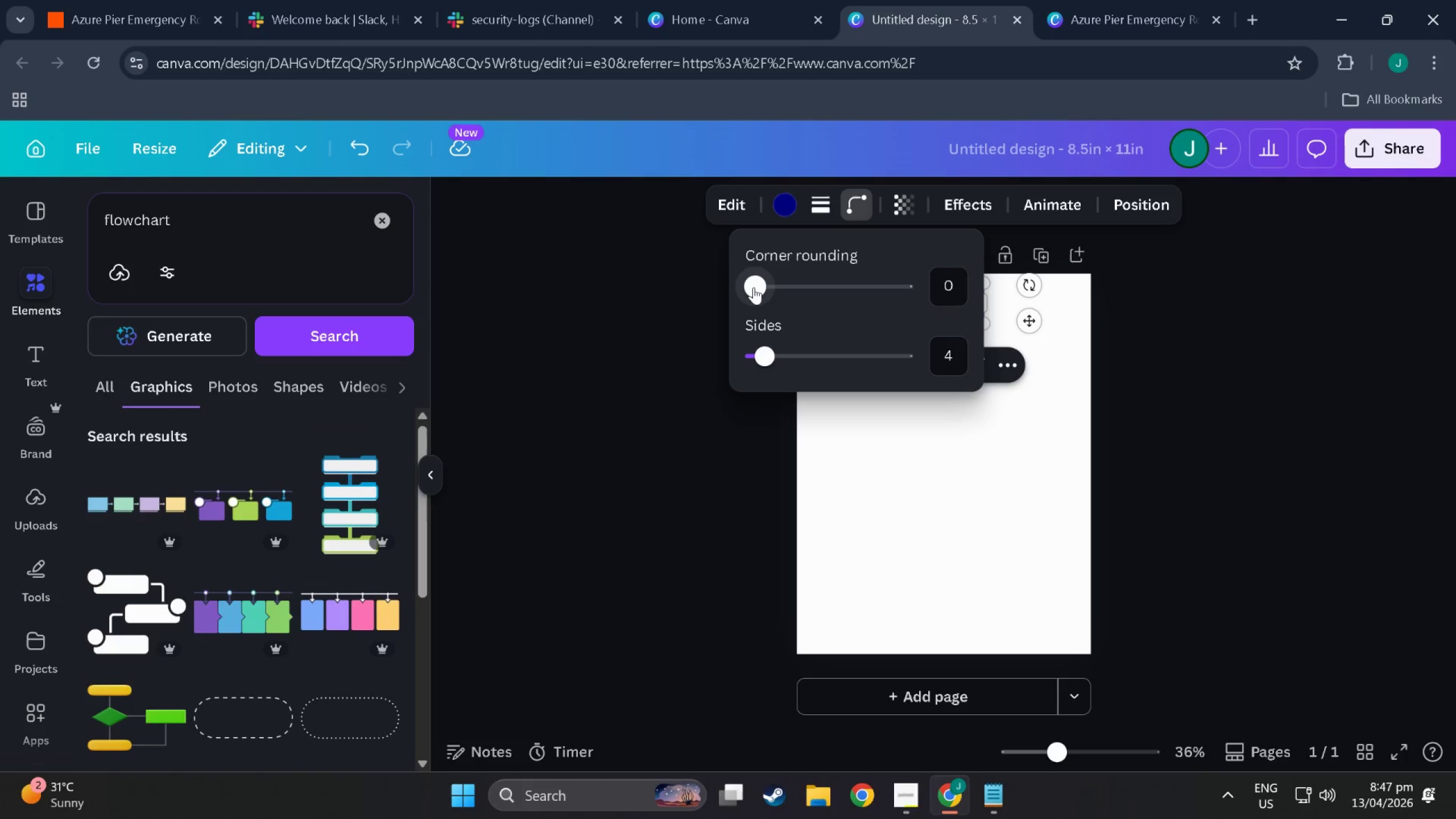 
left_click_drag(start_coordinate=[755, 287], to_coordinate=[773, 286])
 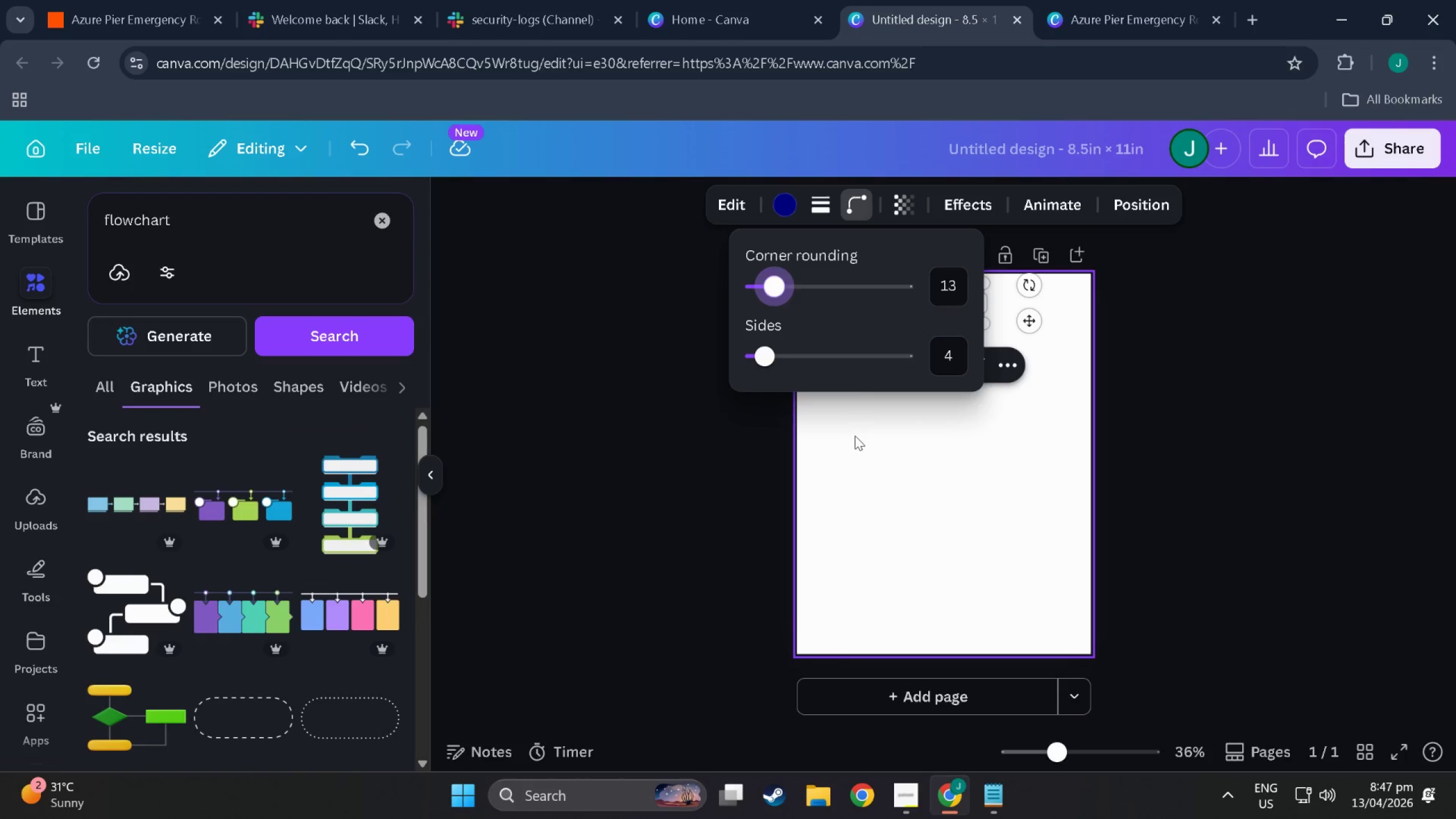 
left_click([855, 436])
 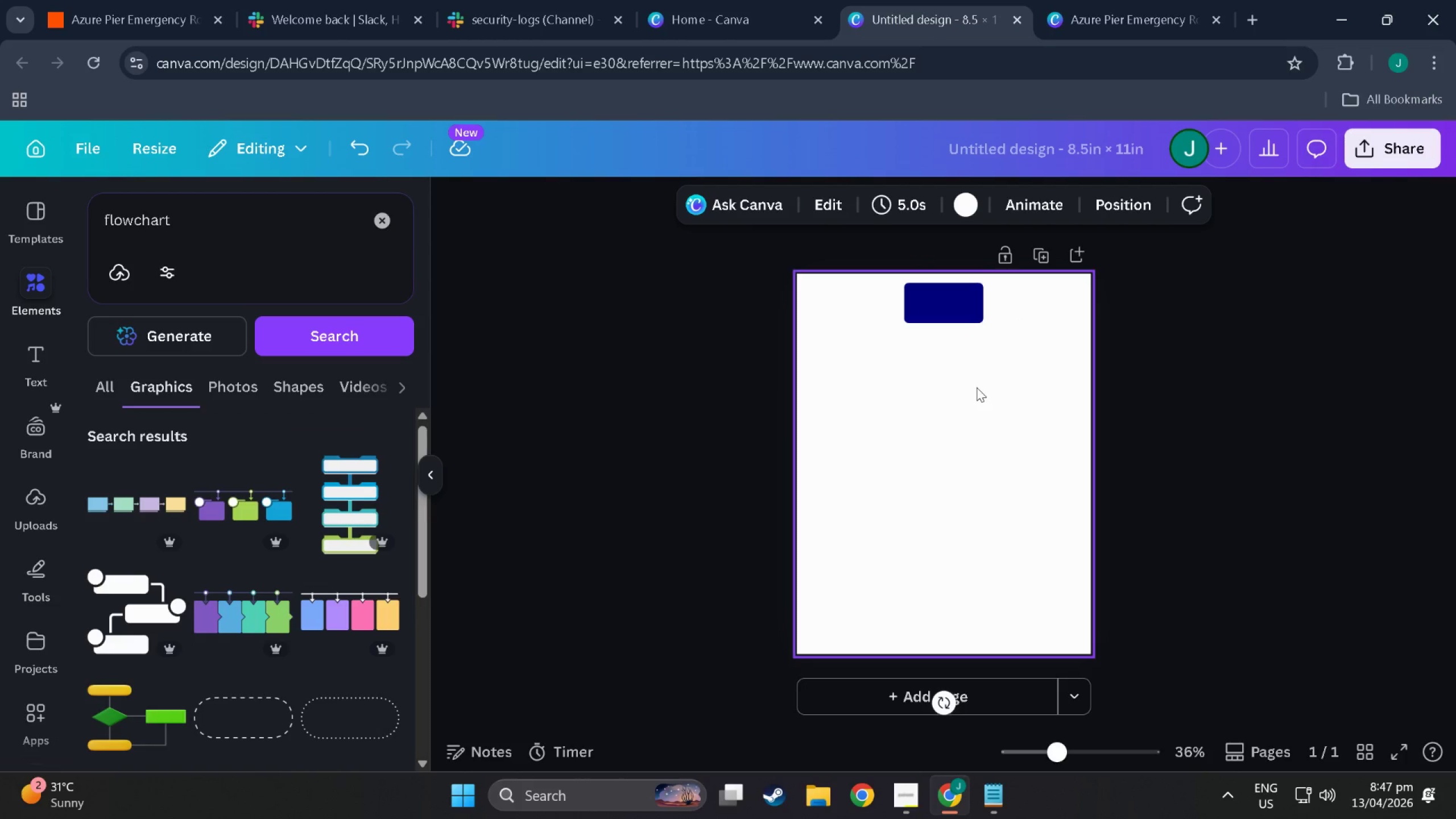 
left_click([949, 315])
 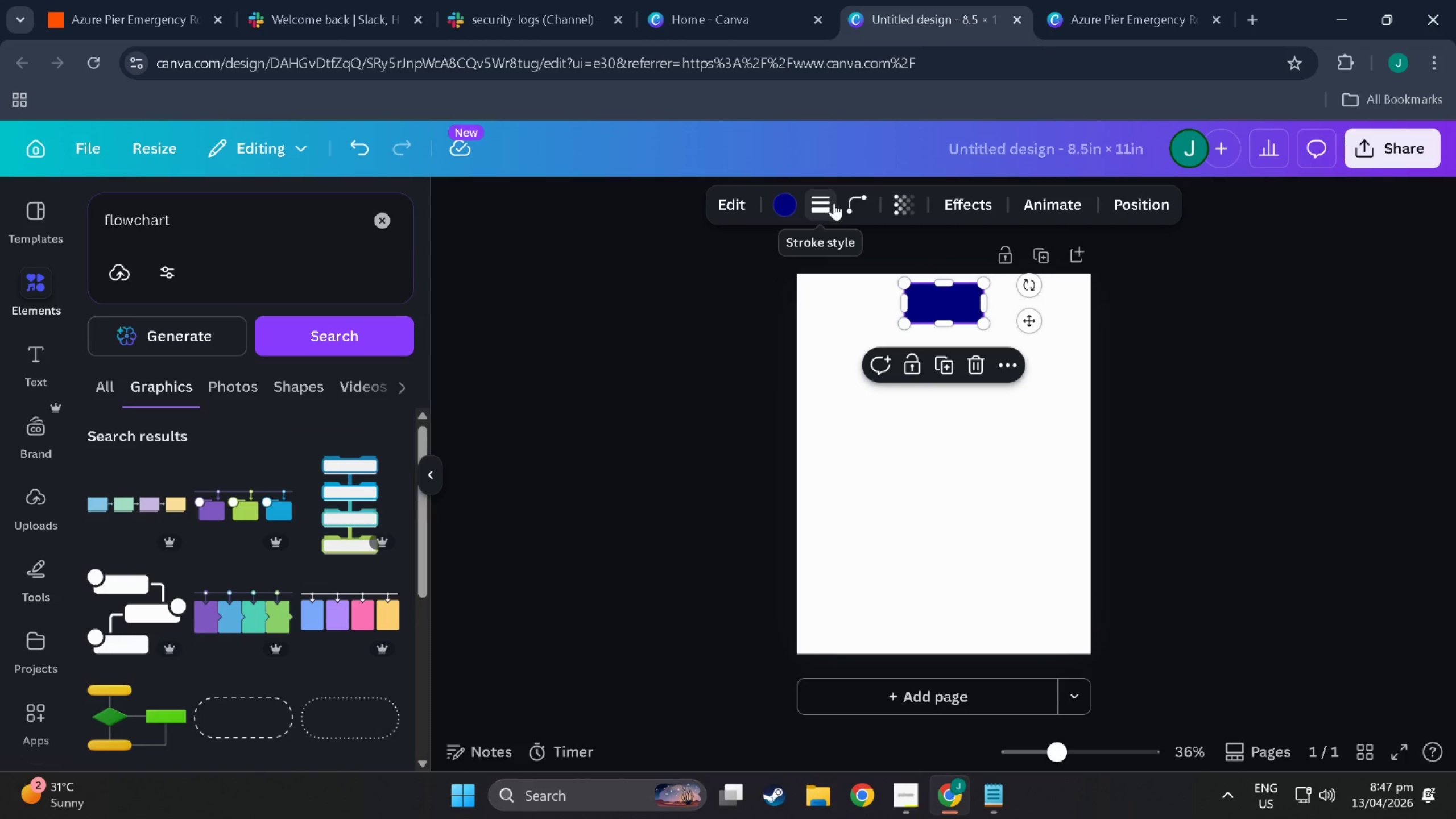 
left_click([848, 204])
 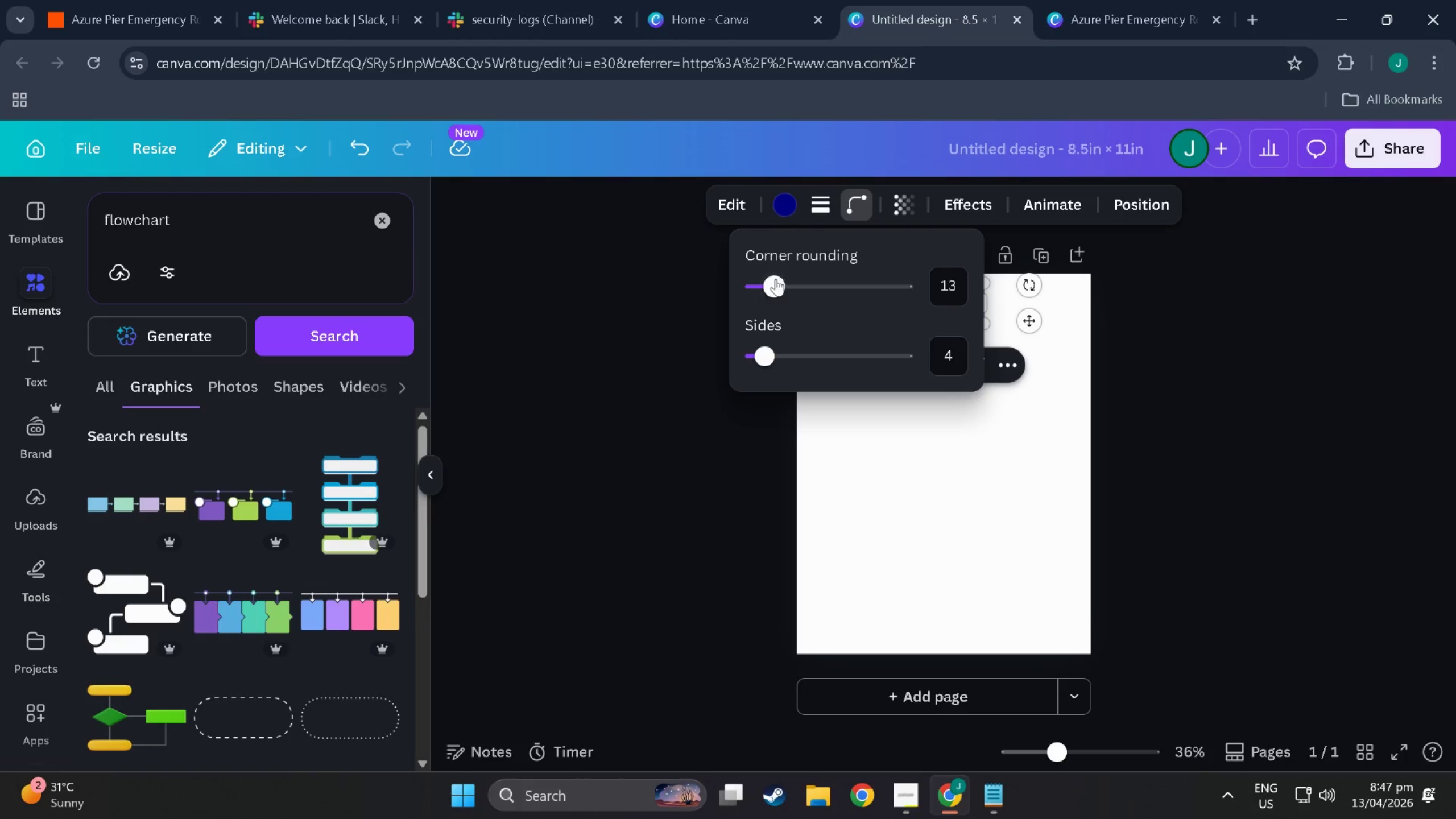 
left_click_drag(start_coordinate=[774, 280], to_coordinate=[780, 281])
 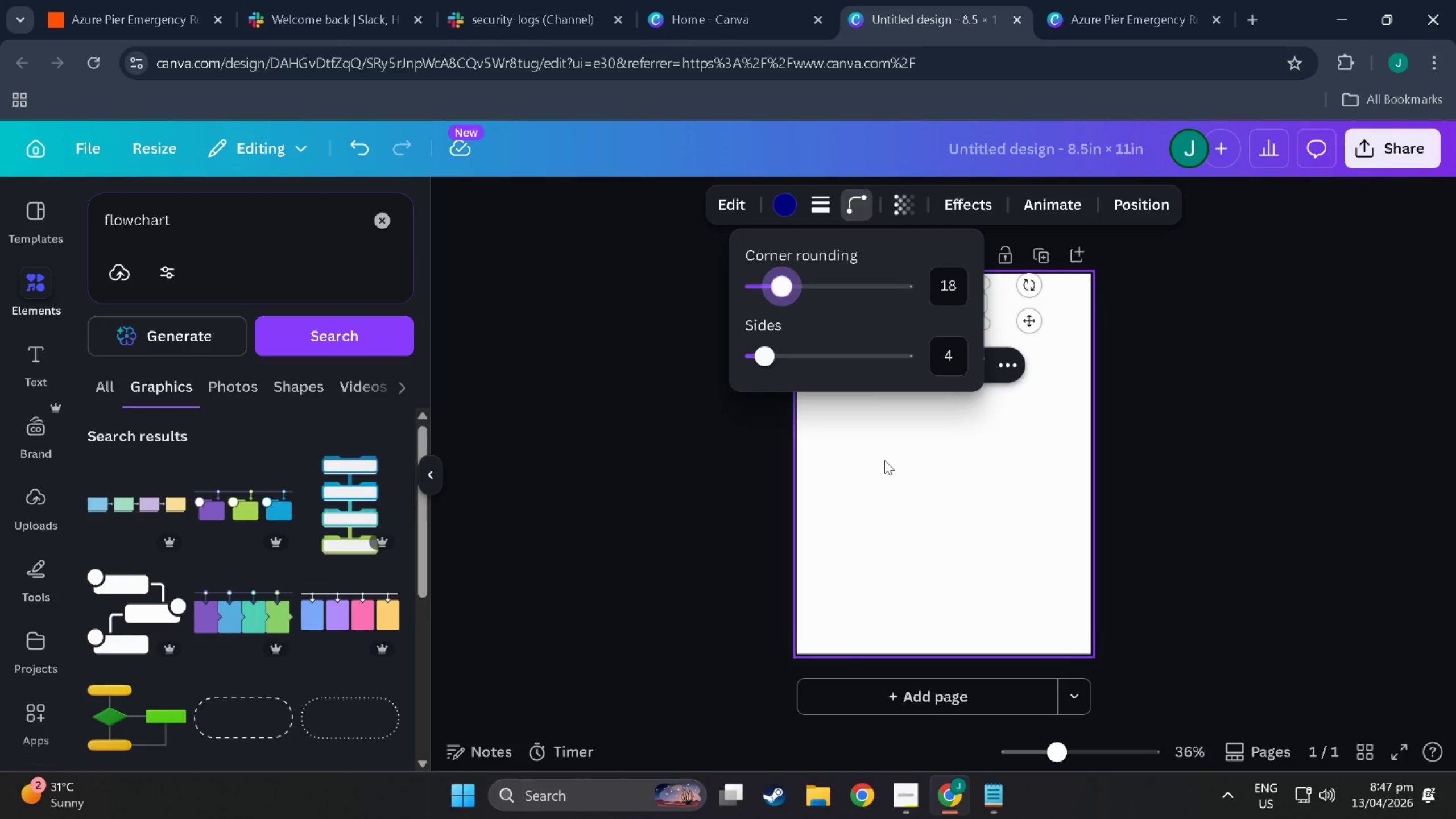 
left_click([884, 462])
 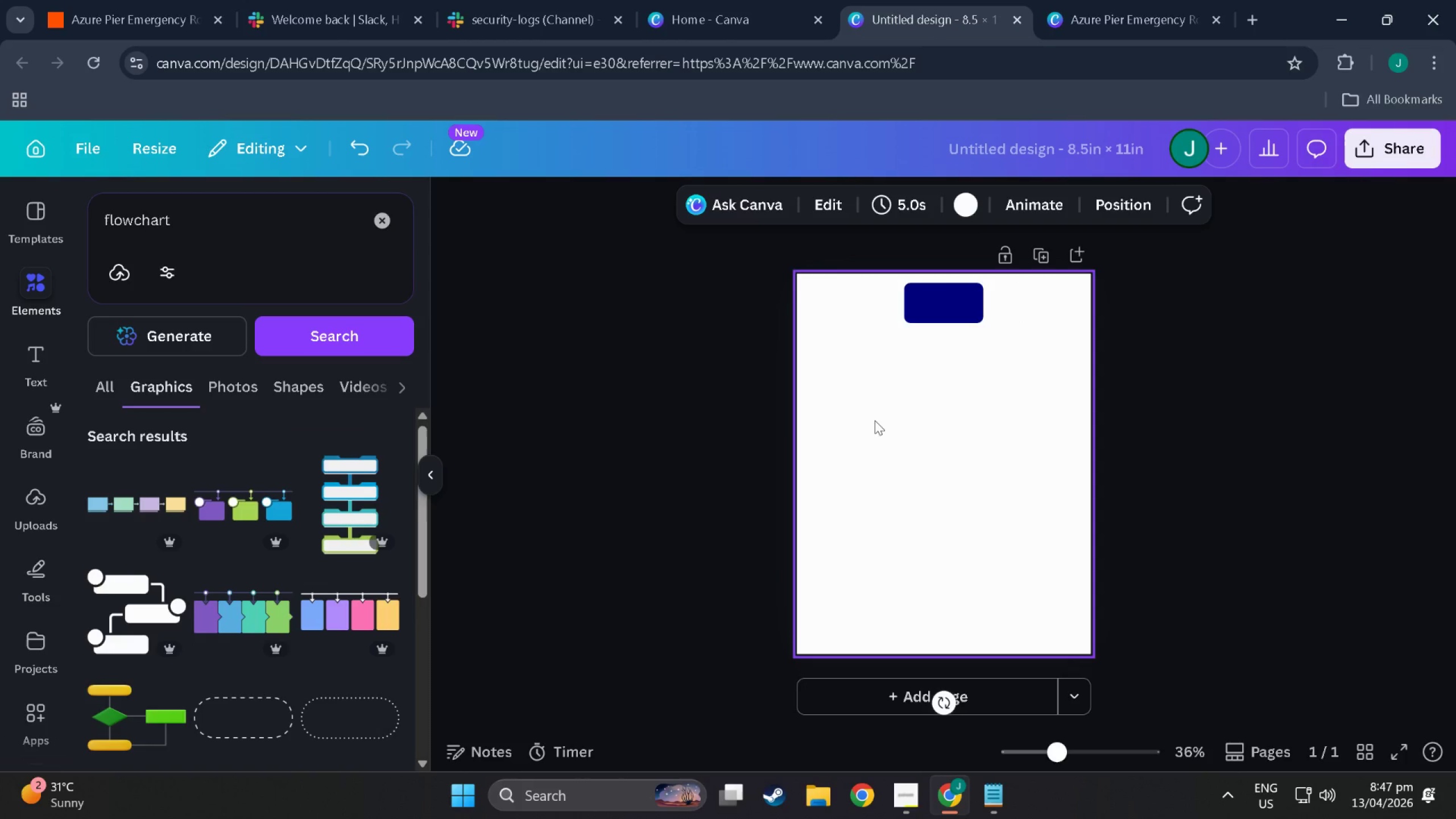 
left_click([875, 418])
 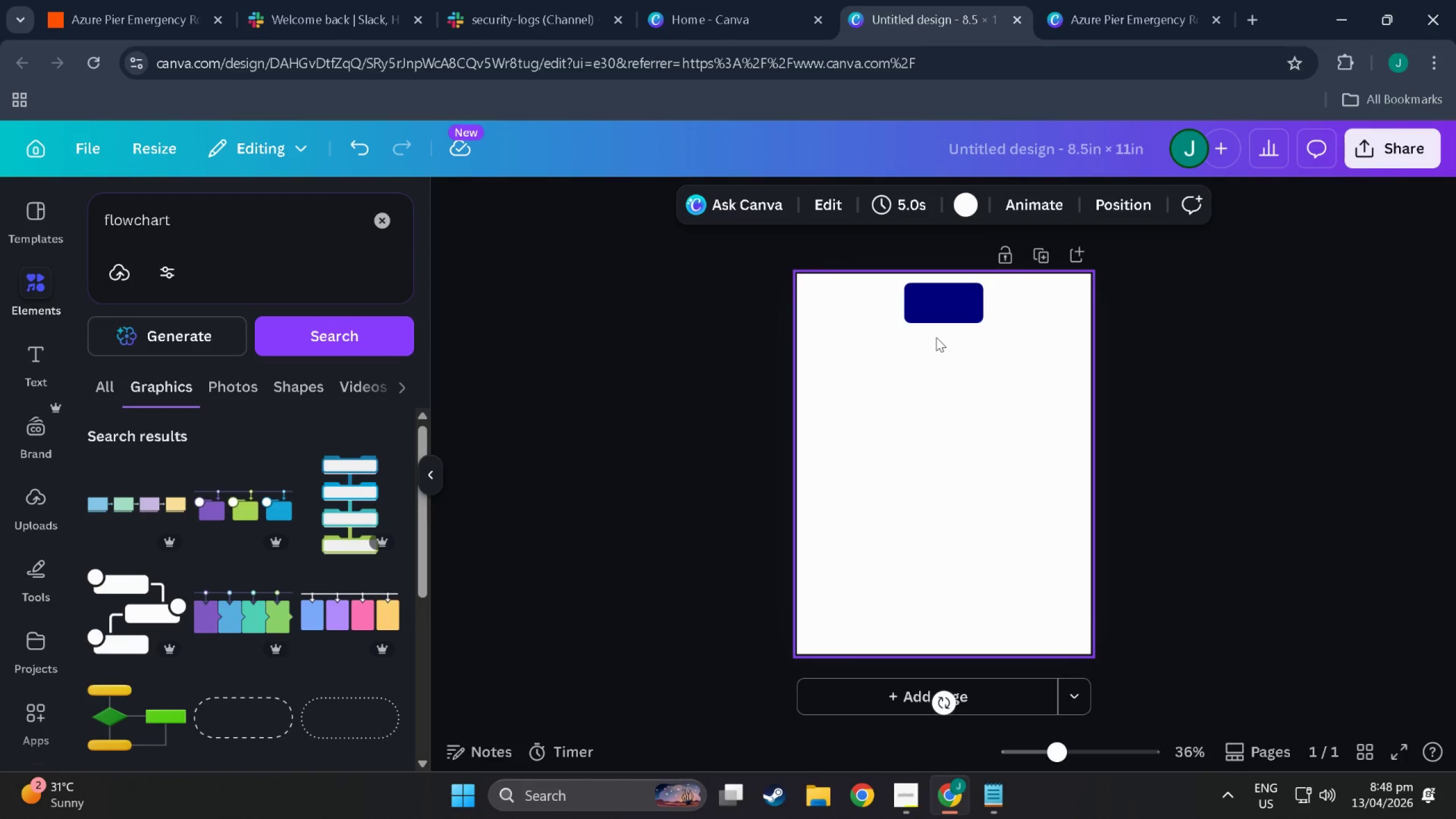 
left_click([965, 413])
 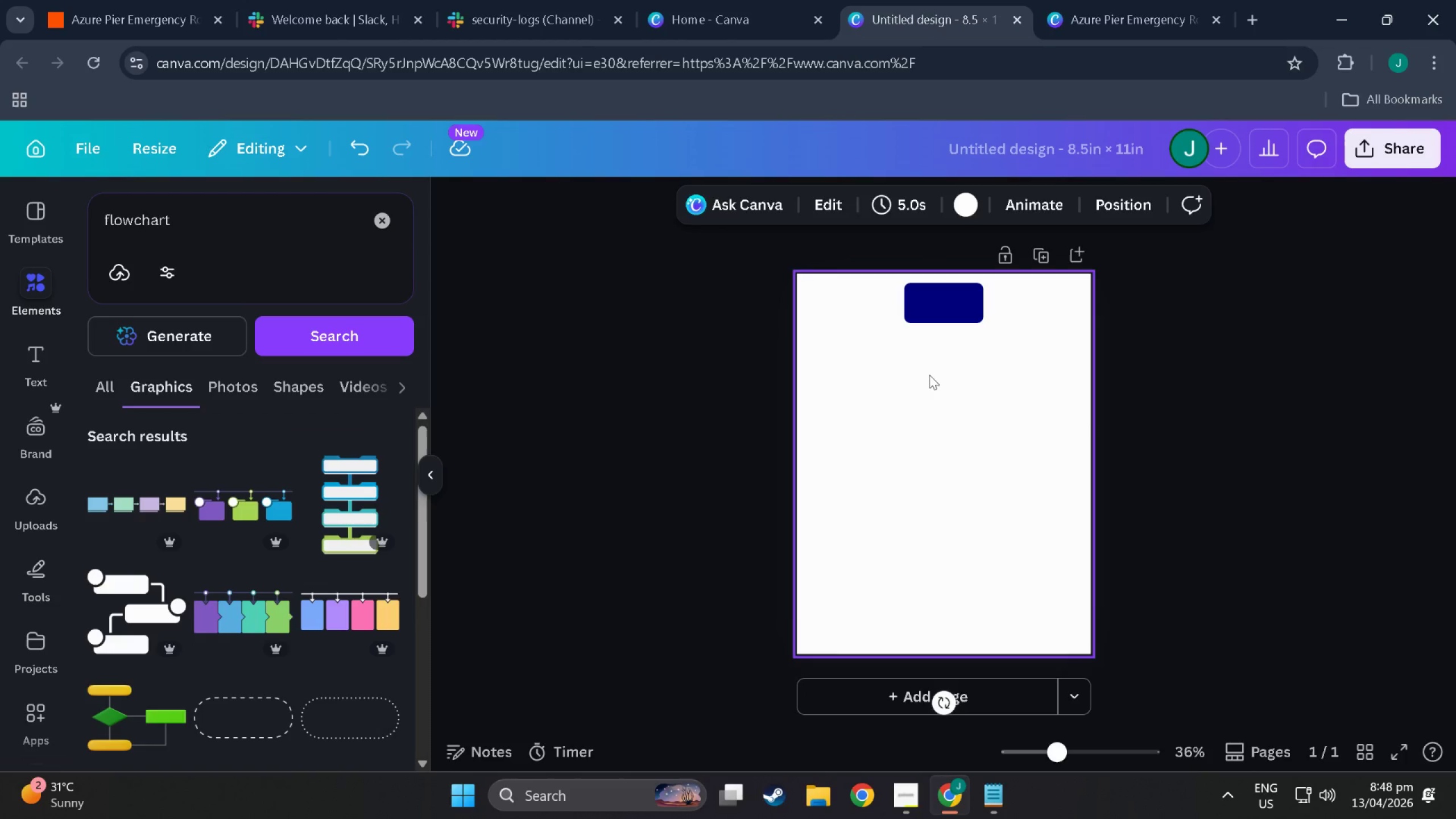 
type(tT)
 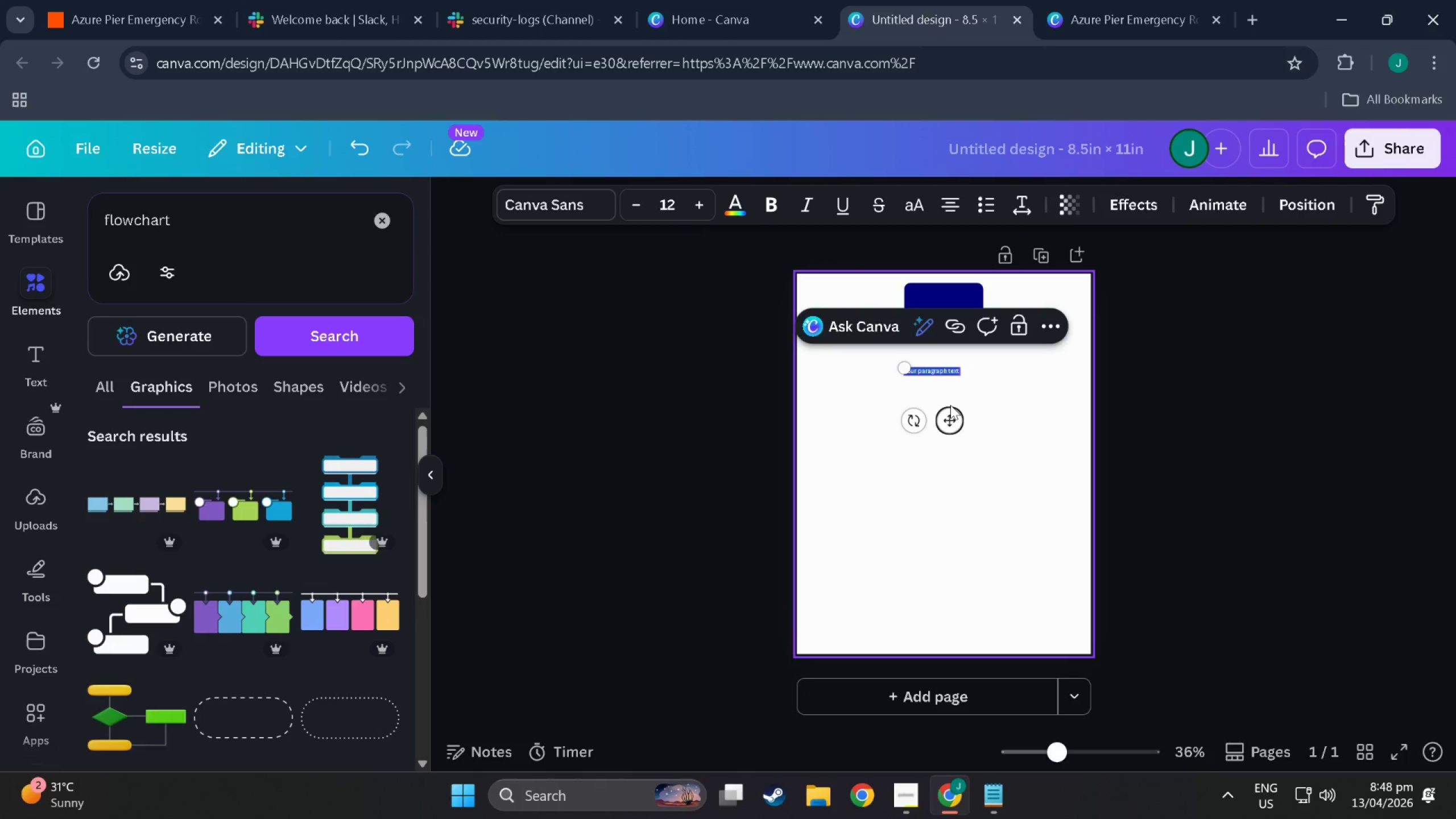 
left_click_drag(start_coordinate=[962, 508], to_coordinate=[949, 415])
 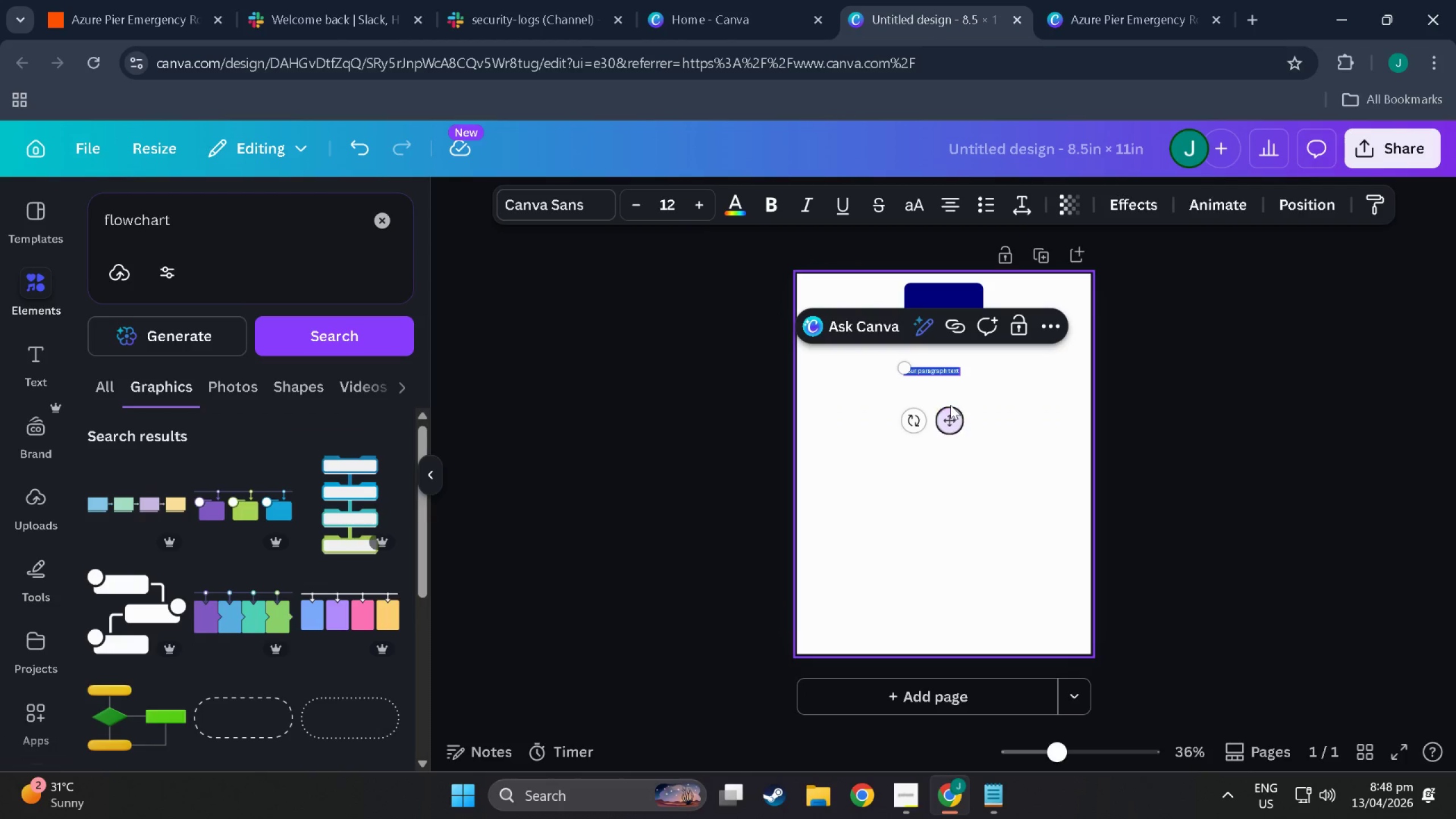 
double_click([934, 373])
 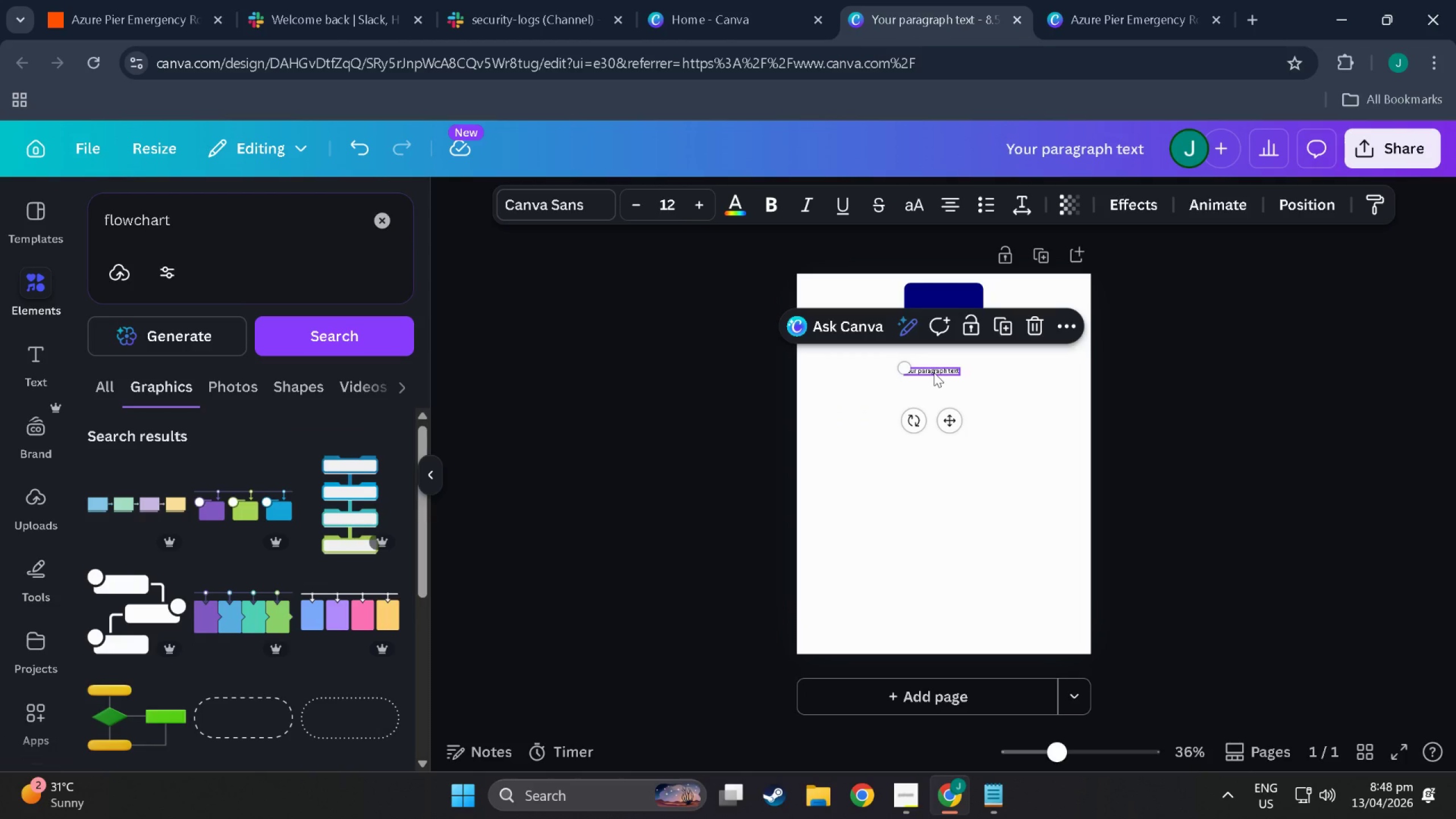 
triple_click([934, 373])
 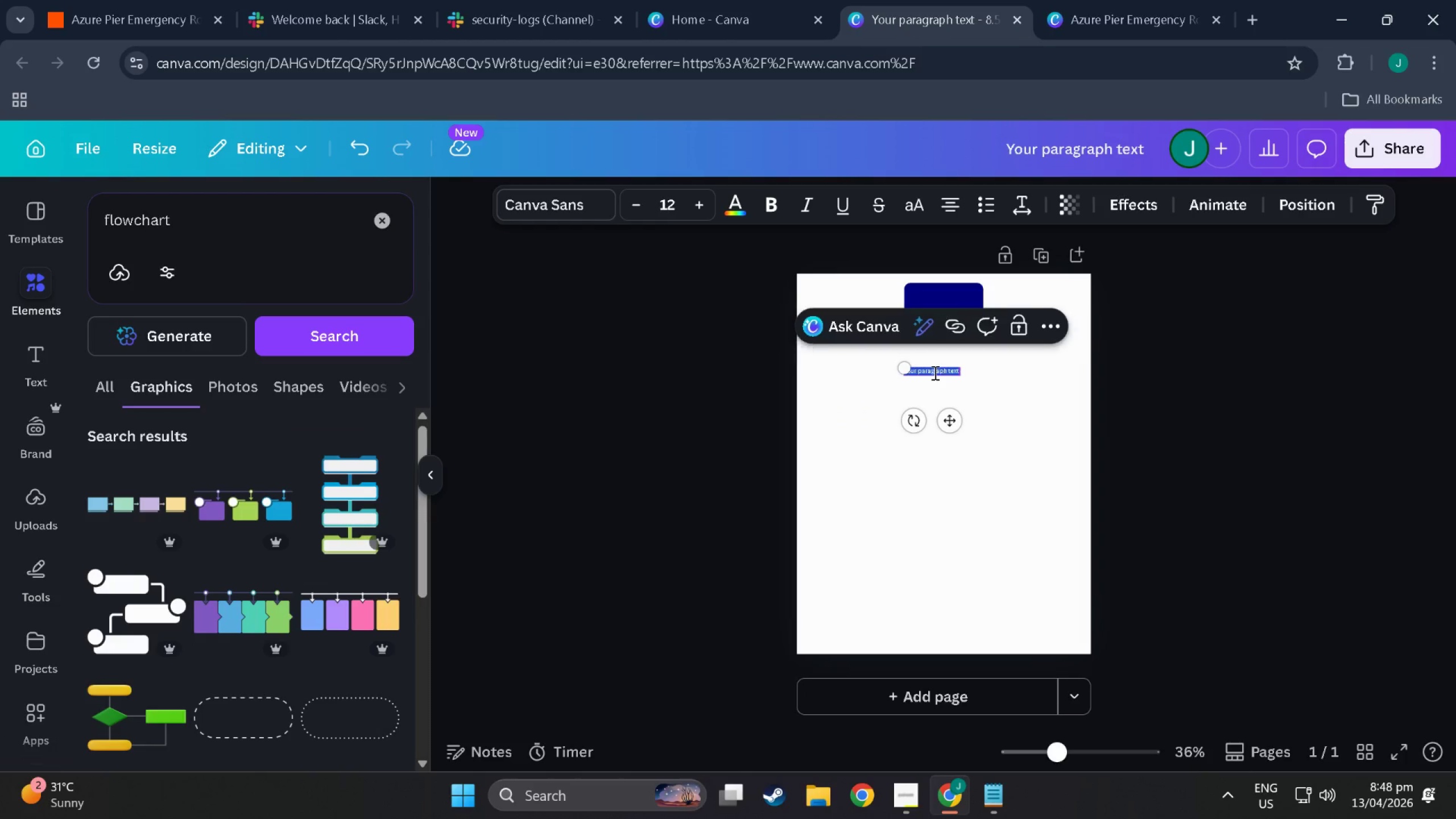 
triple_click([934, 373])
 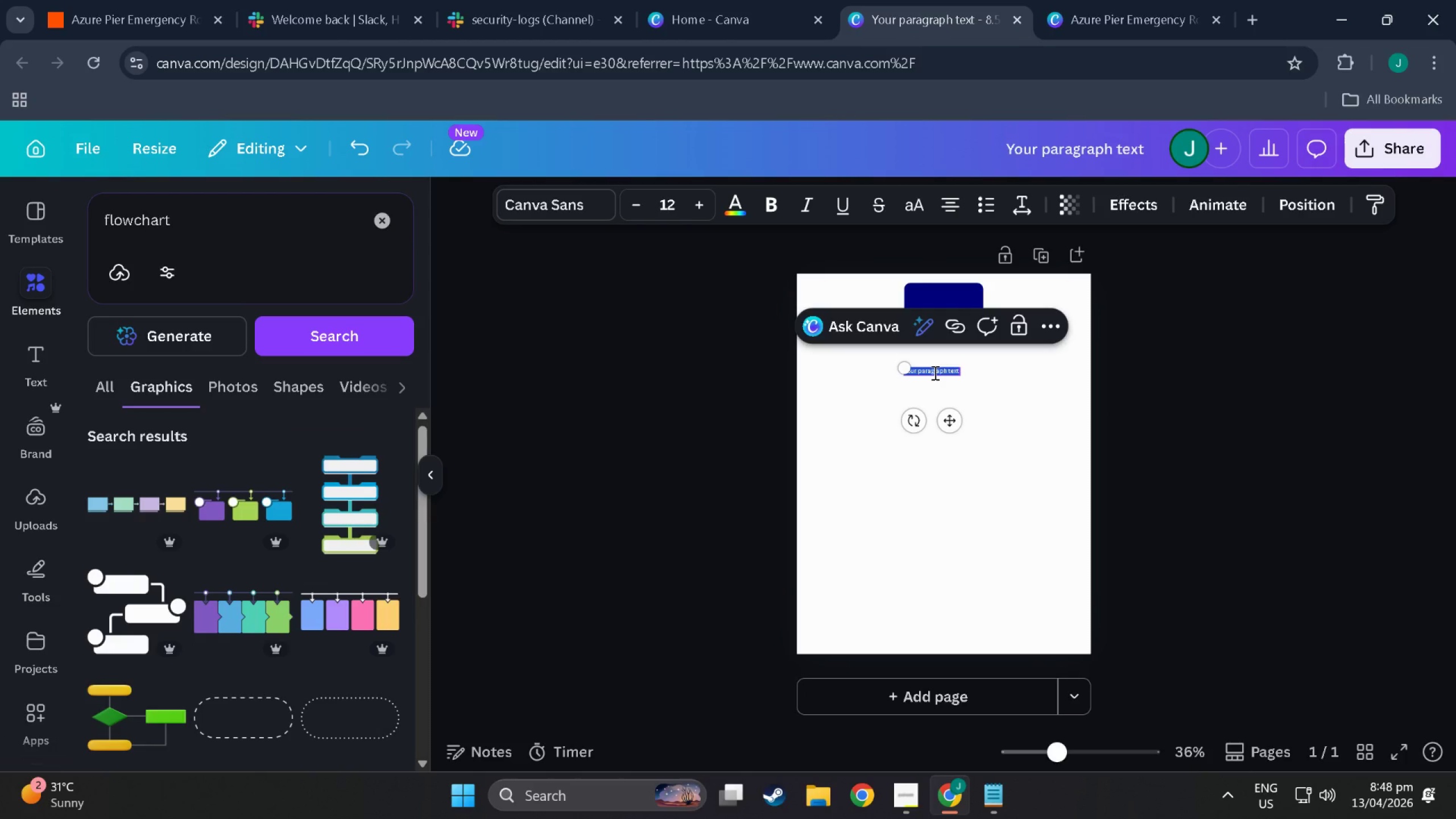 
type(Tenanct Contact )
key(Backspace)
 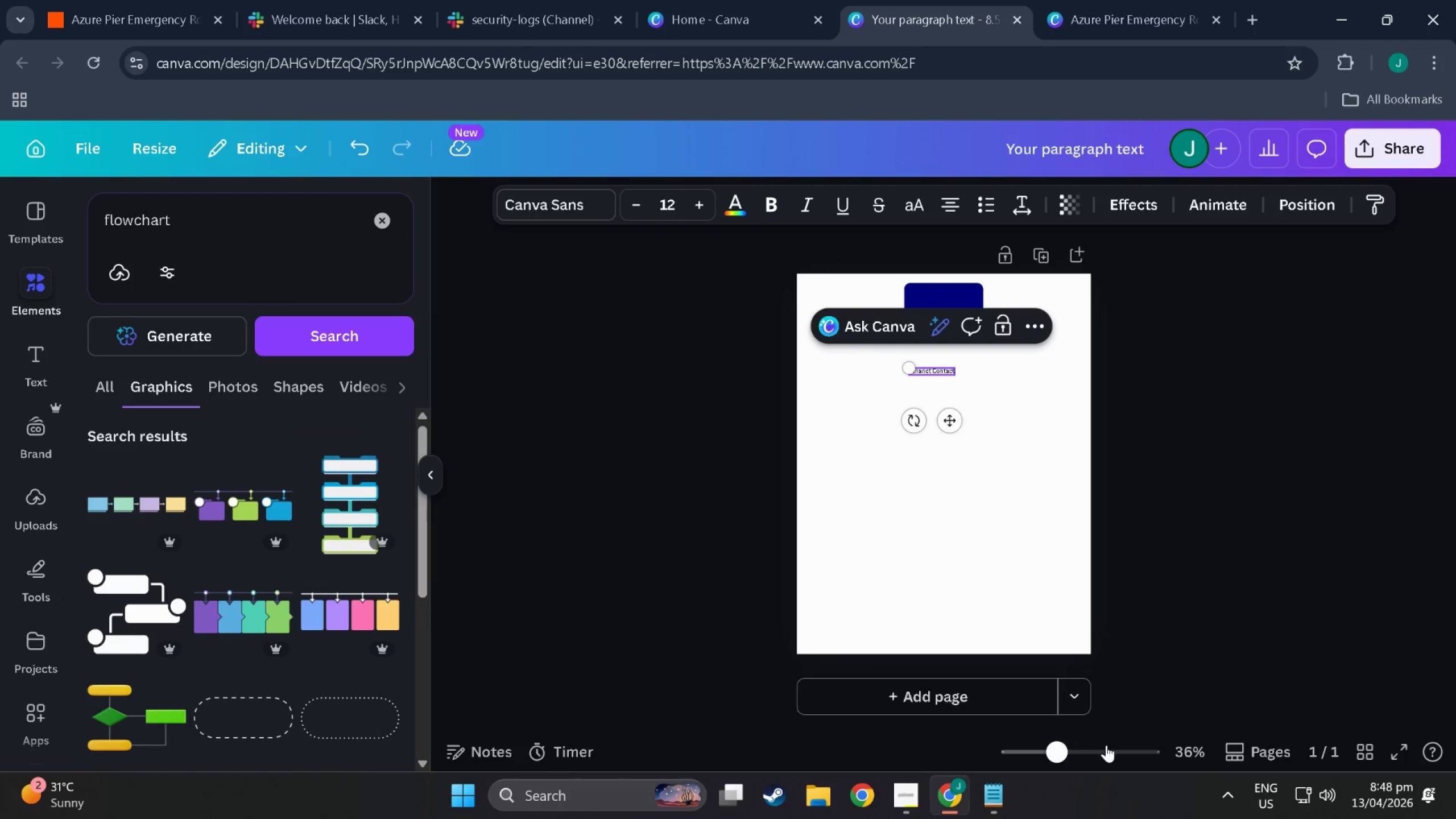 
left_click_drag(start_coordinate=[1101, 745], to_coordinate=[1085, 745])
 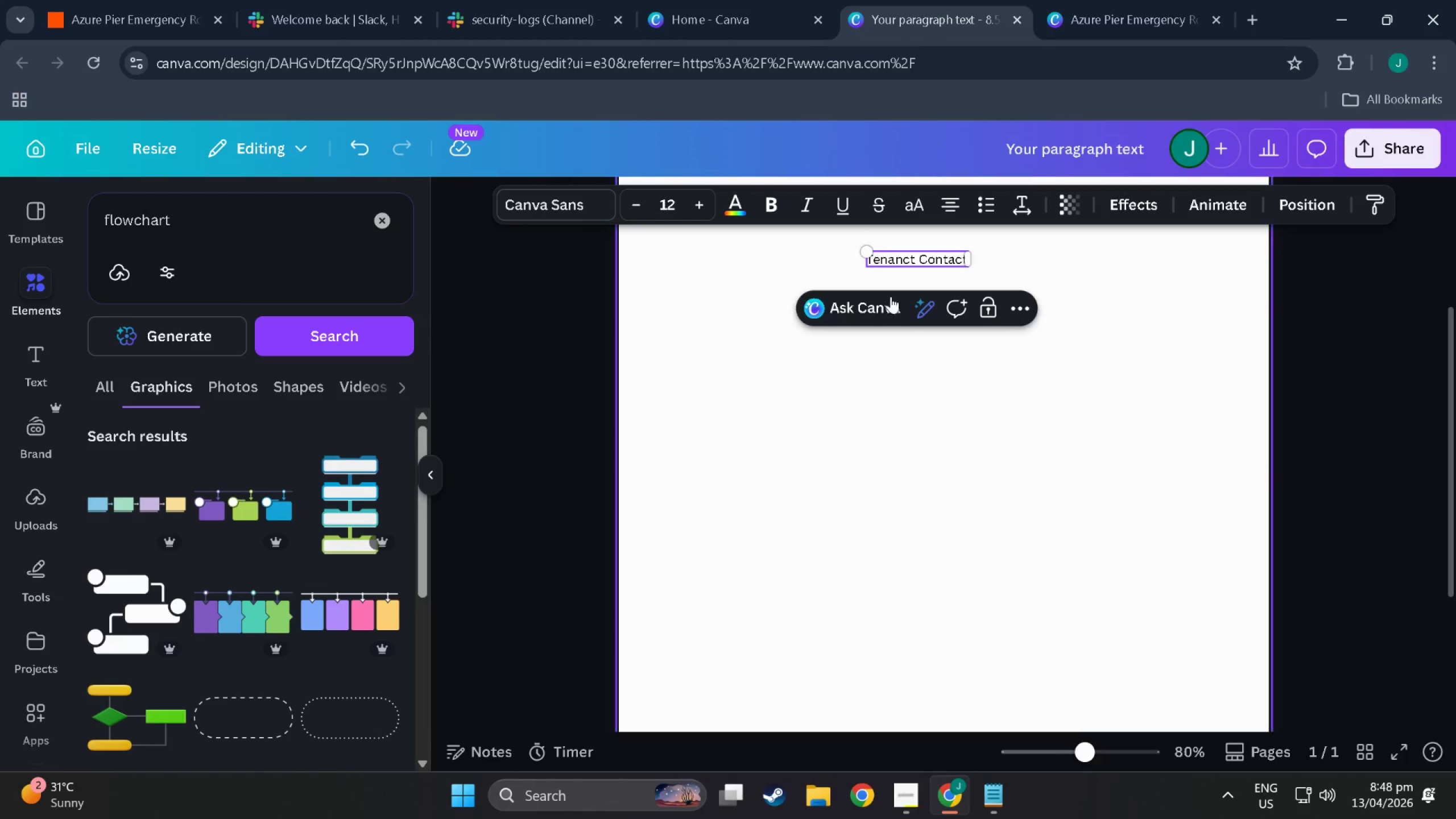 
scroll: coordinate [893, 262], scroll_direction: up, amount: 4.0
 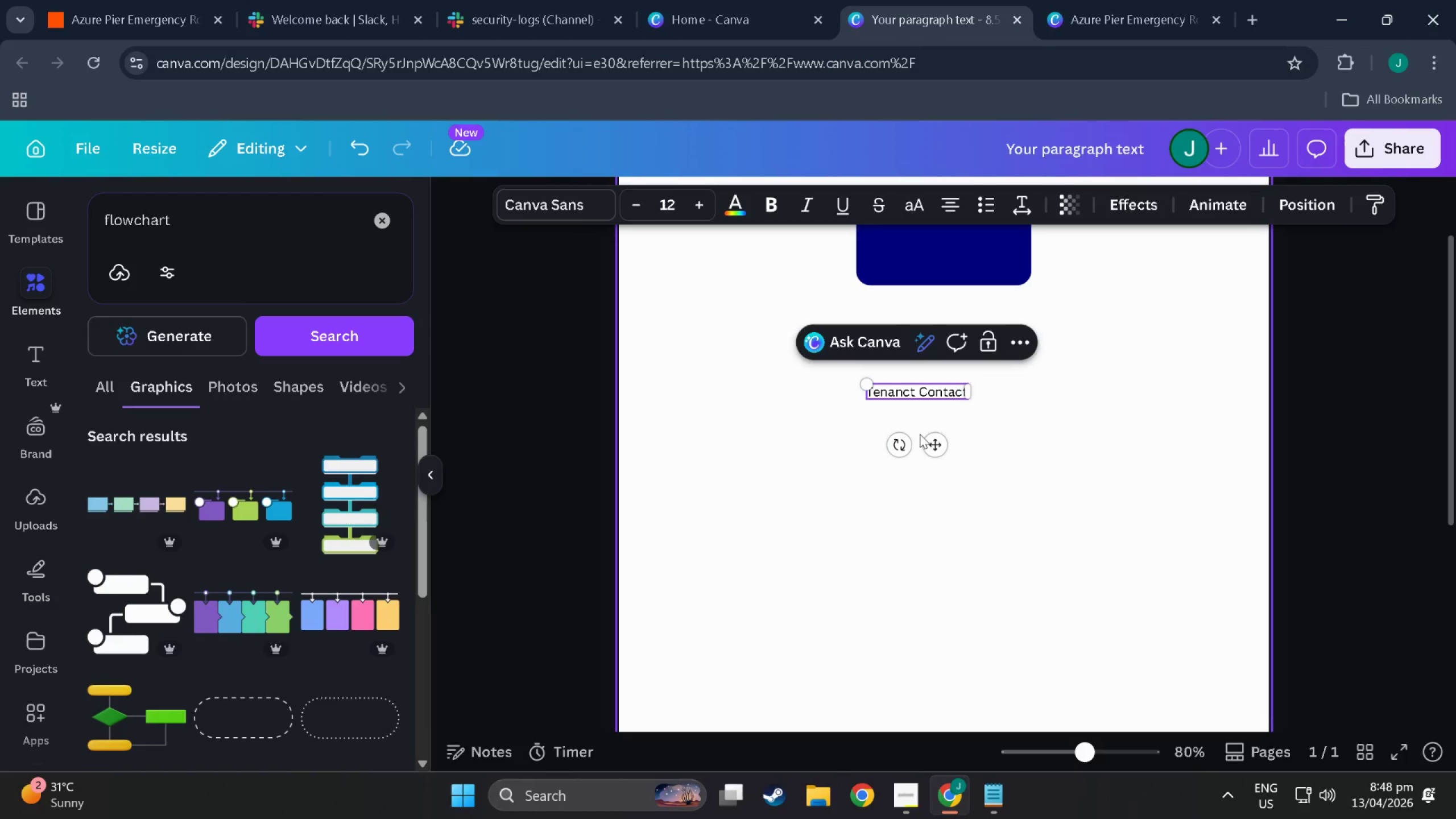 
left_click_drag(start_coordinate=[937, 444], to_coordinate=[948, 404])
 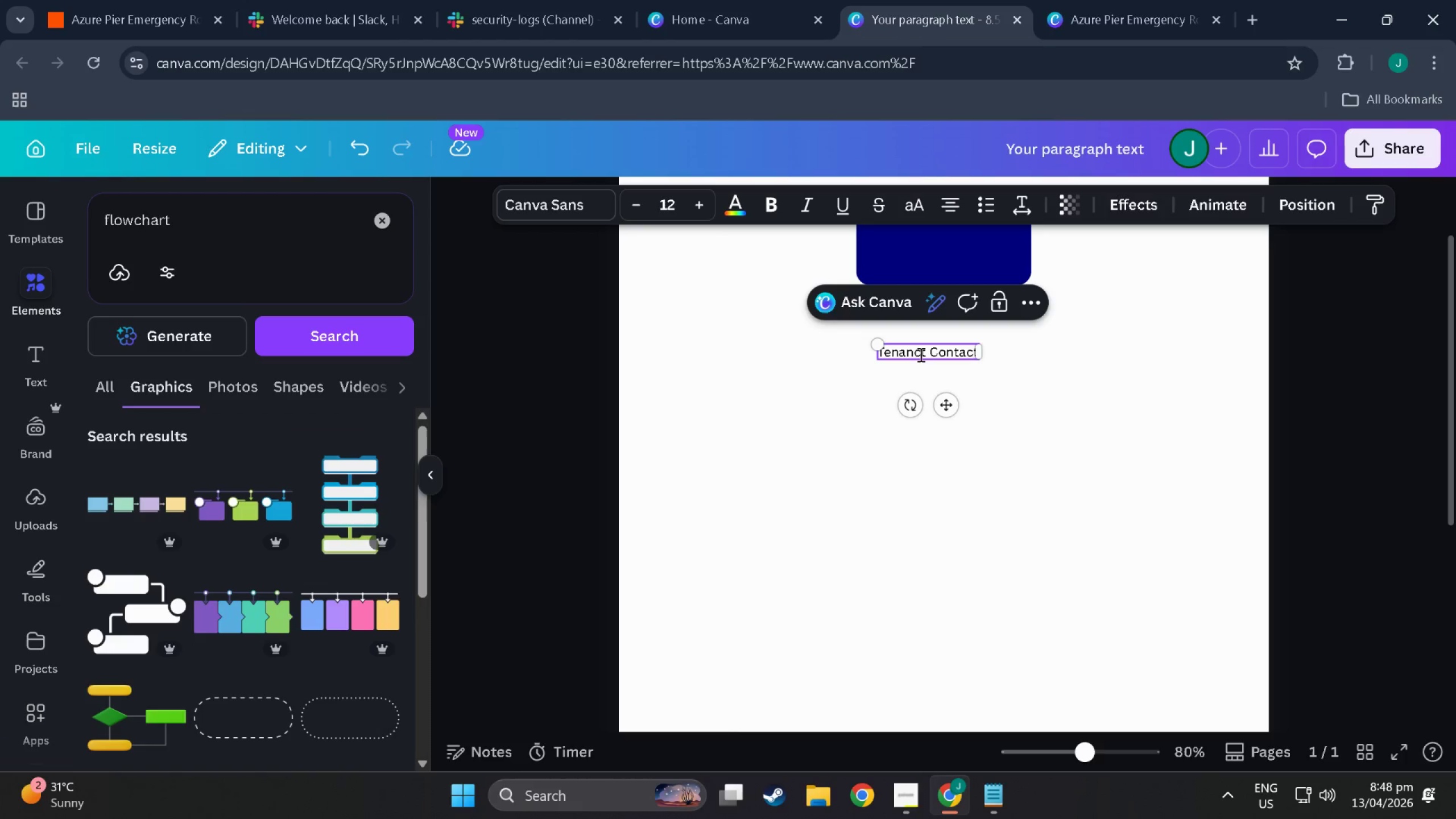 
double_click([918, 346])
 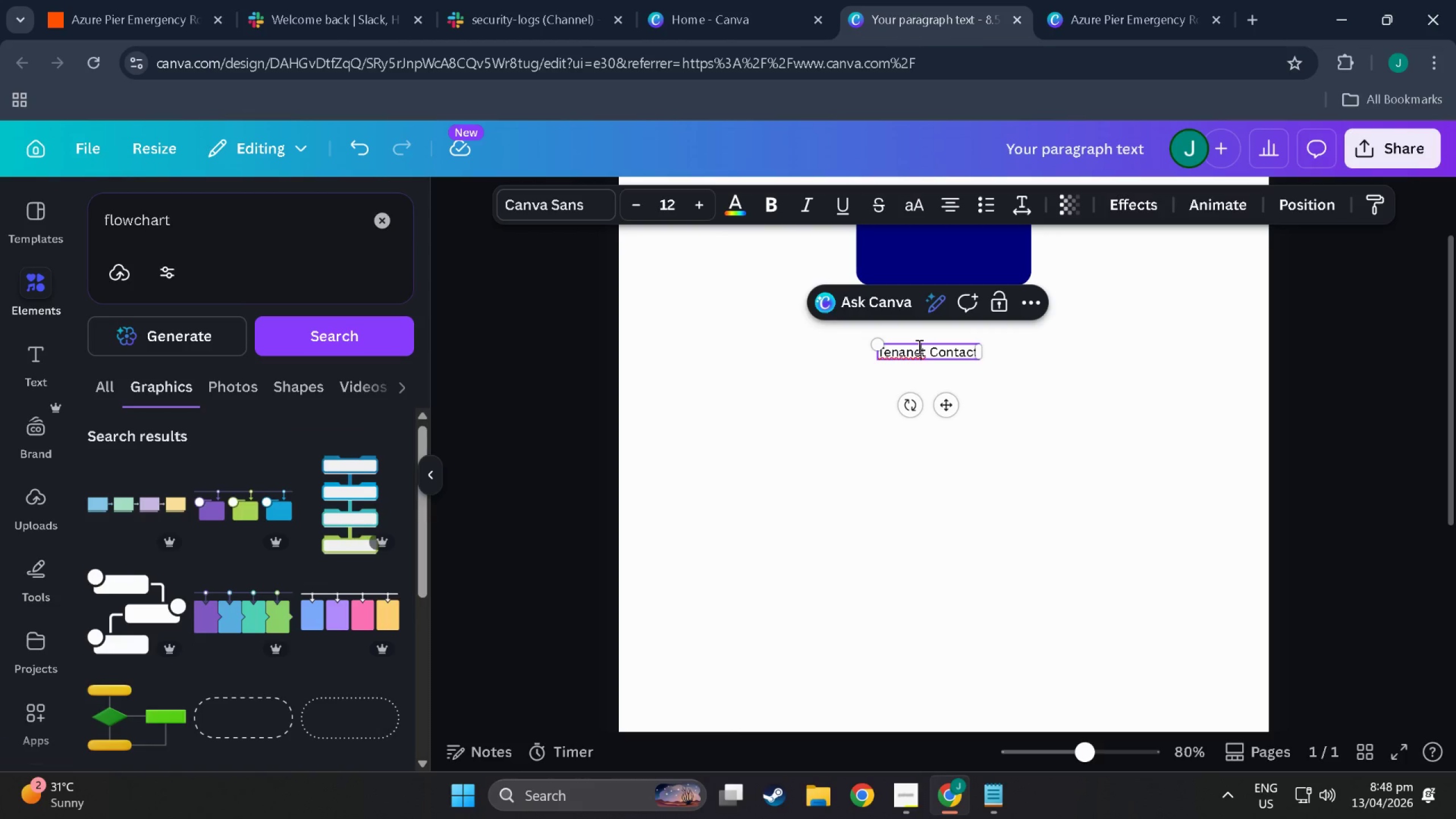 
triple_click([918, 346])
 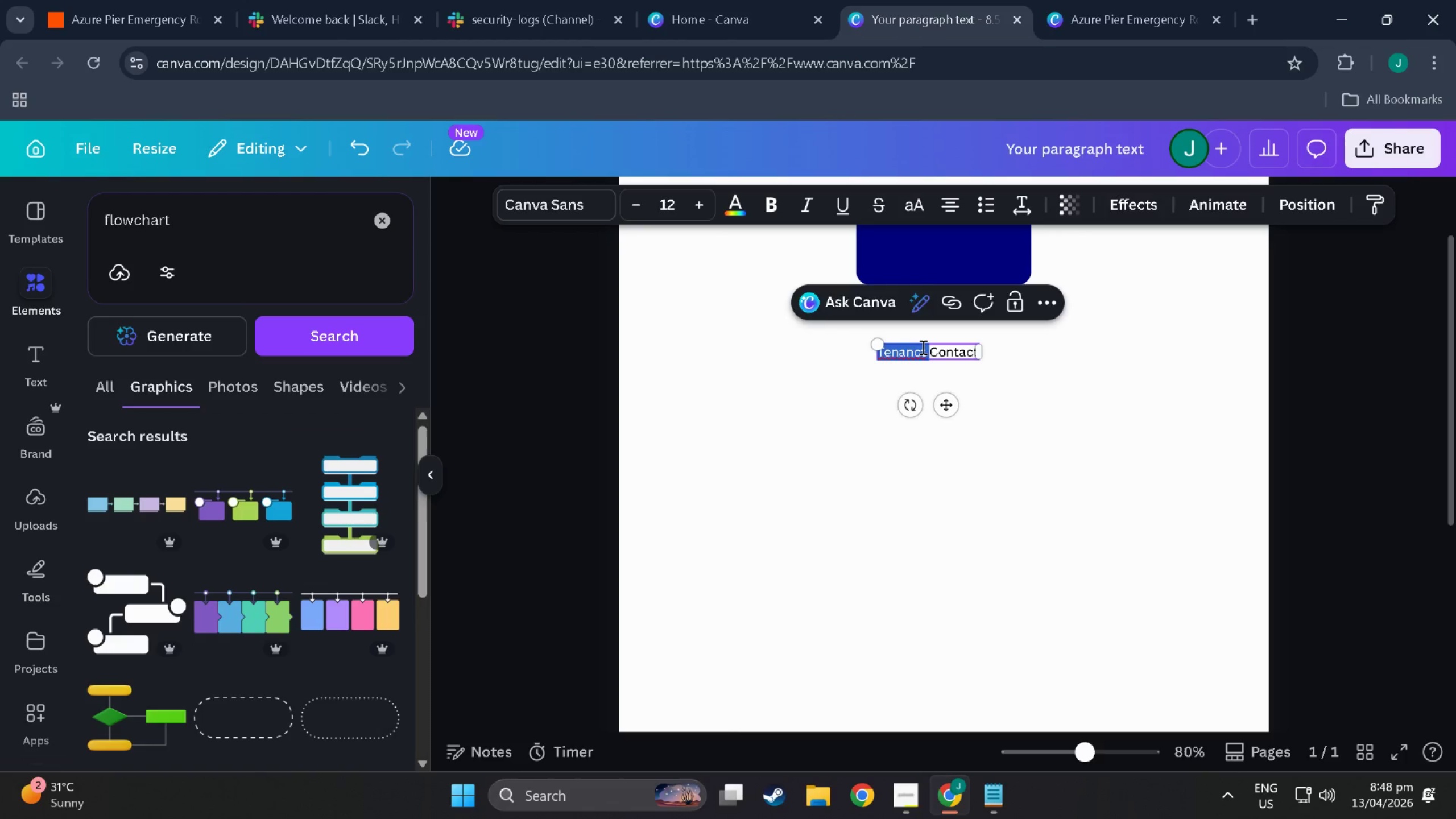 
triple_click([922, 347])
 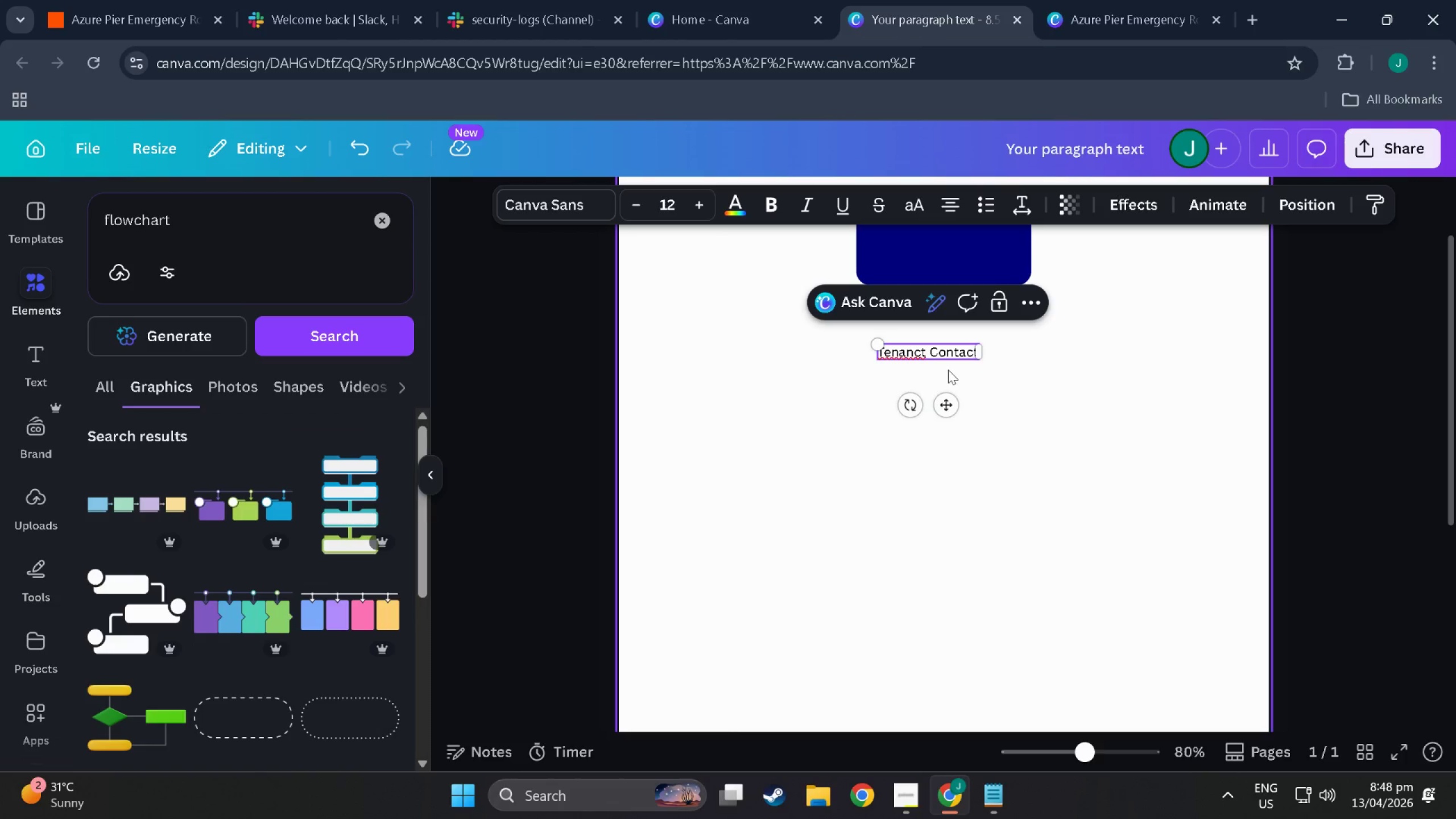 
key(Backspace)
 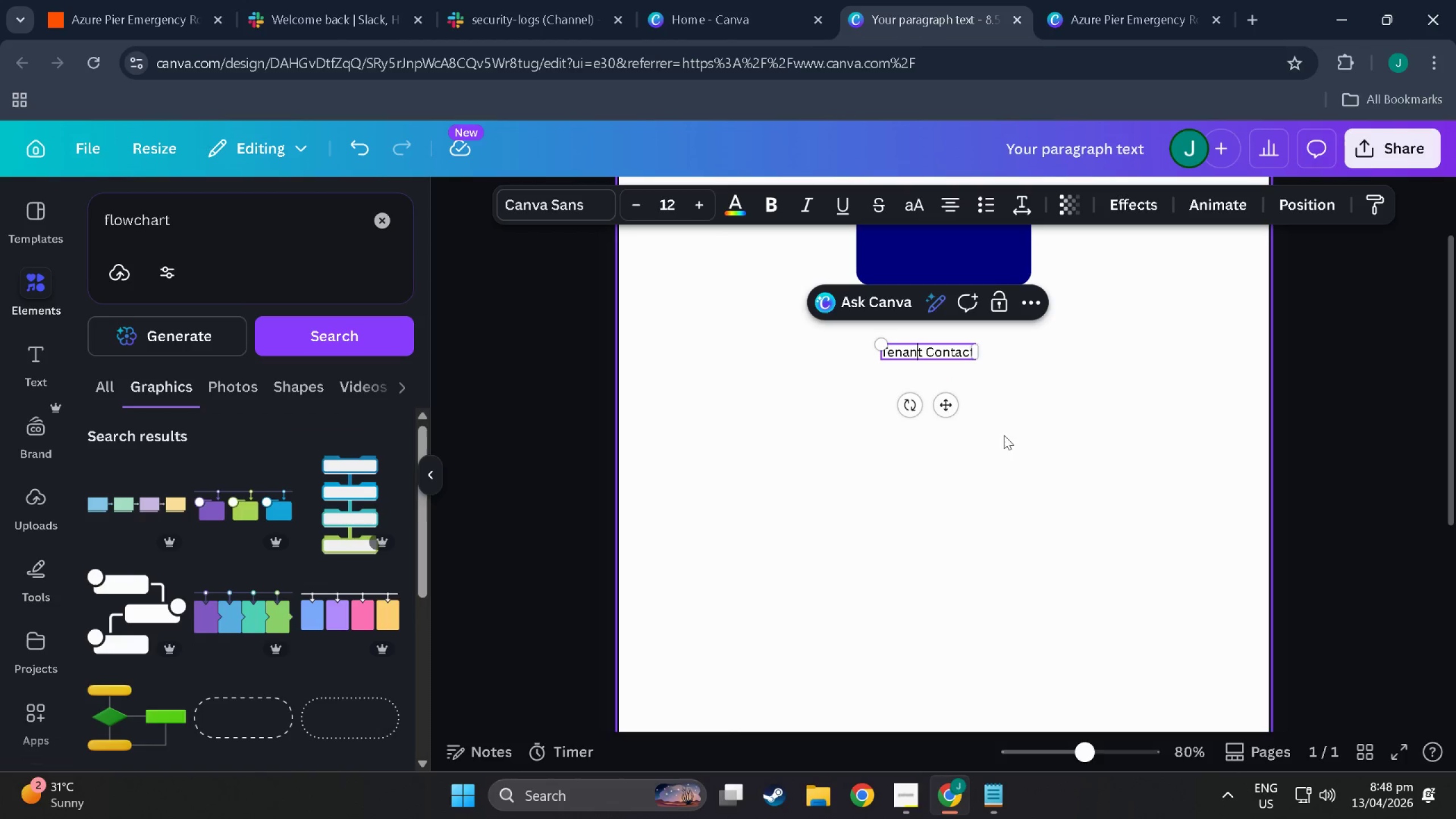 
left_click([1041, 445])
 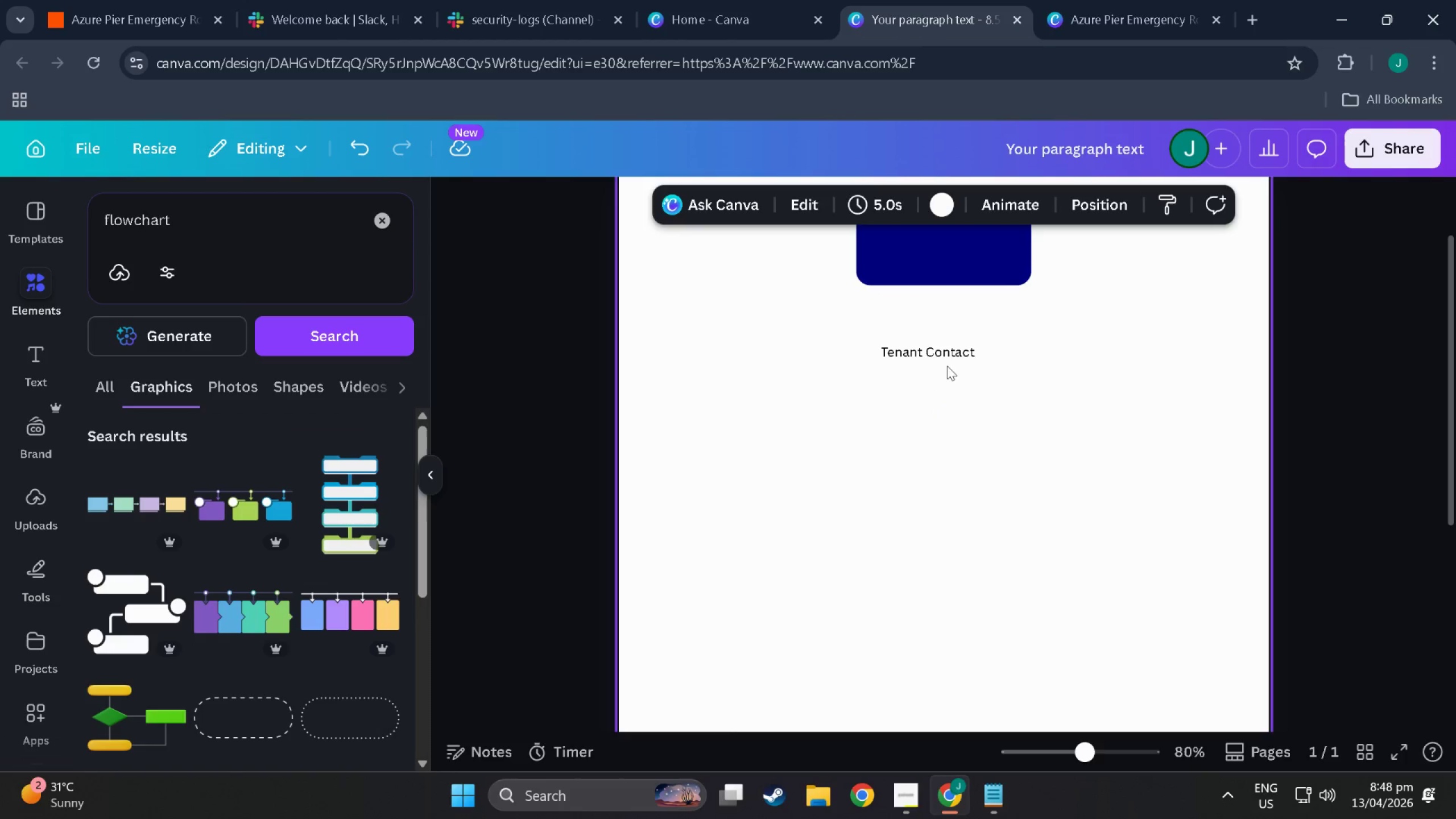 
left_click([937, 343])
 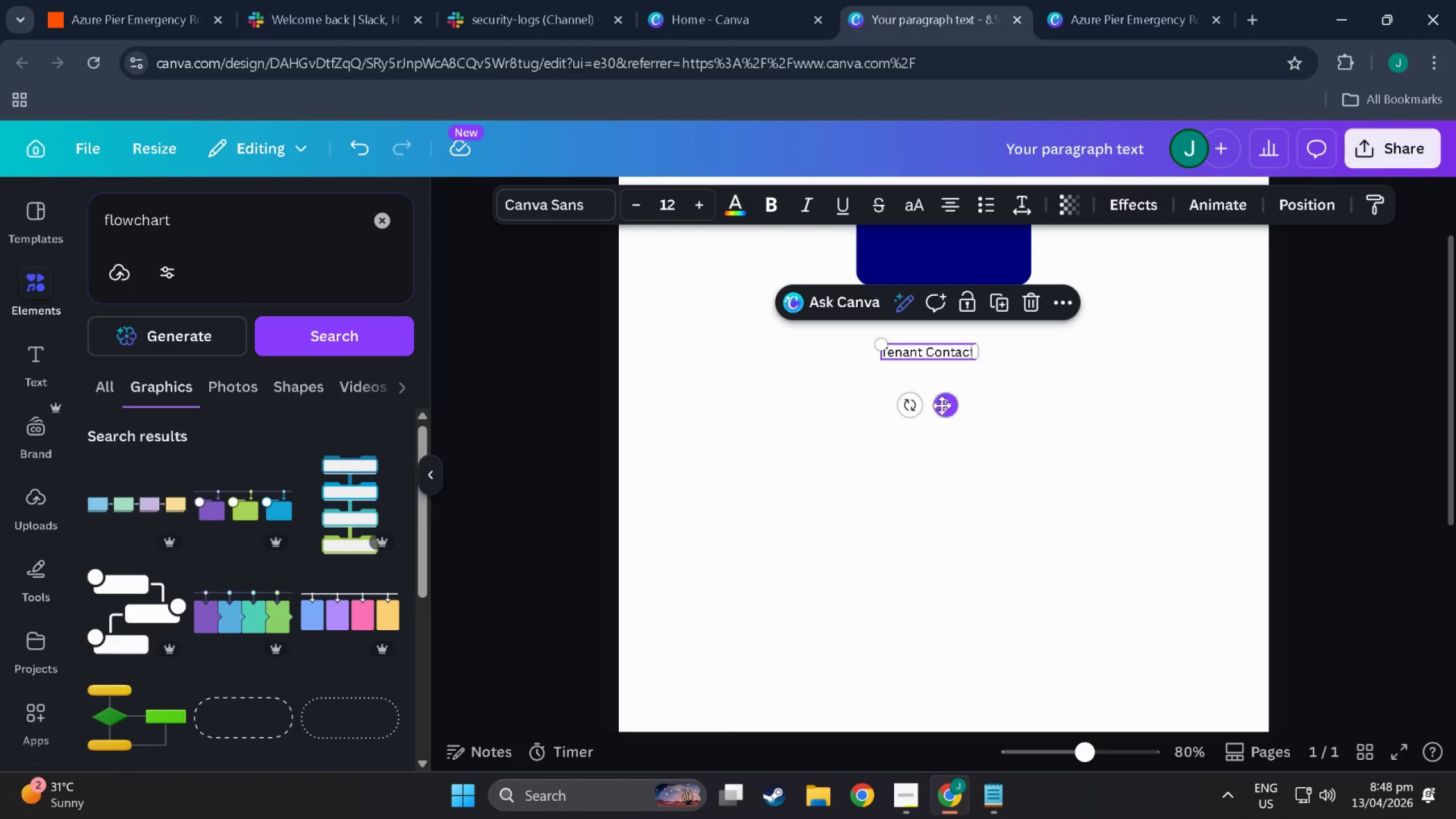 
left_click_drag(start_coordinate=[938, 411], to_coordinate=[950, 371])
 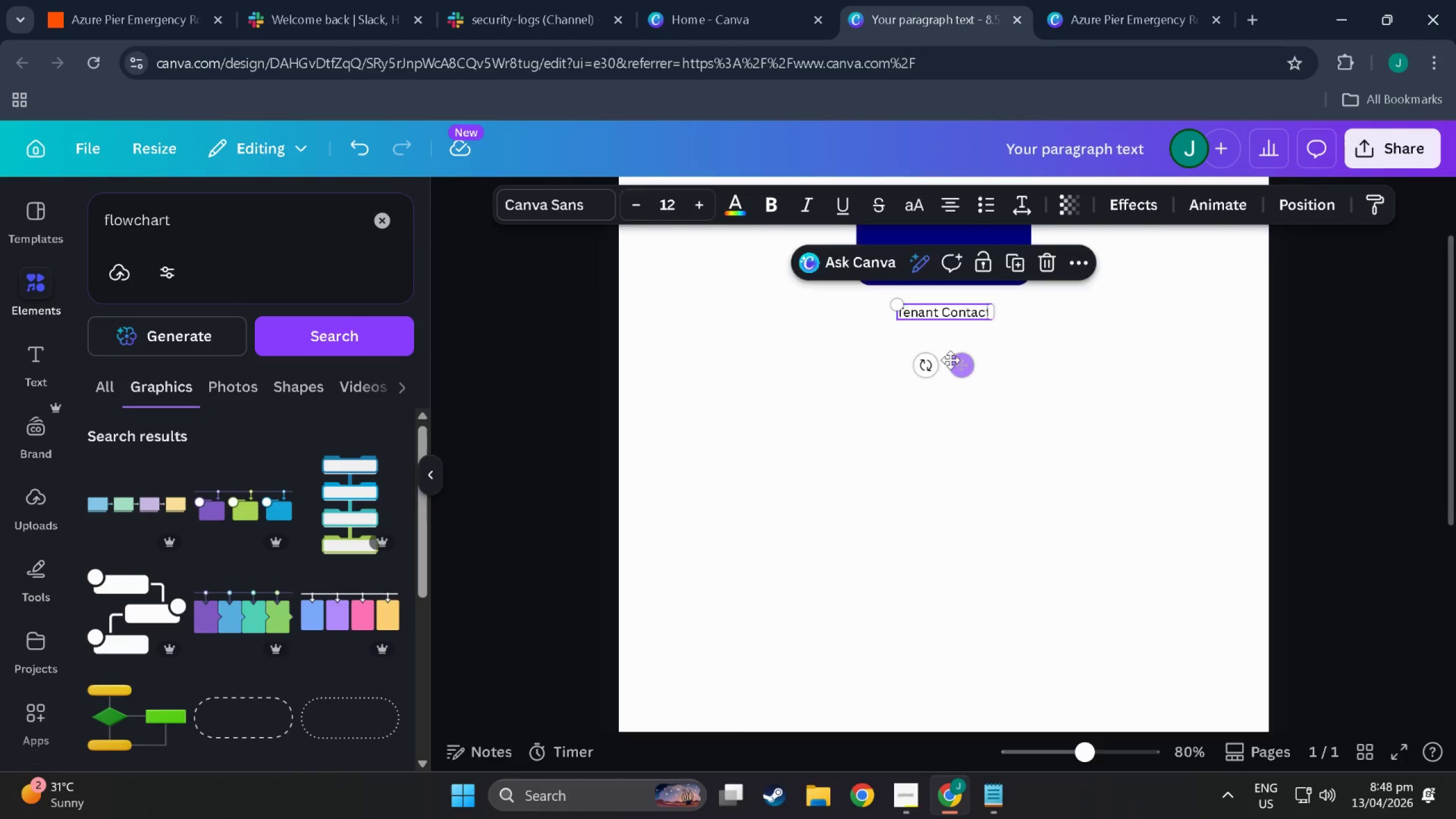 
left_click([920, 321])
 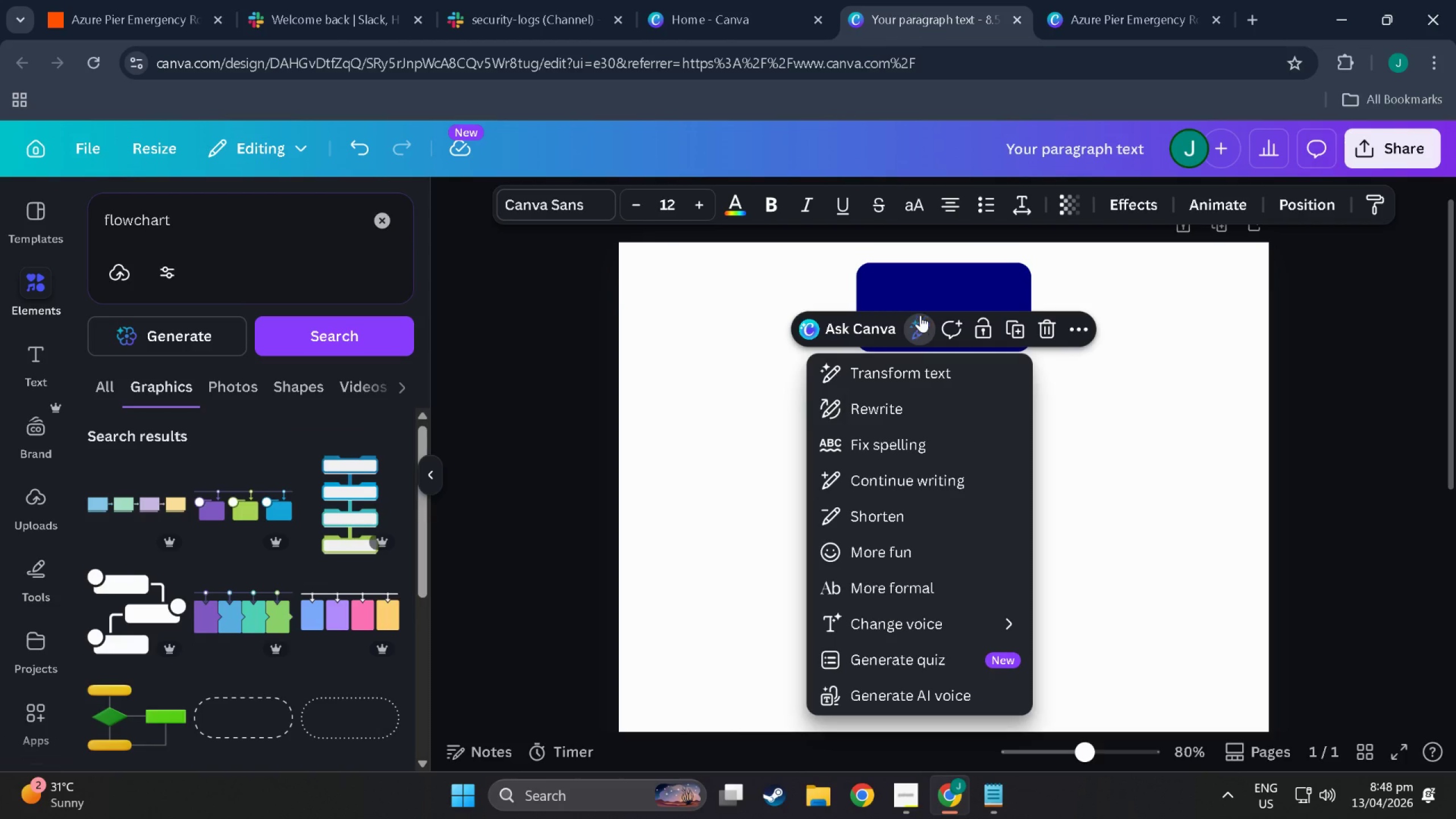 
scroll: coordinate [950, 359], scroll_direction: up, amount: 2.0
 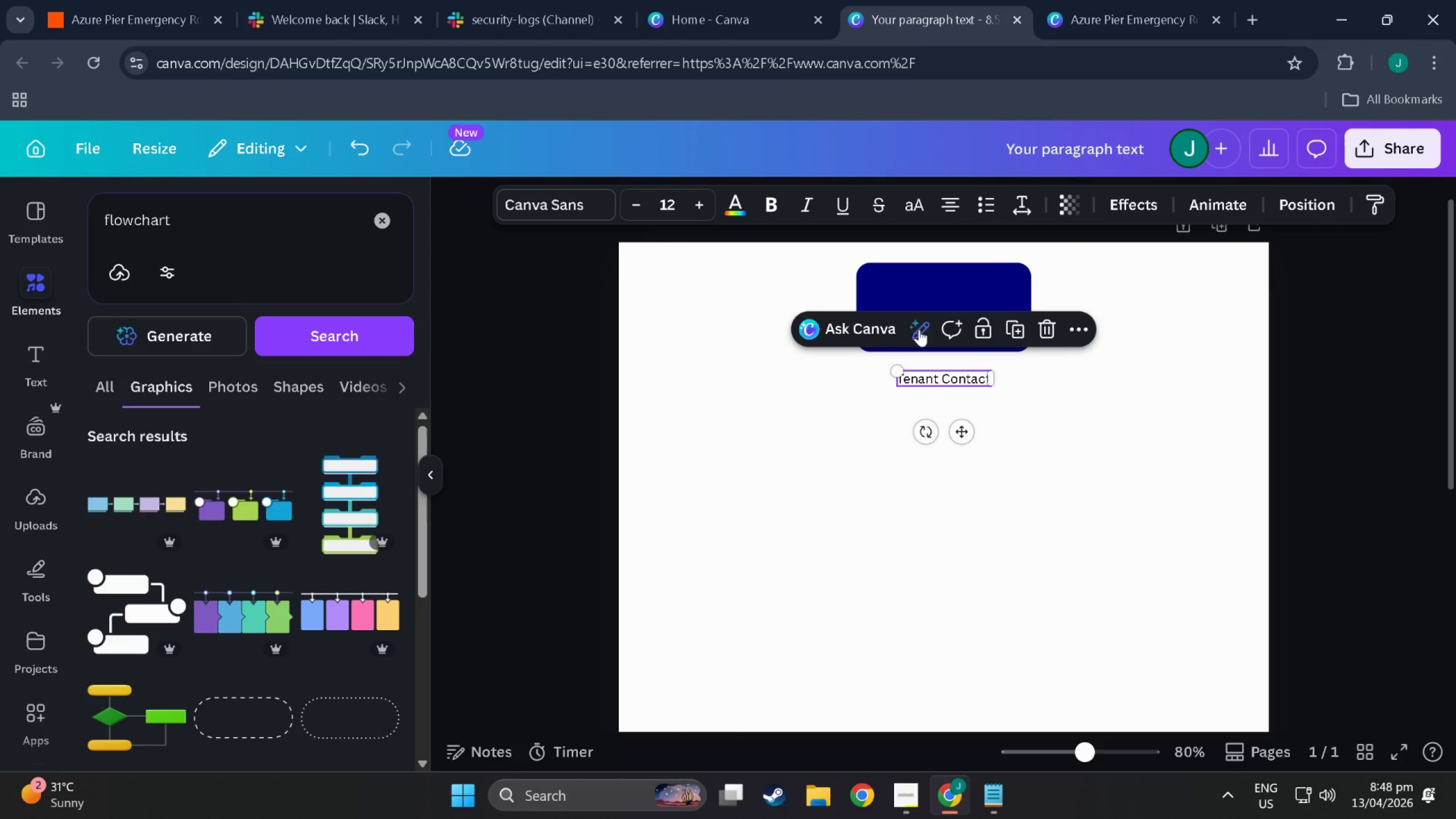 
left_click([917, 278])
 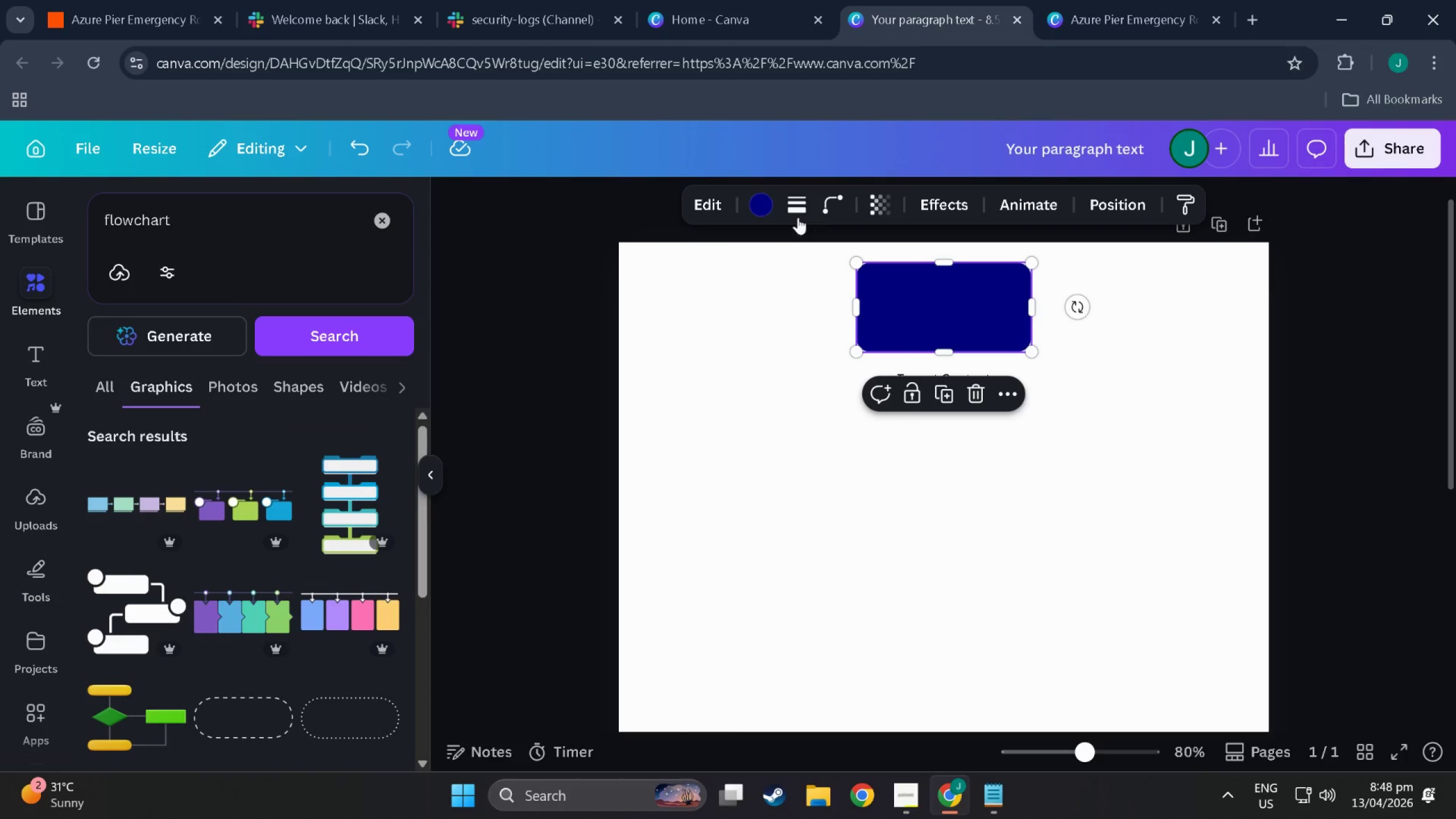 
left_click([774, 206])
 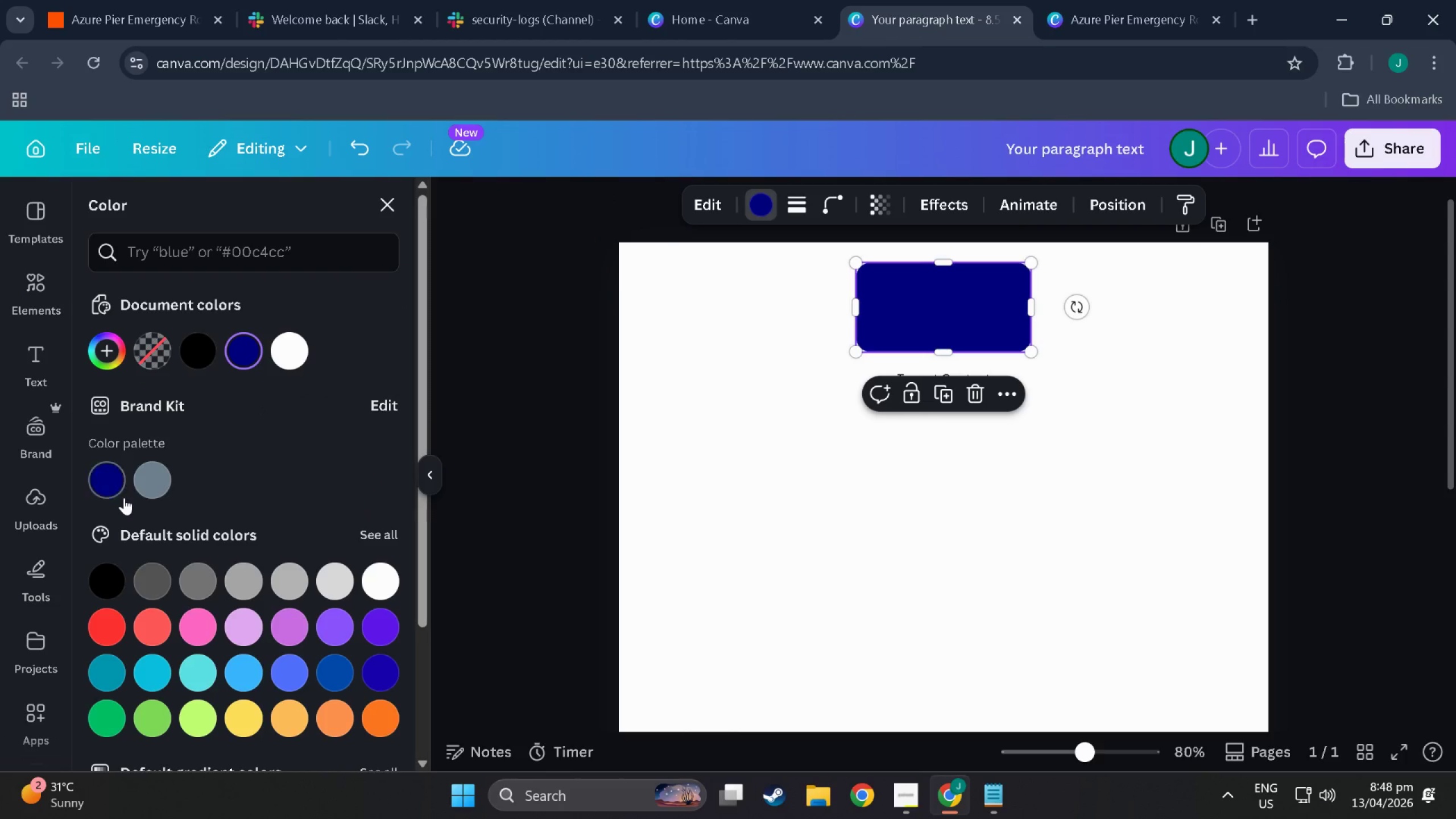 
left_click([136, 485])
 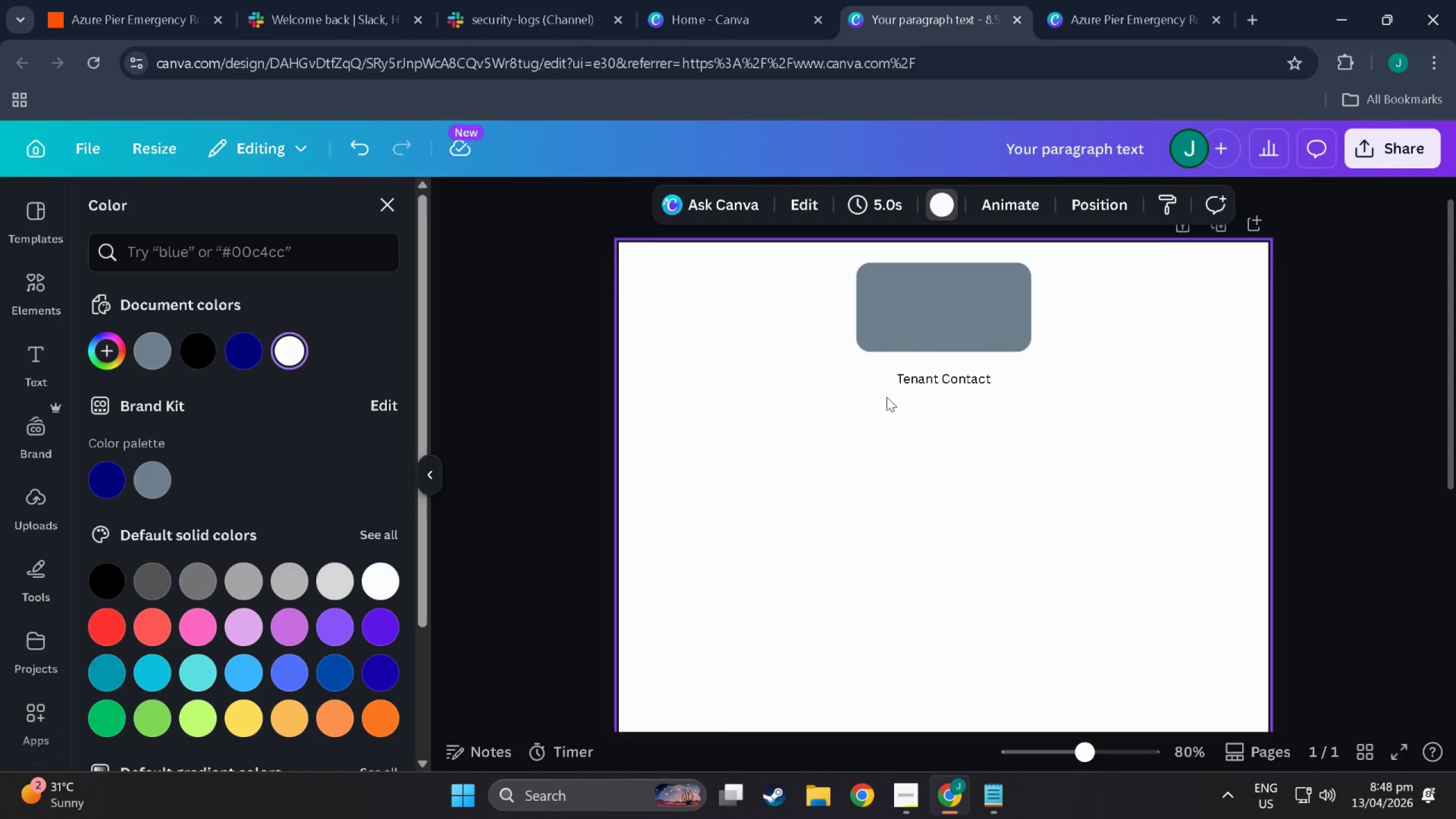 
left_click_drag(start_coordinate=[907, 379], to_coordinate=[915, 309])
 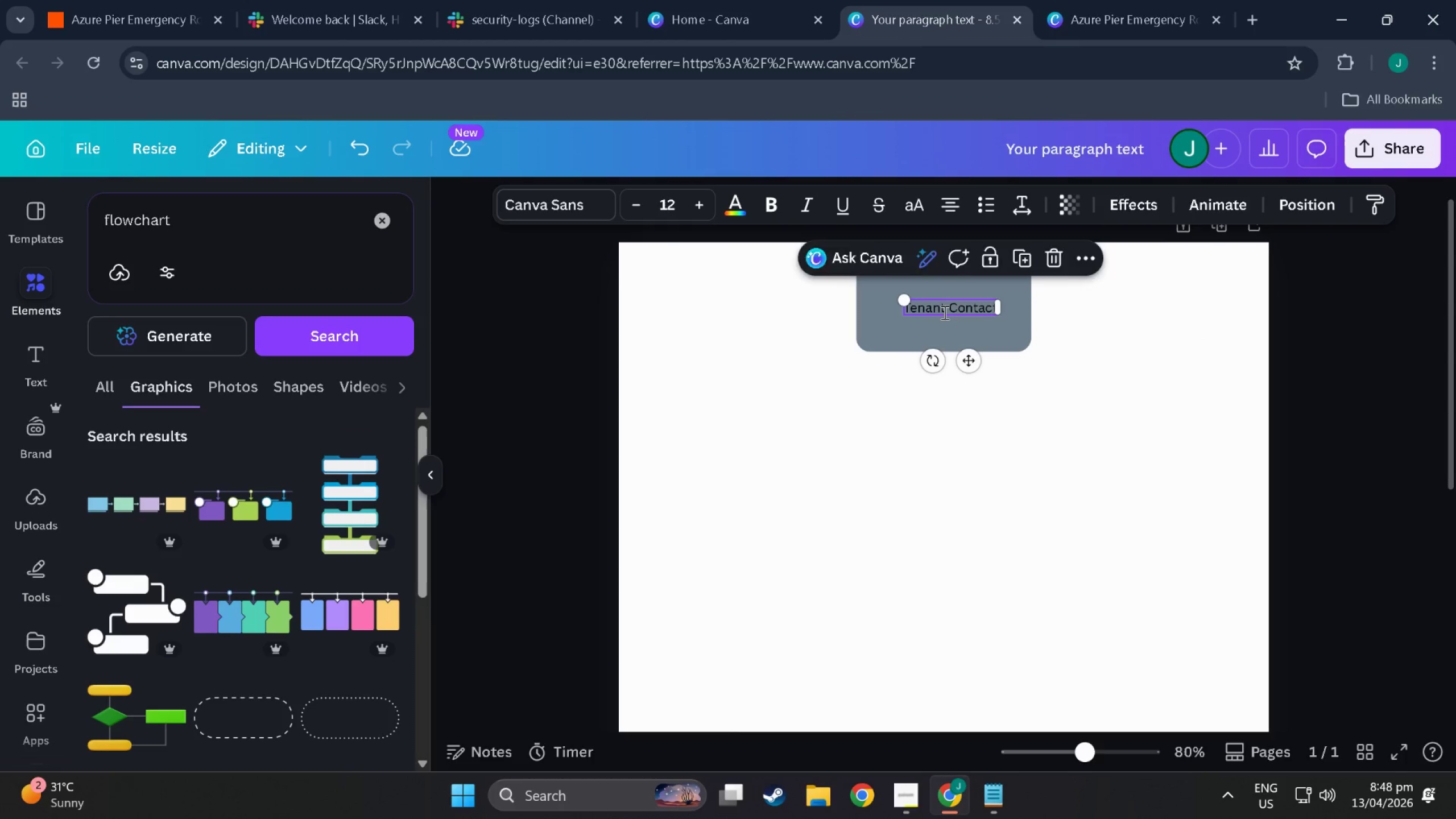 
double_click([944, 312])
 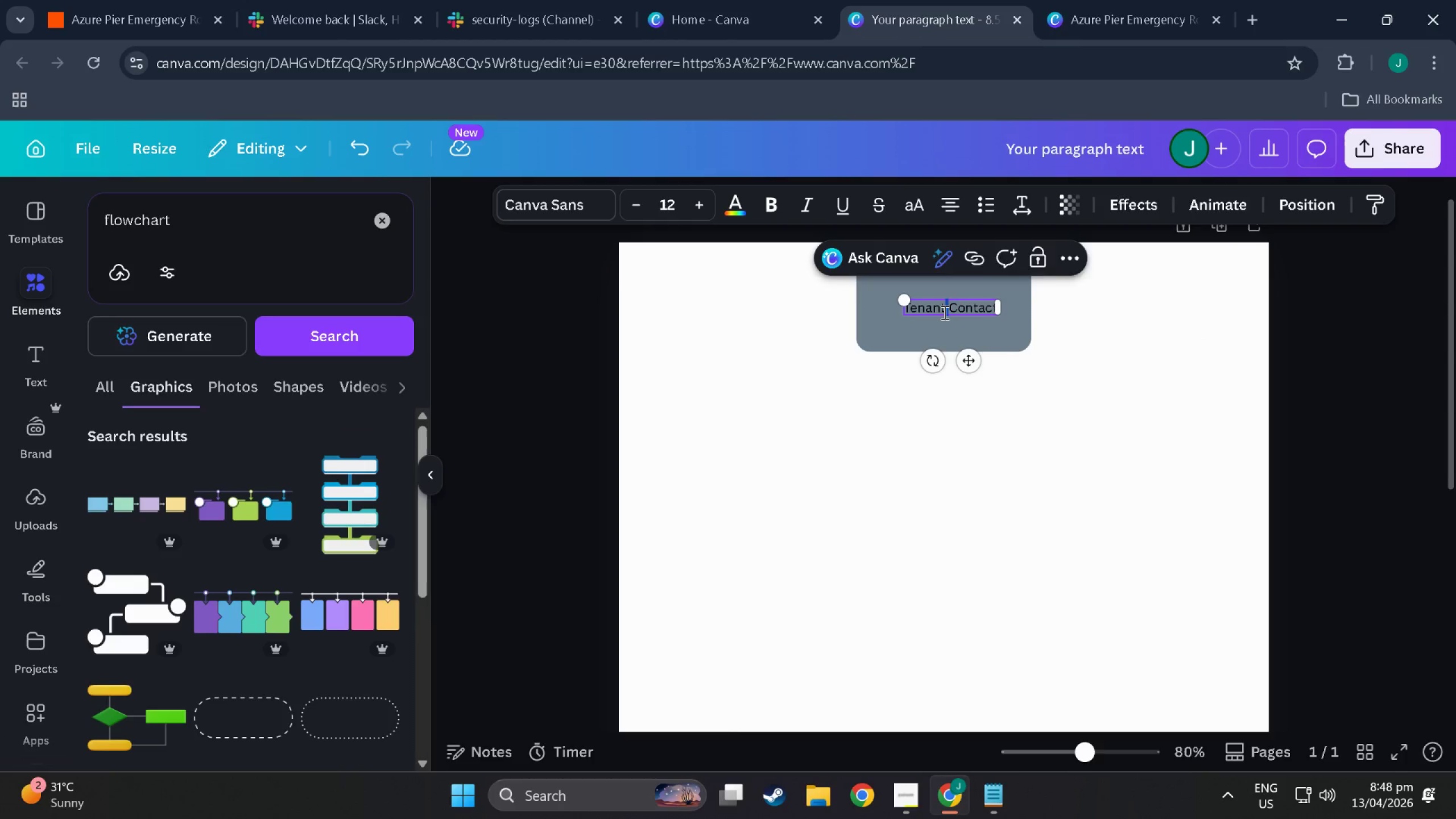 
double_click([944, 312])
 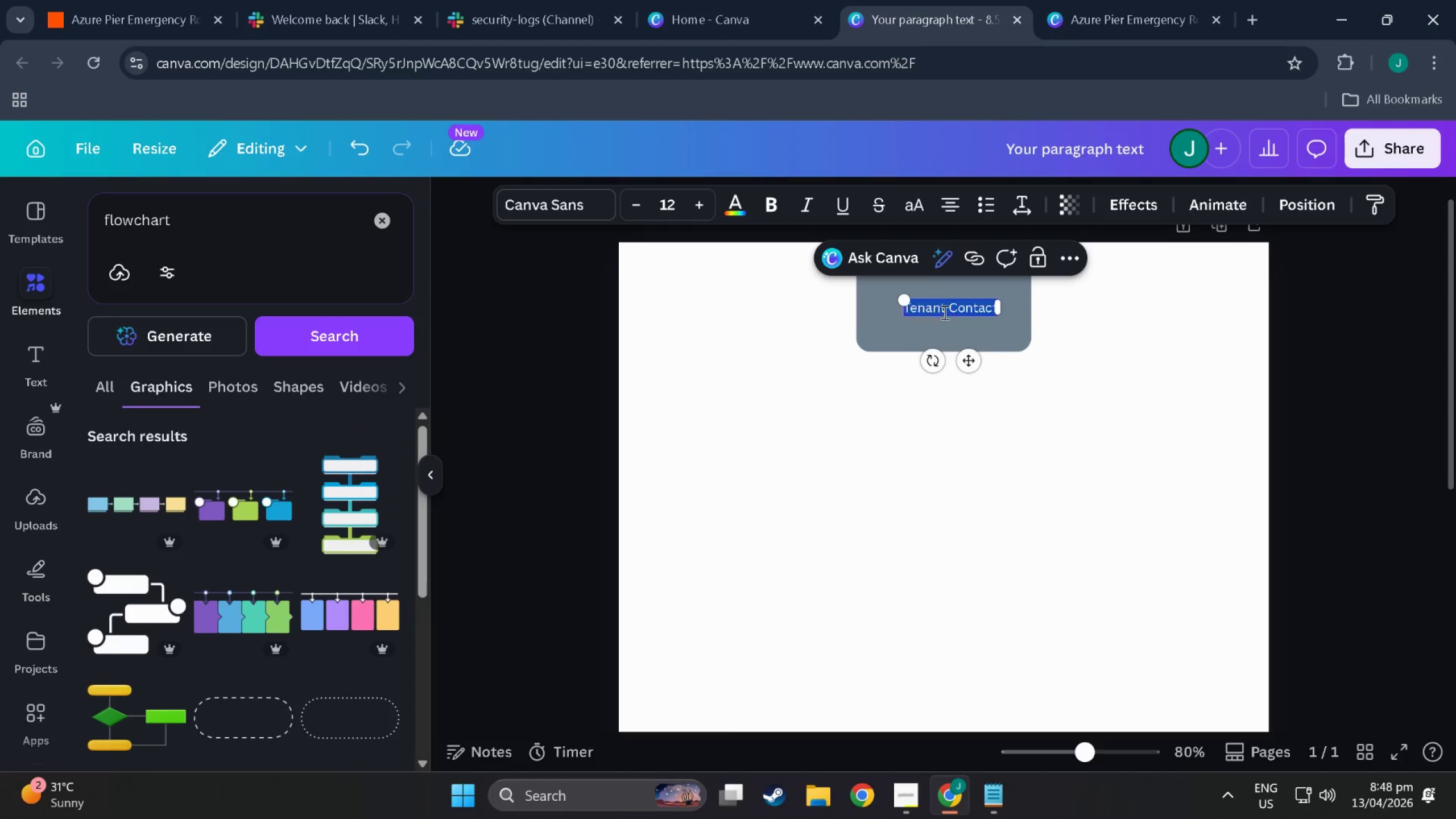 
triple_click([944, 312])
 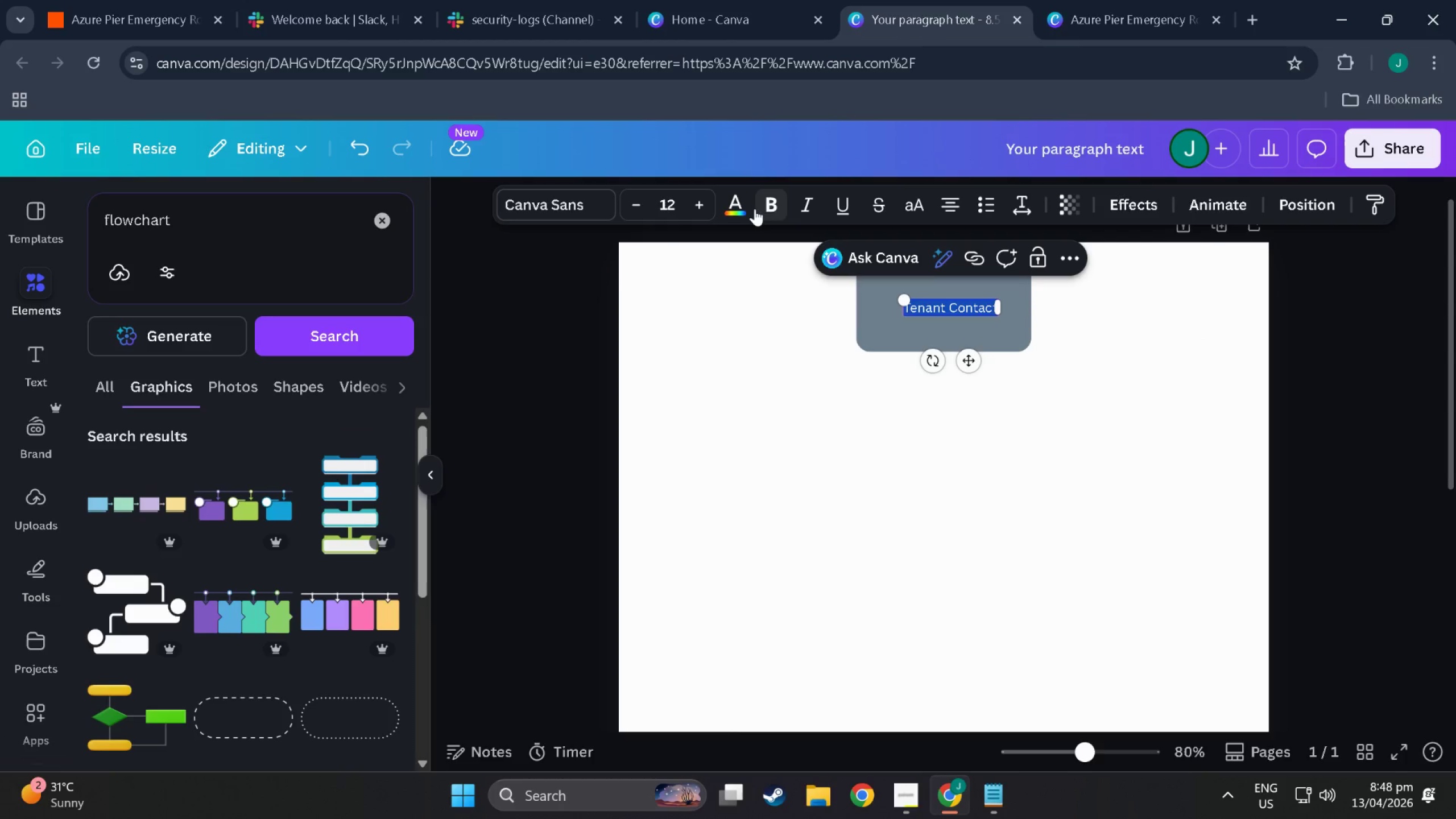 
left_click([763, 208])
 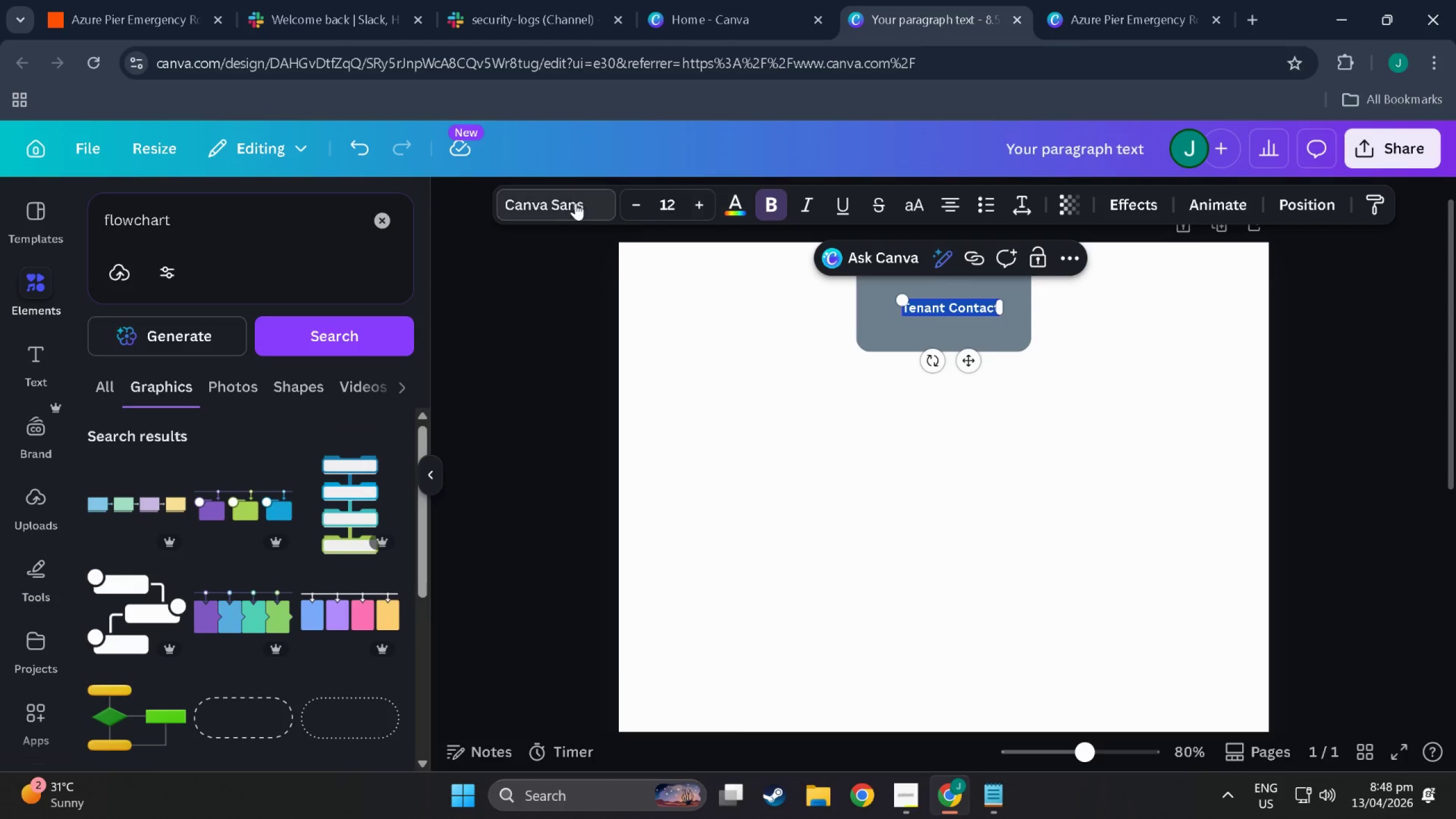 
left_click([576, 202])
 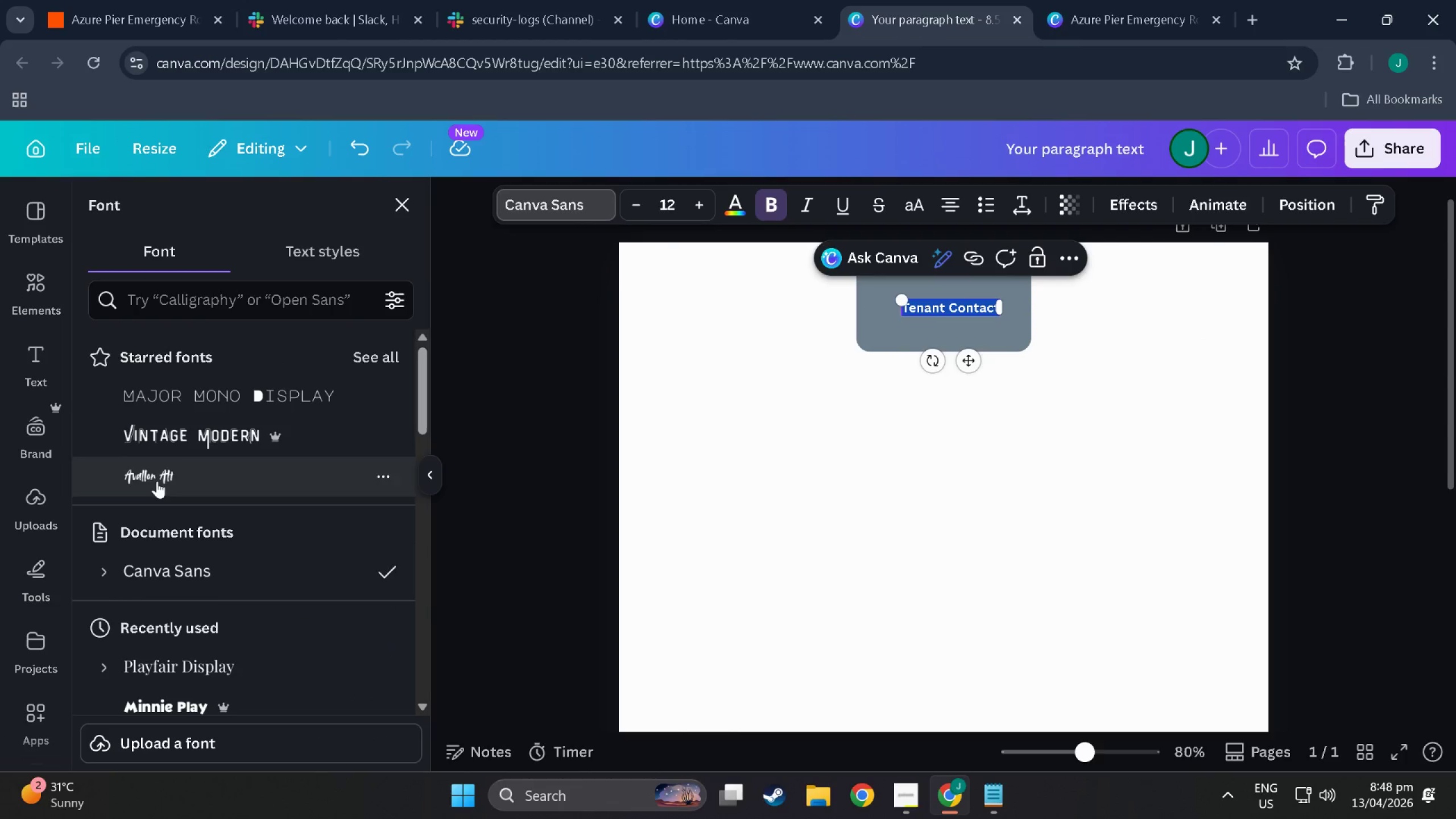 
scroll: coordinate [209, 597], scroll_direction: down, amount: 3.0
 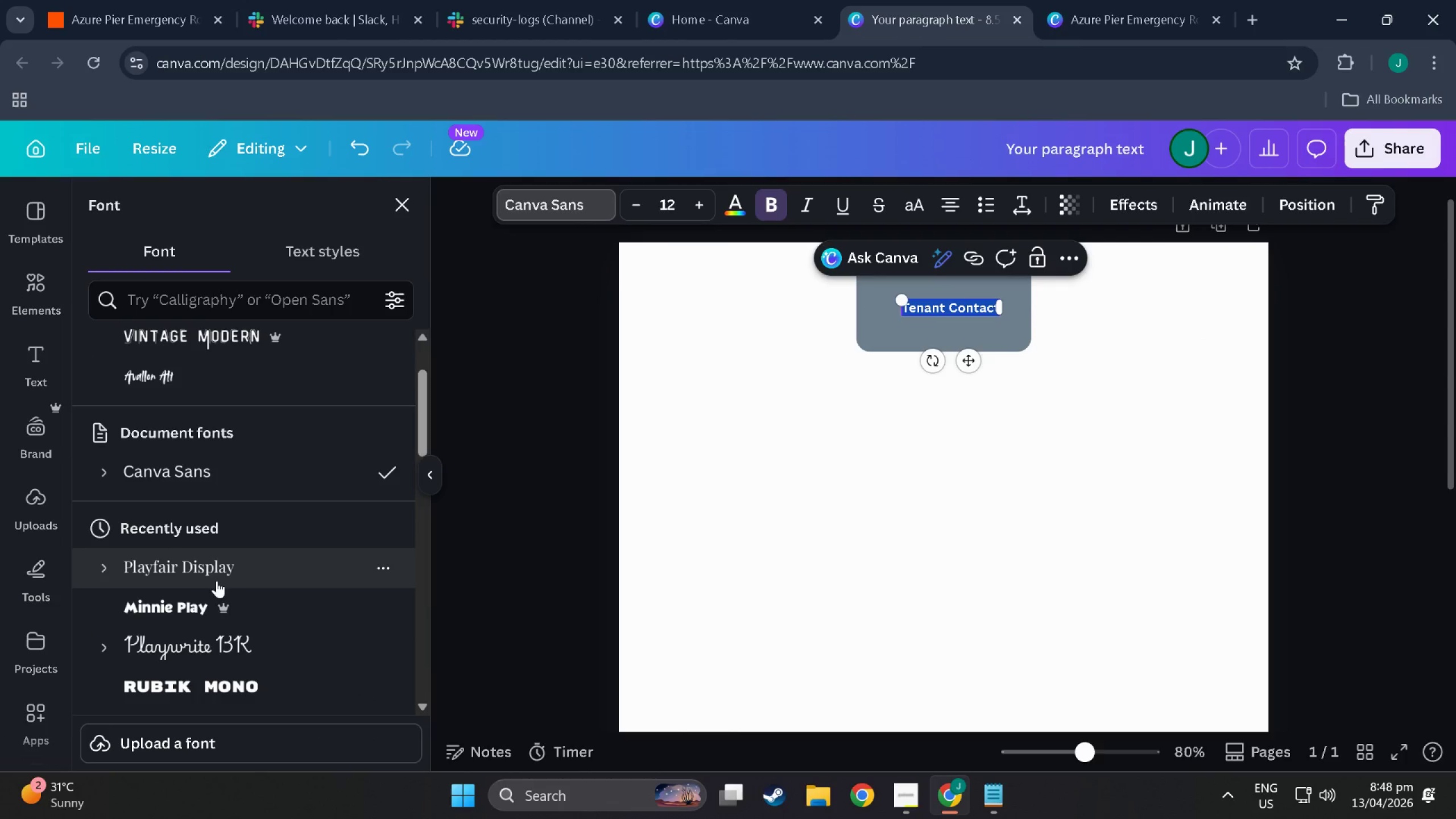 
left_click([217, 574])
 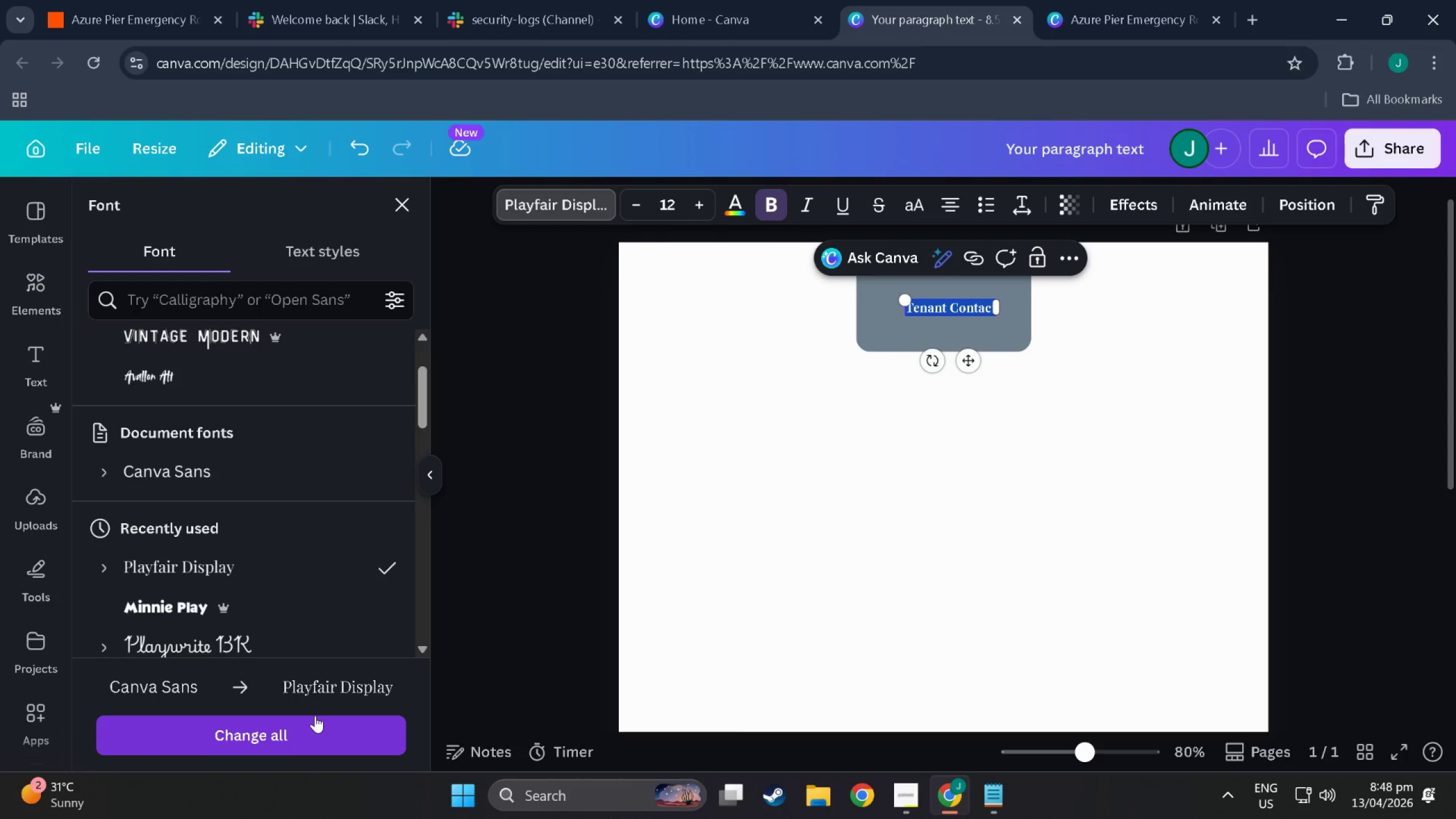 
left_click([309, 726])
 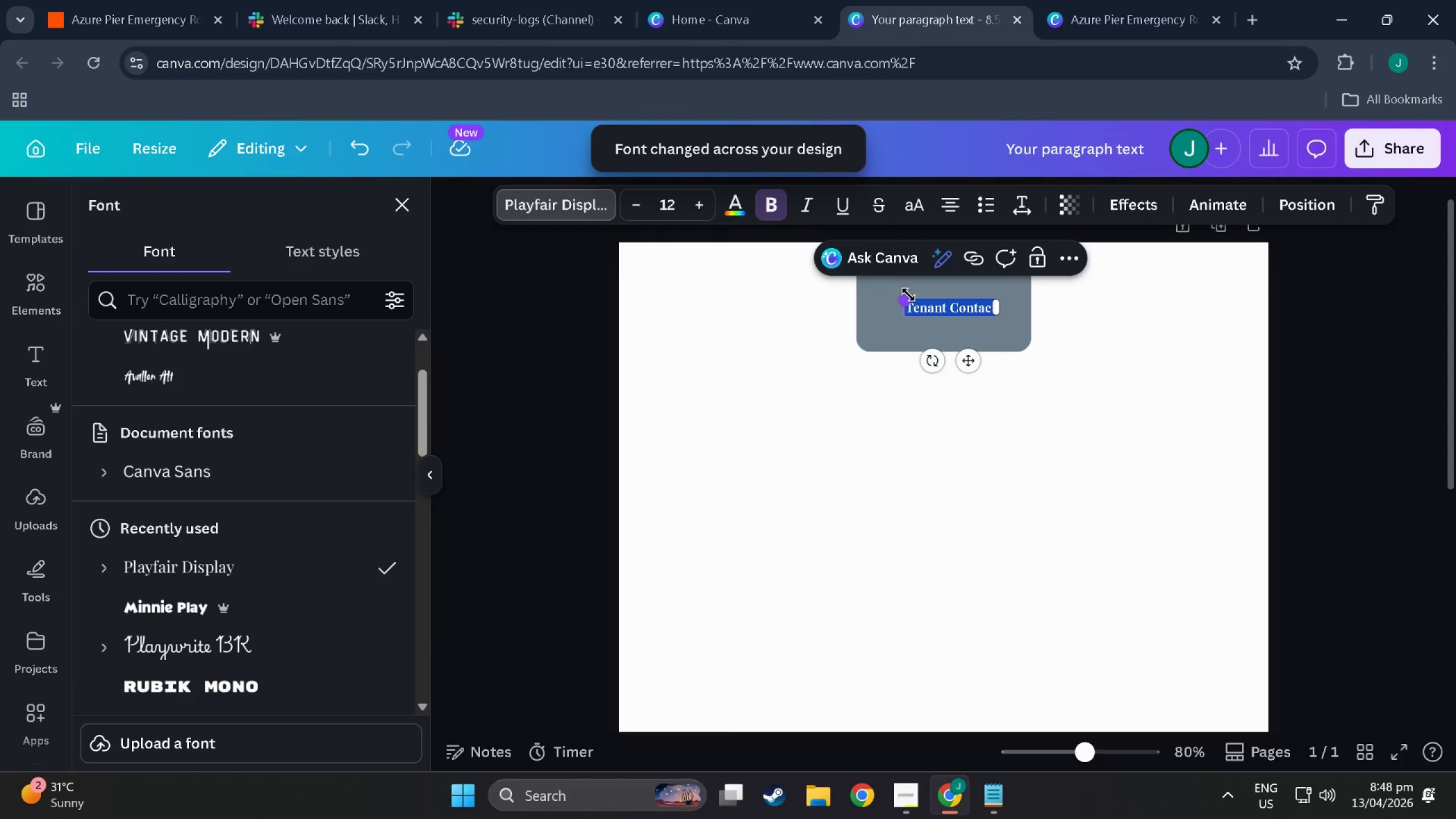 
left_click_drag(start_coordinate=[908, 295], to_coordinate=[875, 275])
 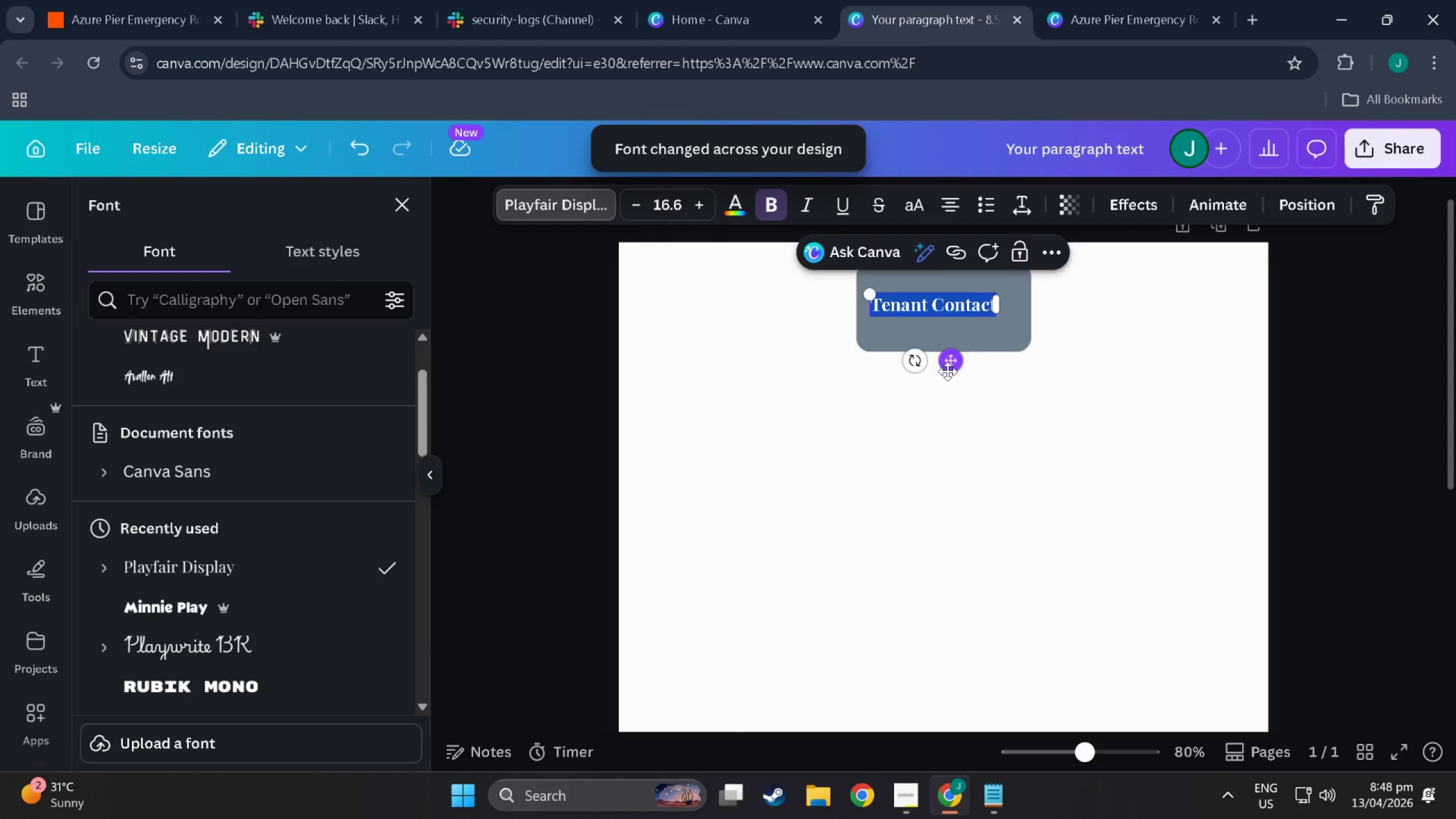 
left_click_drag(start_coordinate=[953, 367], to_coordinate=[965, 369])
 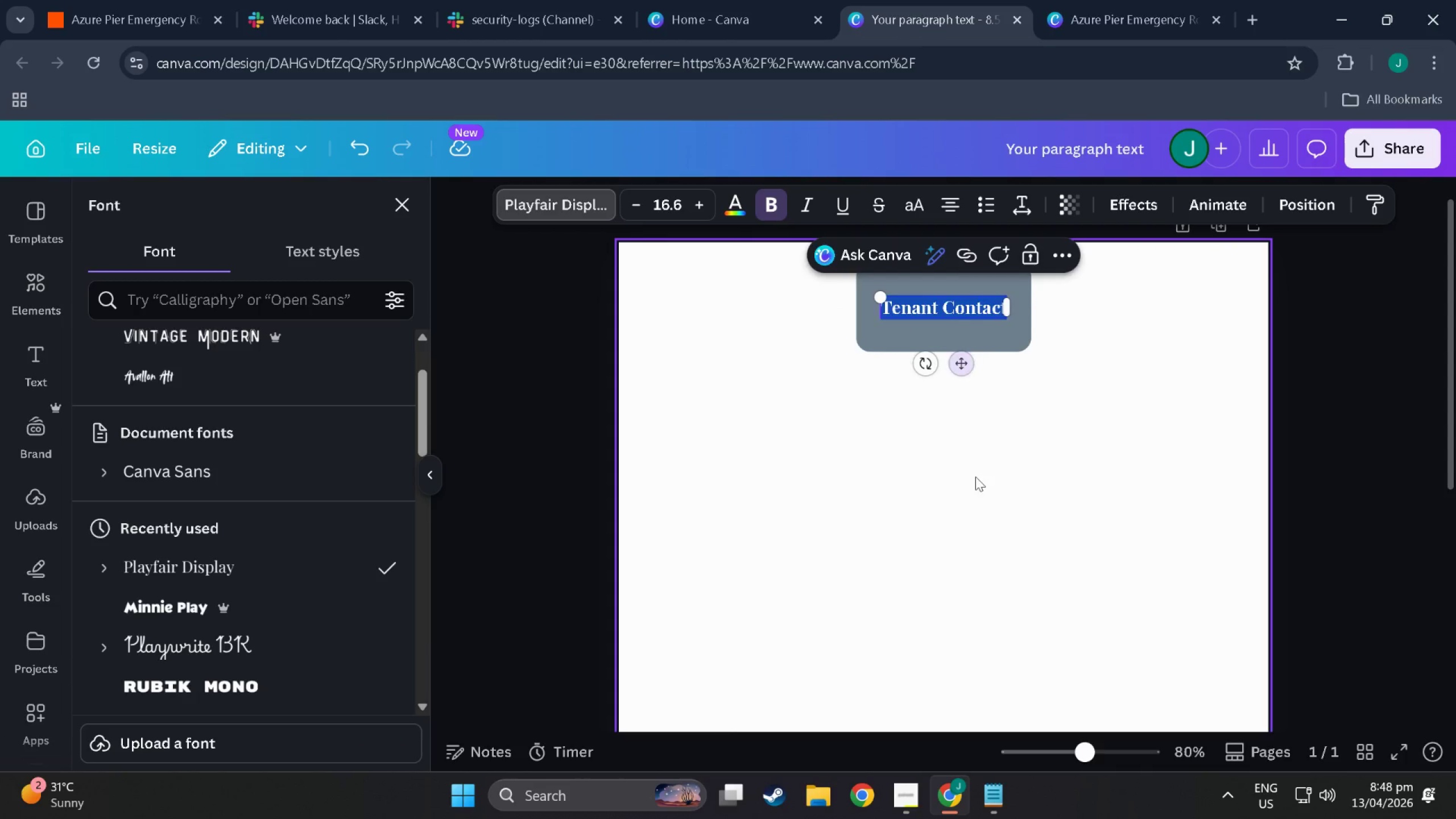 
left_click([975, 477])
 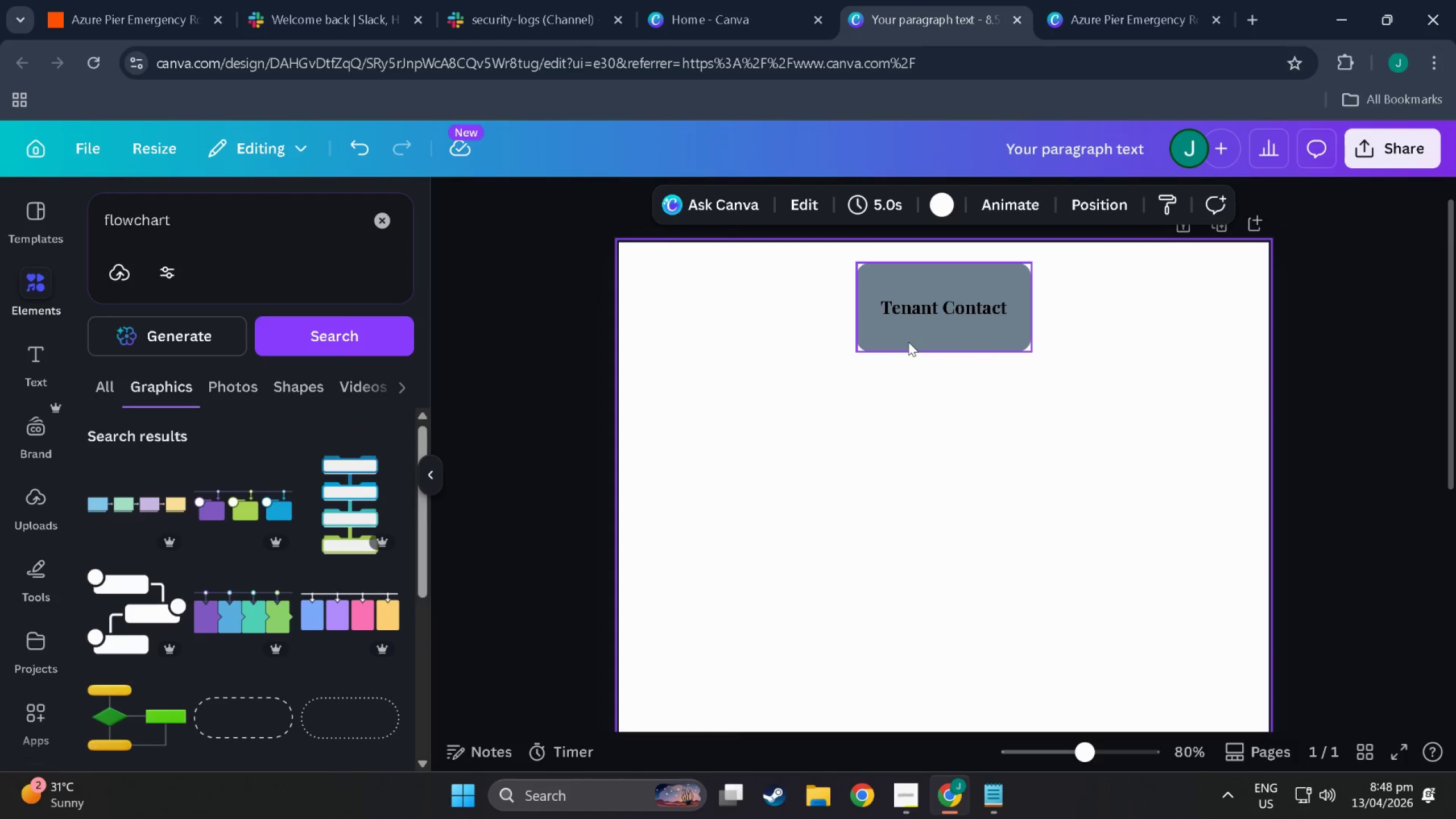 
left_click([924, 427])
 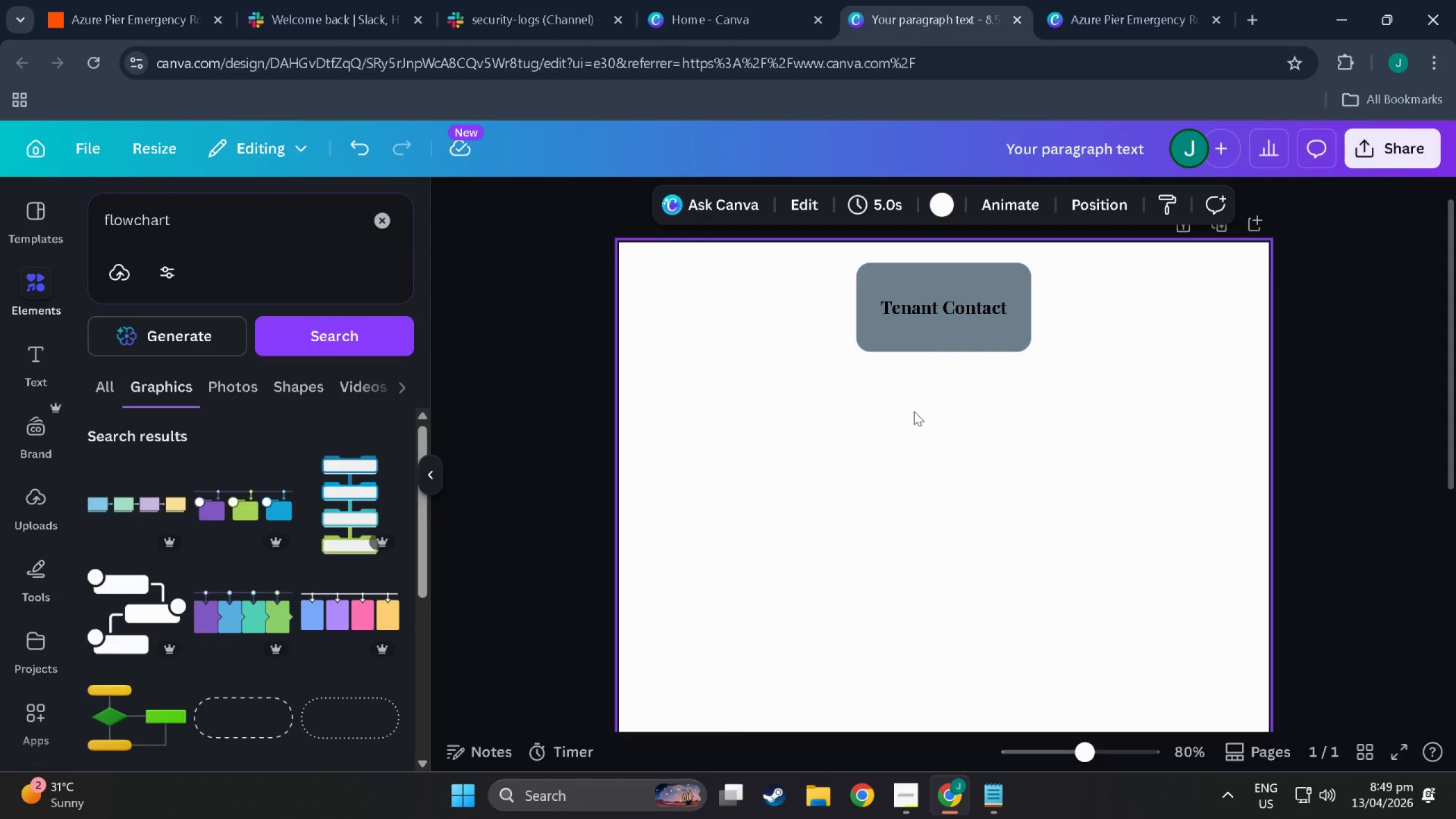 
wait(5.02)
 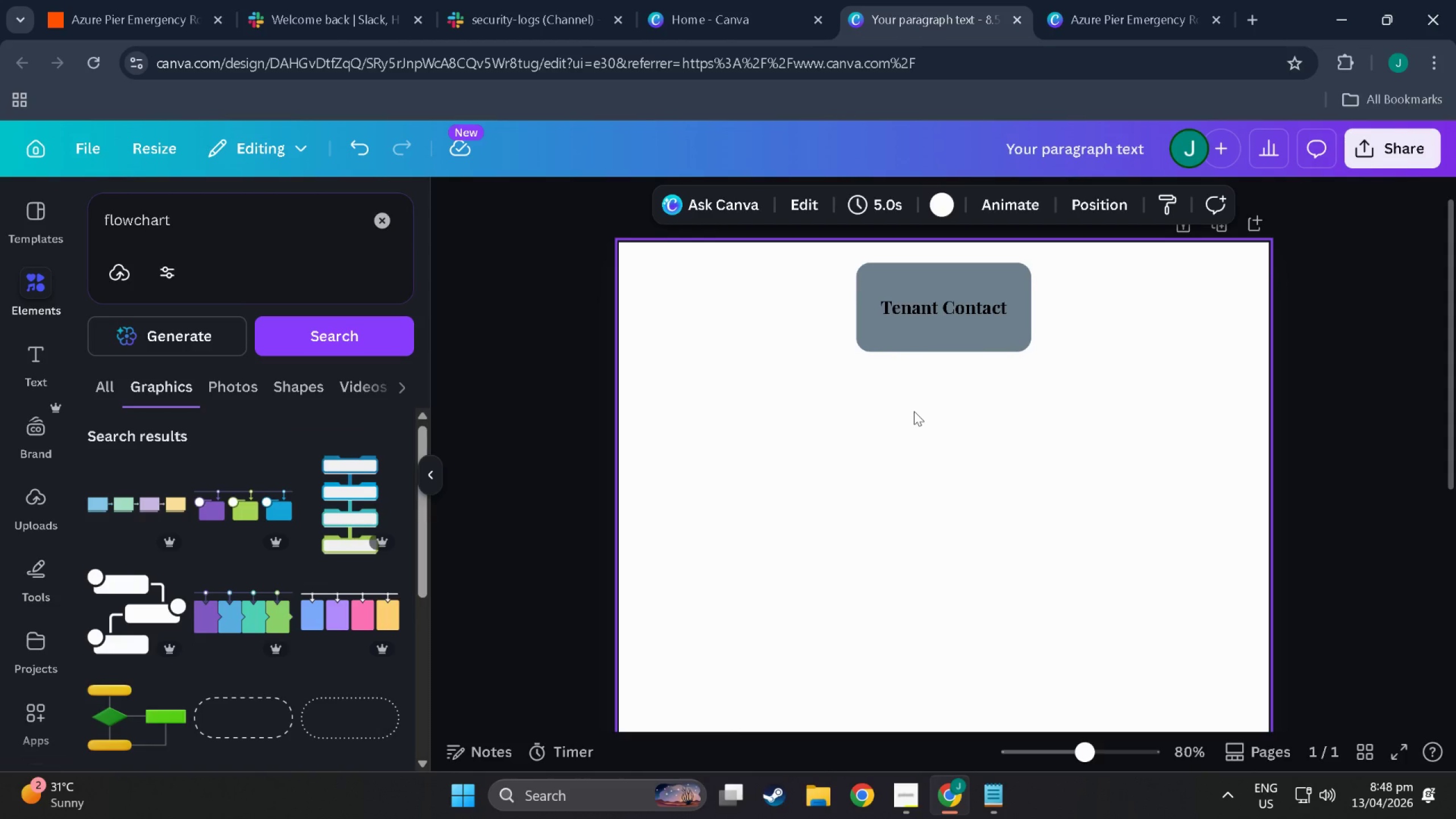 
key(Control+ControlLeft)
 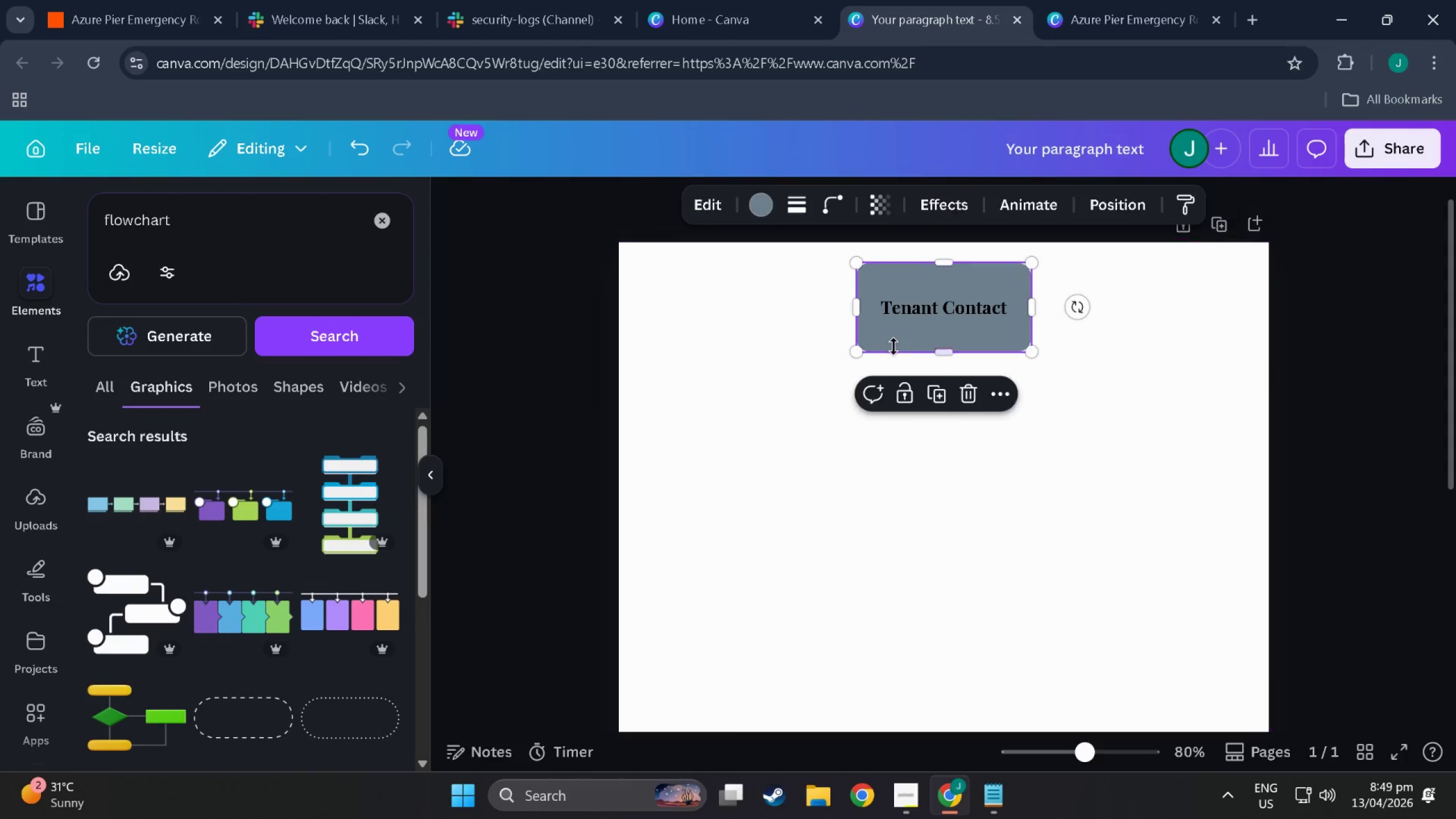 
left_click([894, 346])
 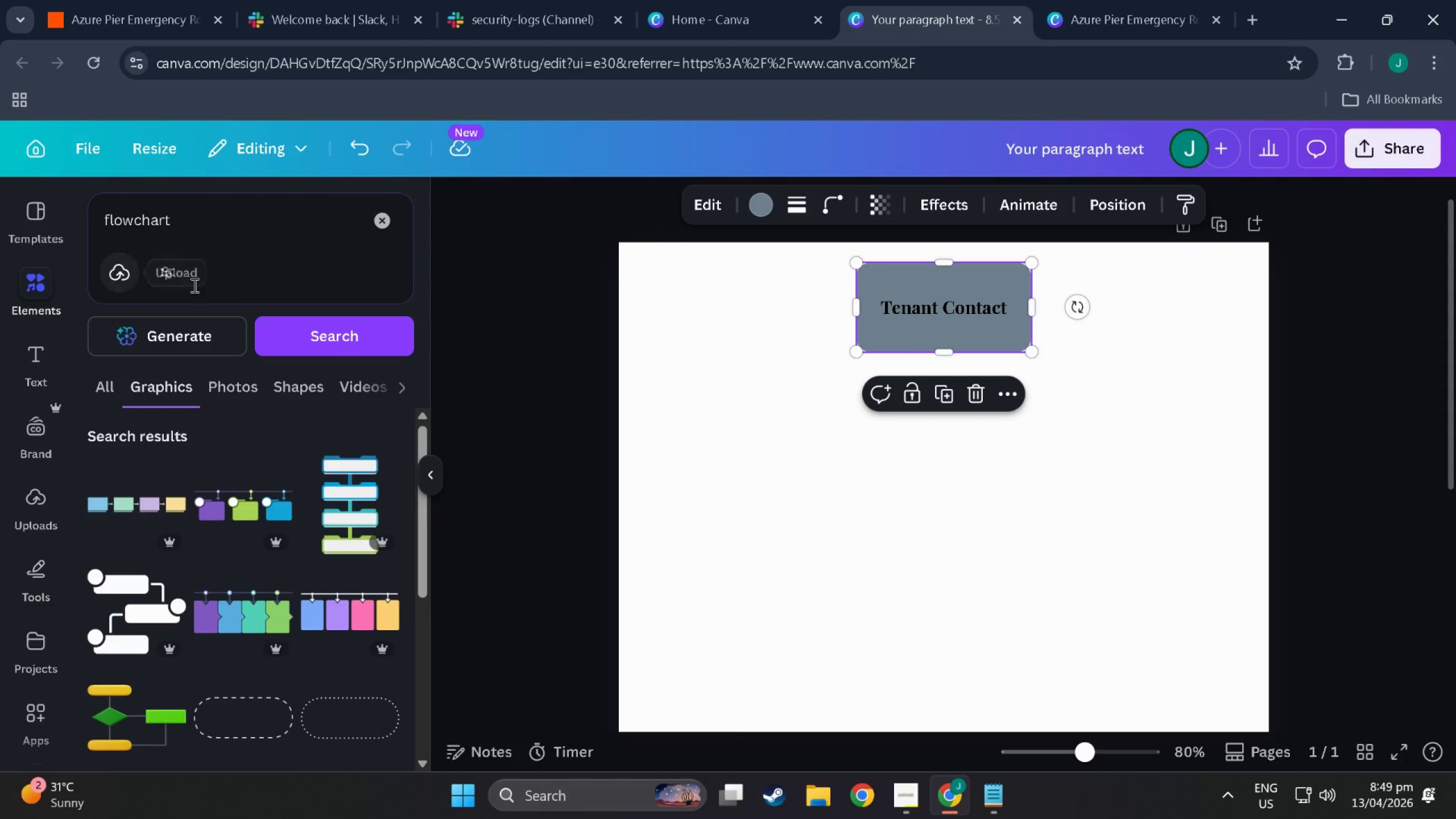 
left_click_drag(start_coordinate=[222, 237], to_coordinate=[59, 212])
 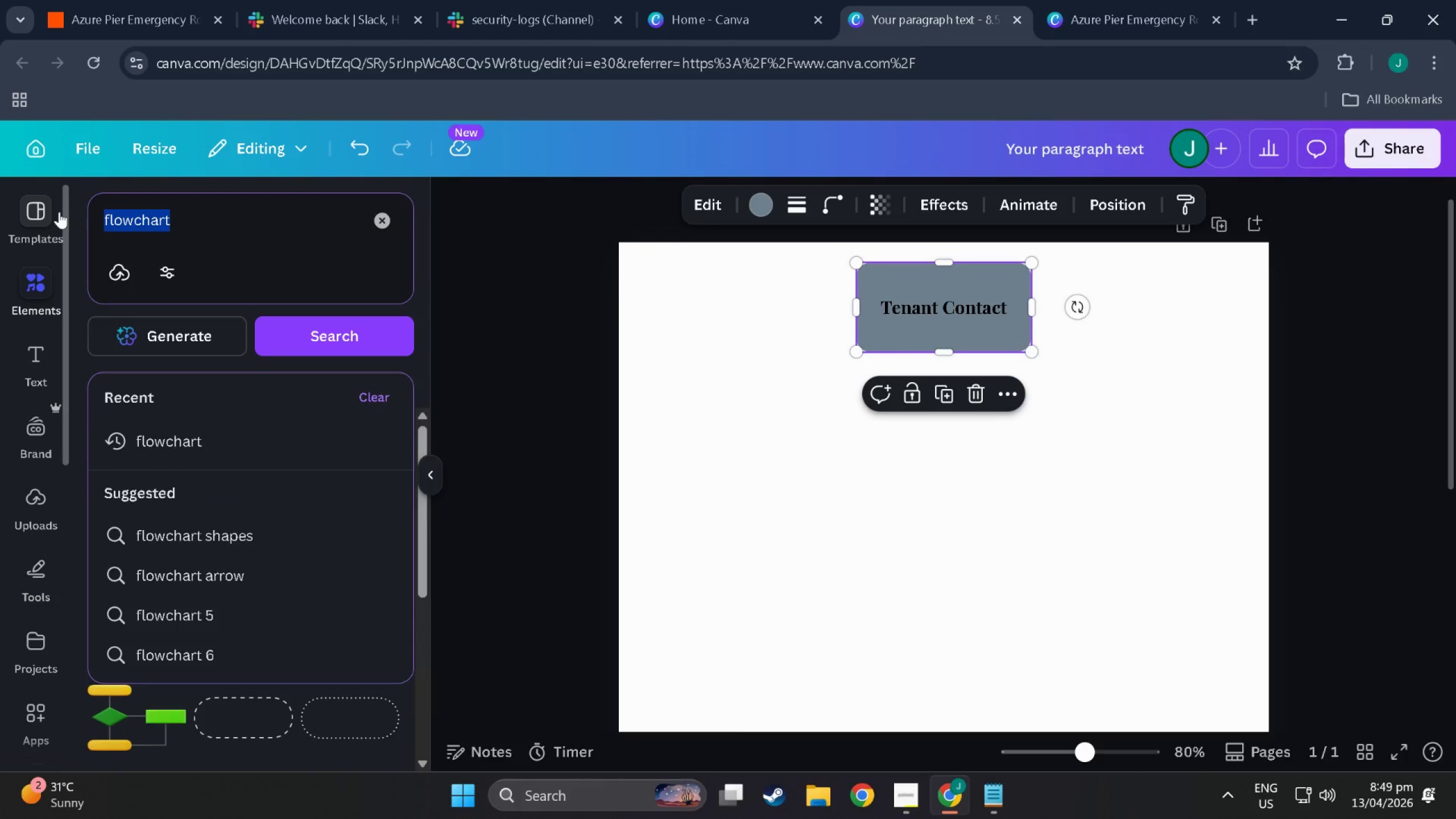 
type(l)
key(Backspace)
type(arrow)
 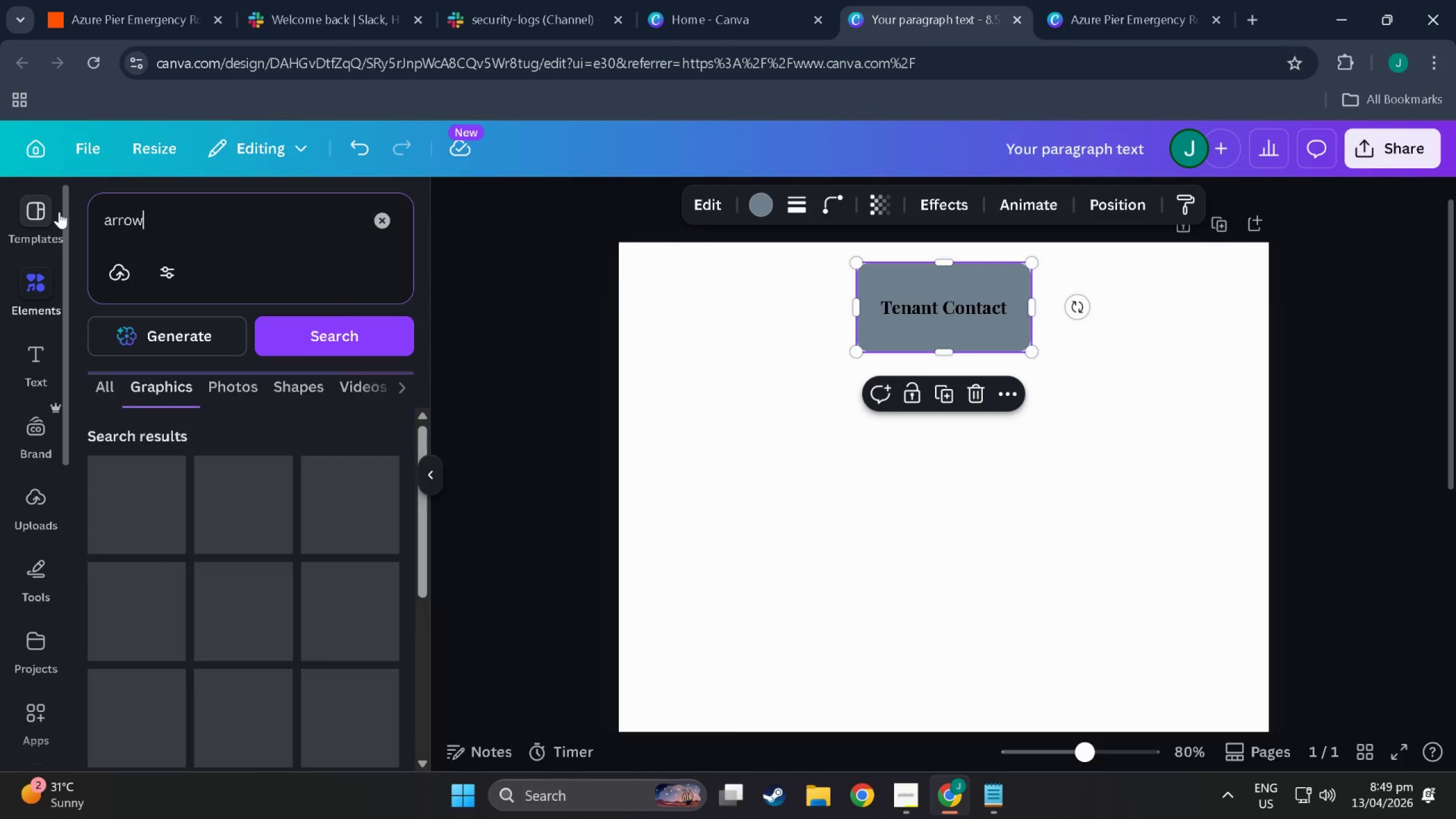 
key(Enter)
 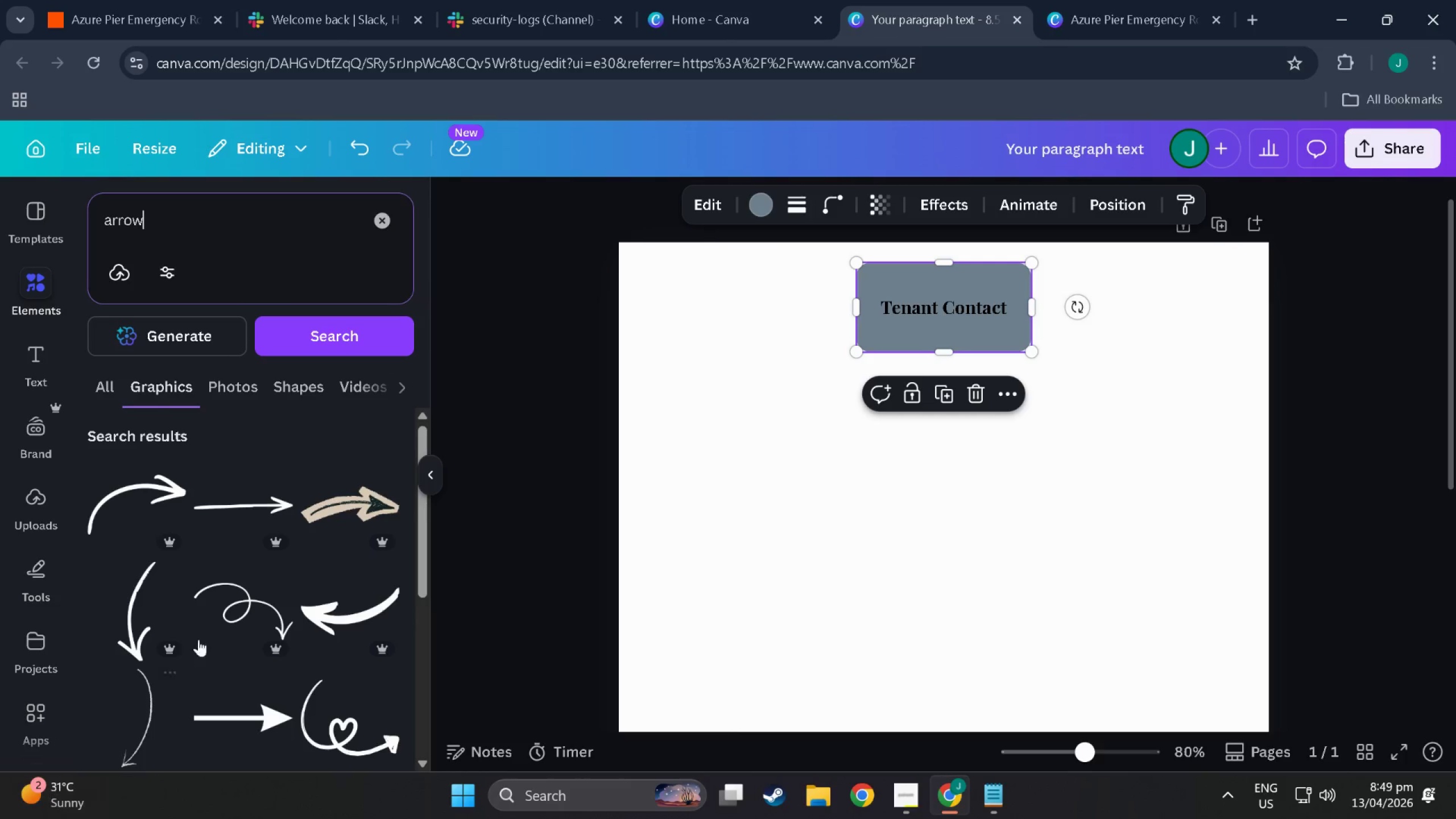 
scroll: coordinate [359, 510], scroll_direction: down, amount: 3.0
 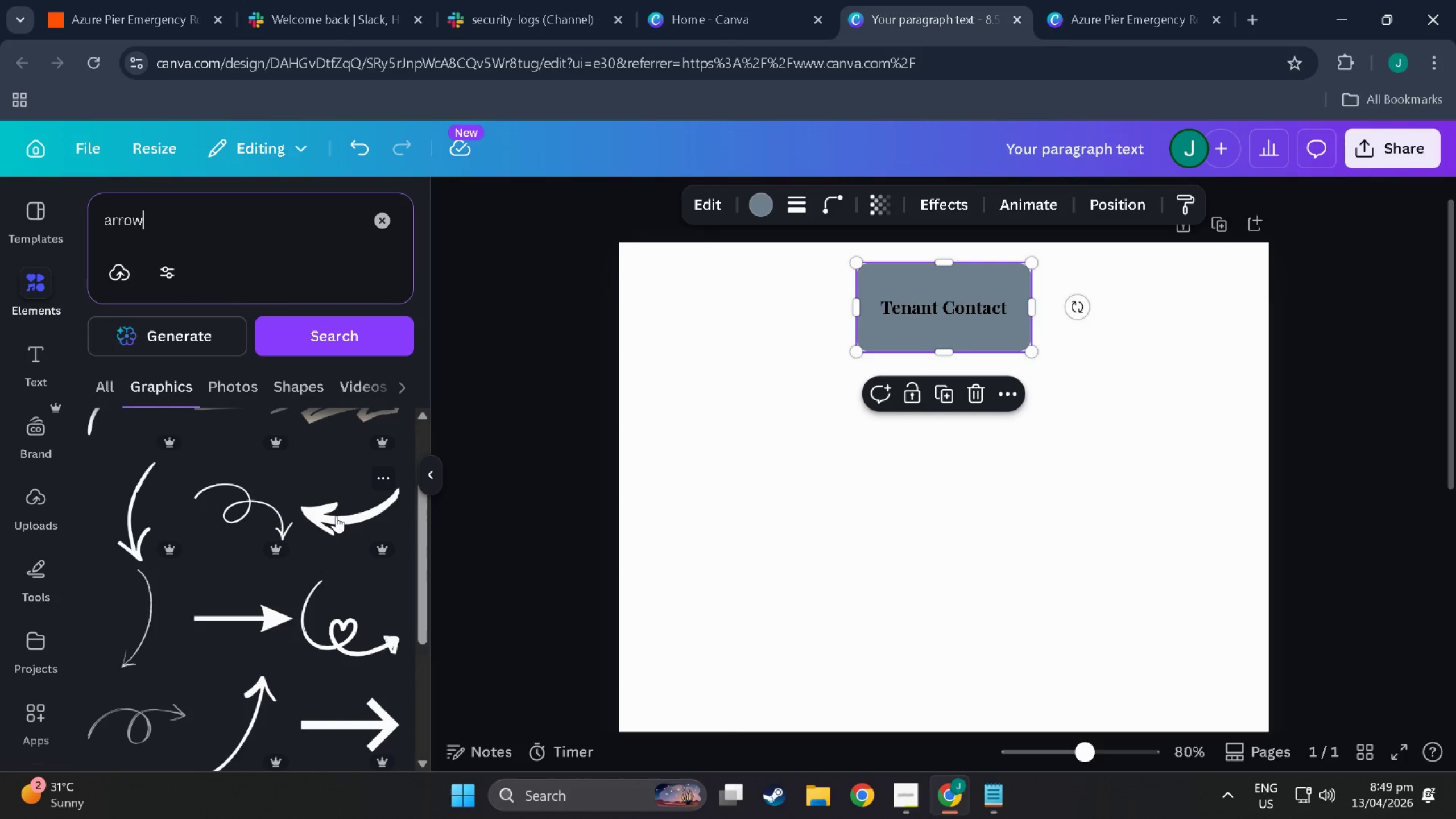 
left_click([336, 516])
 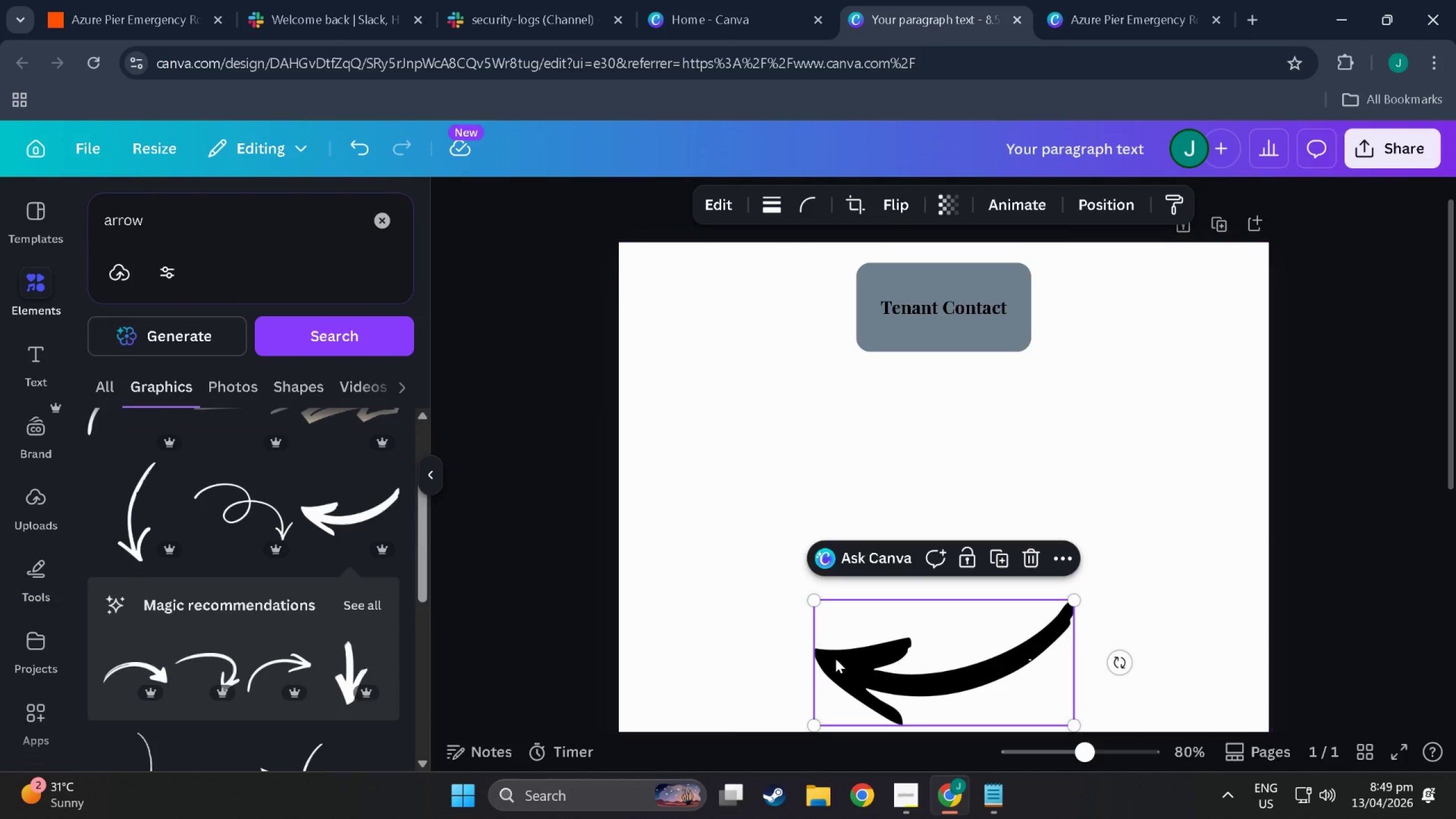 
left_click_drag(start_coordinate=[880, 694], to_coordinate=[902, 474])
 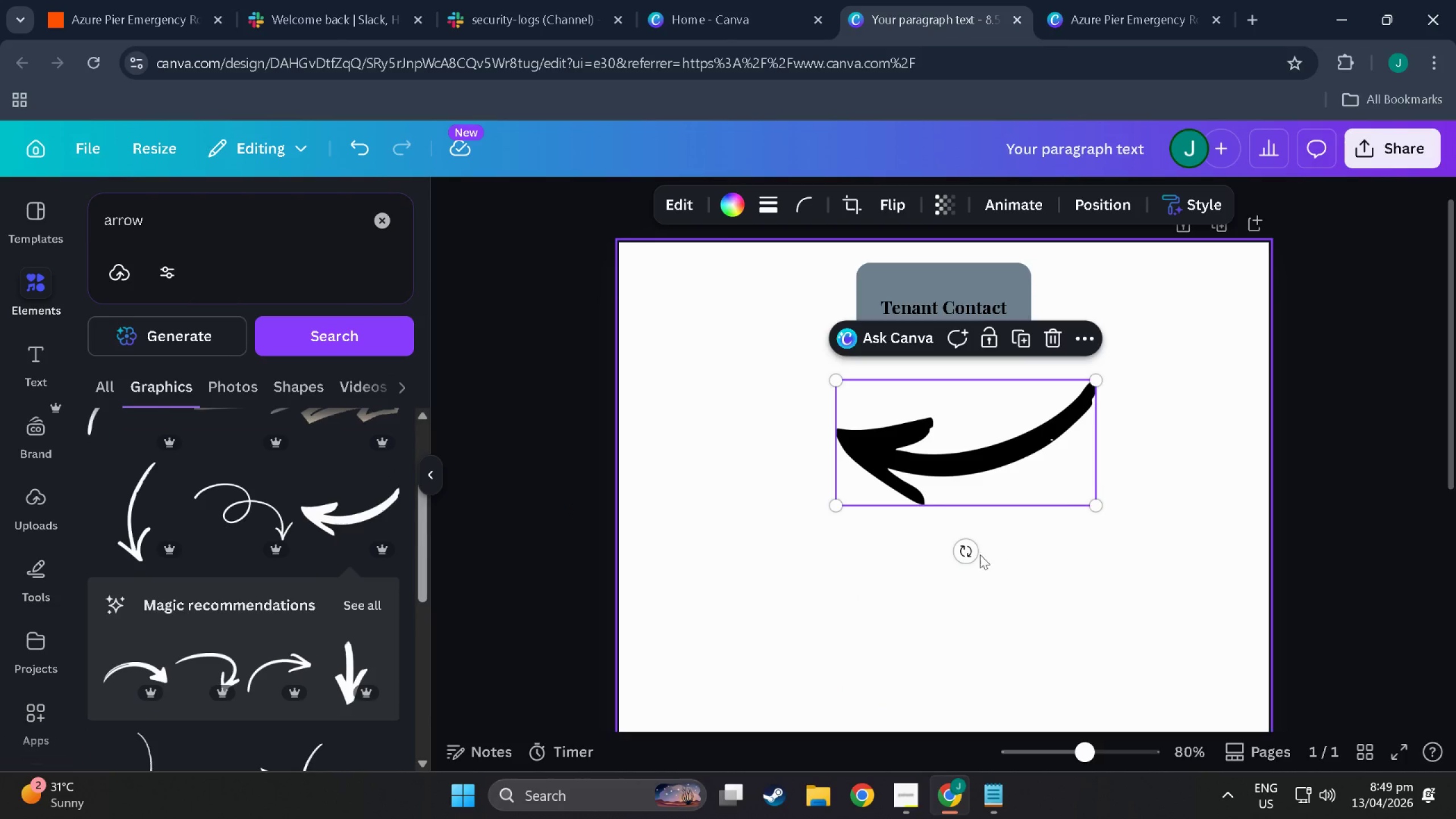 
left_click_drag(start_coordinate=[966, 553], to_coordinate=[1015, 324])
 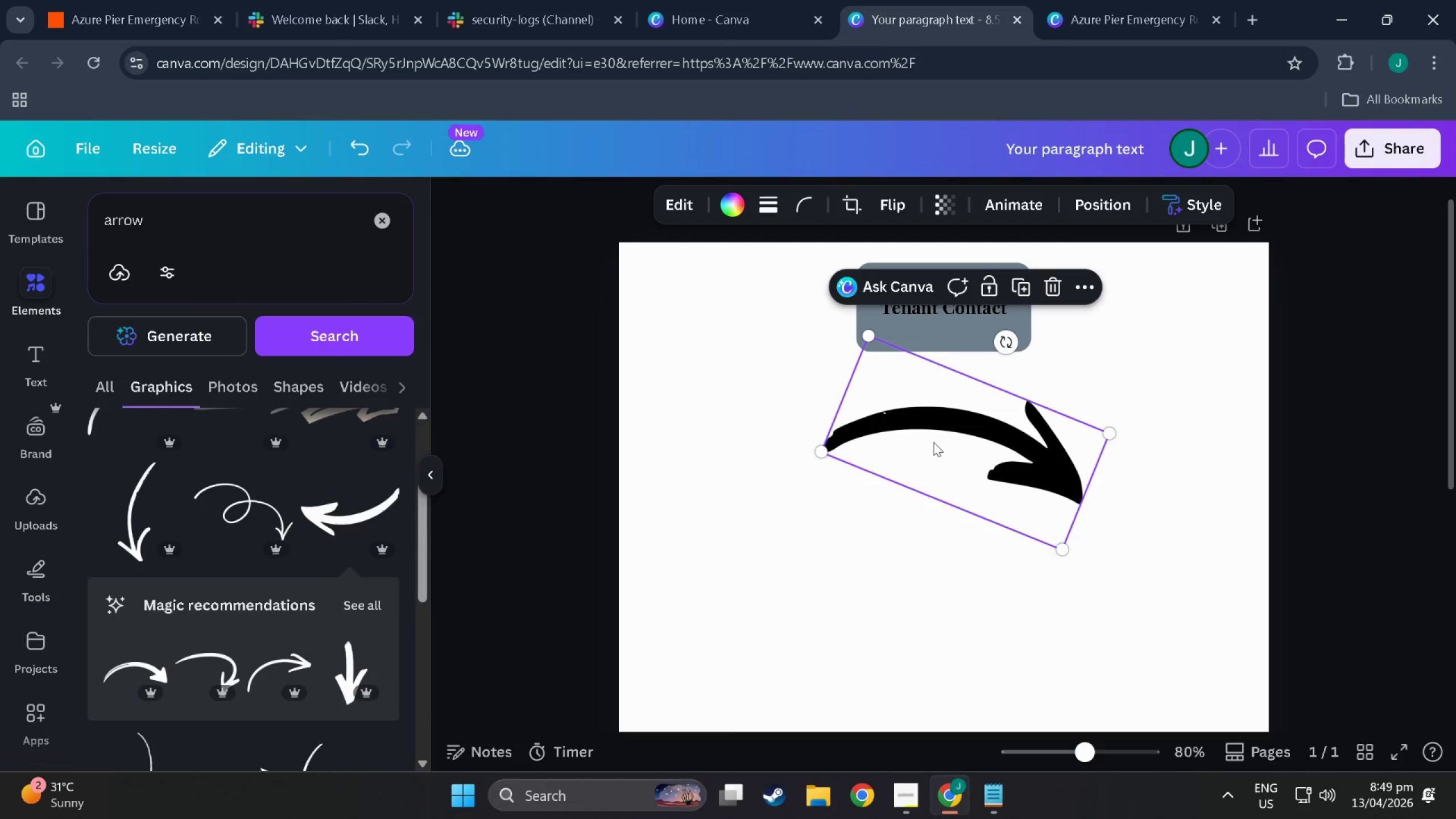 
left_click_drag(start_coordinate=[933, 442], to_coordinate=[1144, 328])
 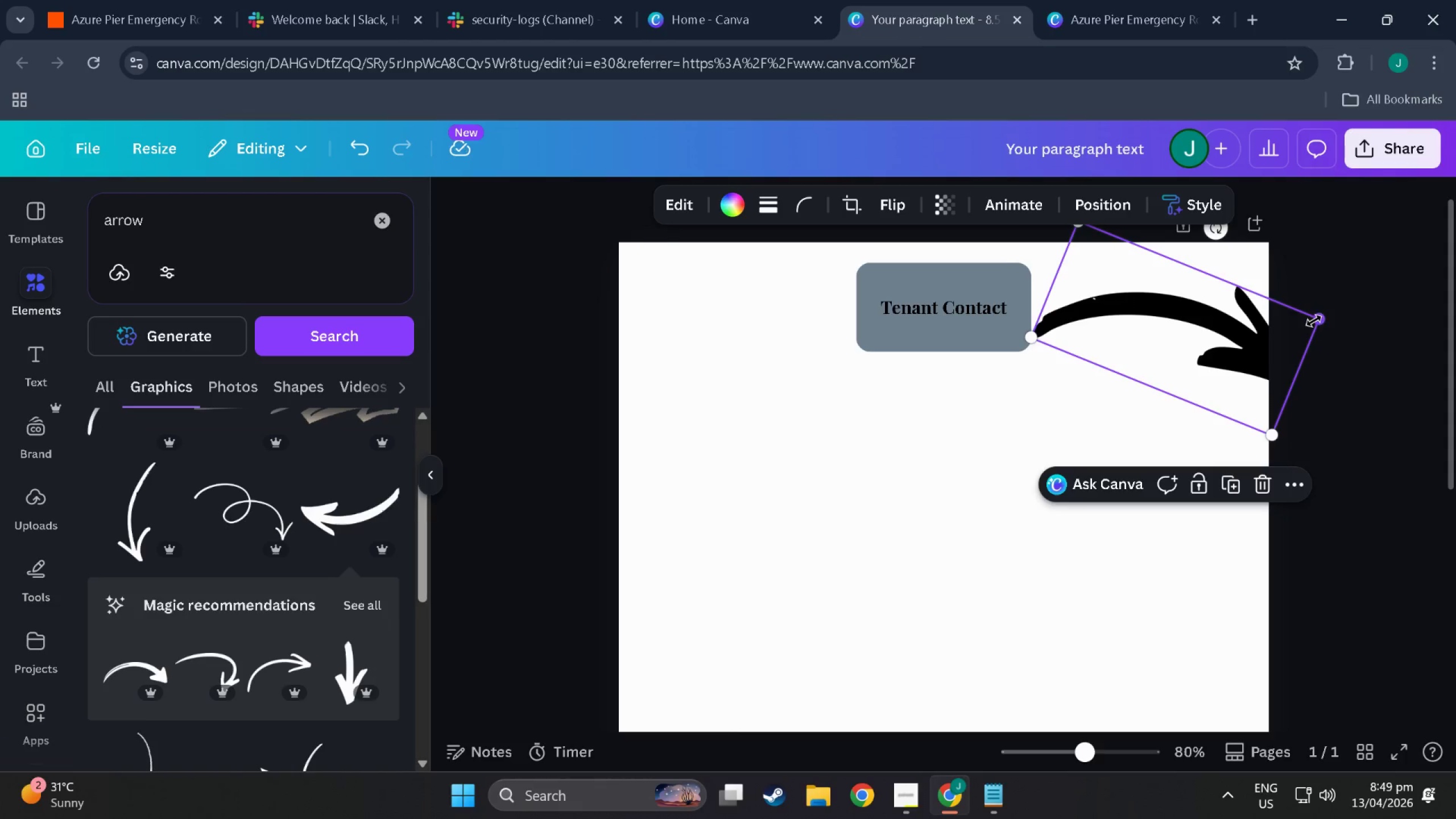 
left_click_drag(start_coordinate=[1321, 318], to_coordinate=[1133, 351])
 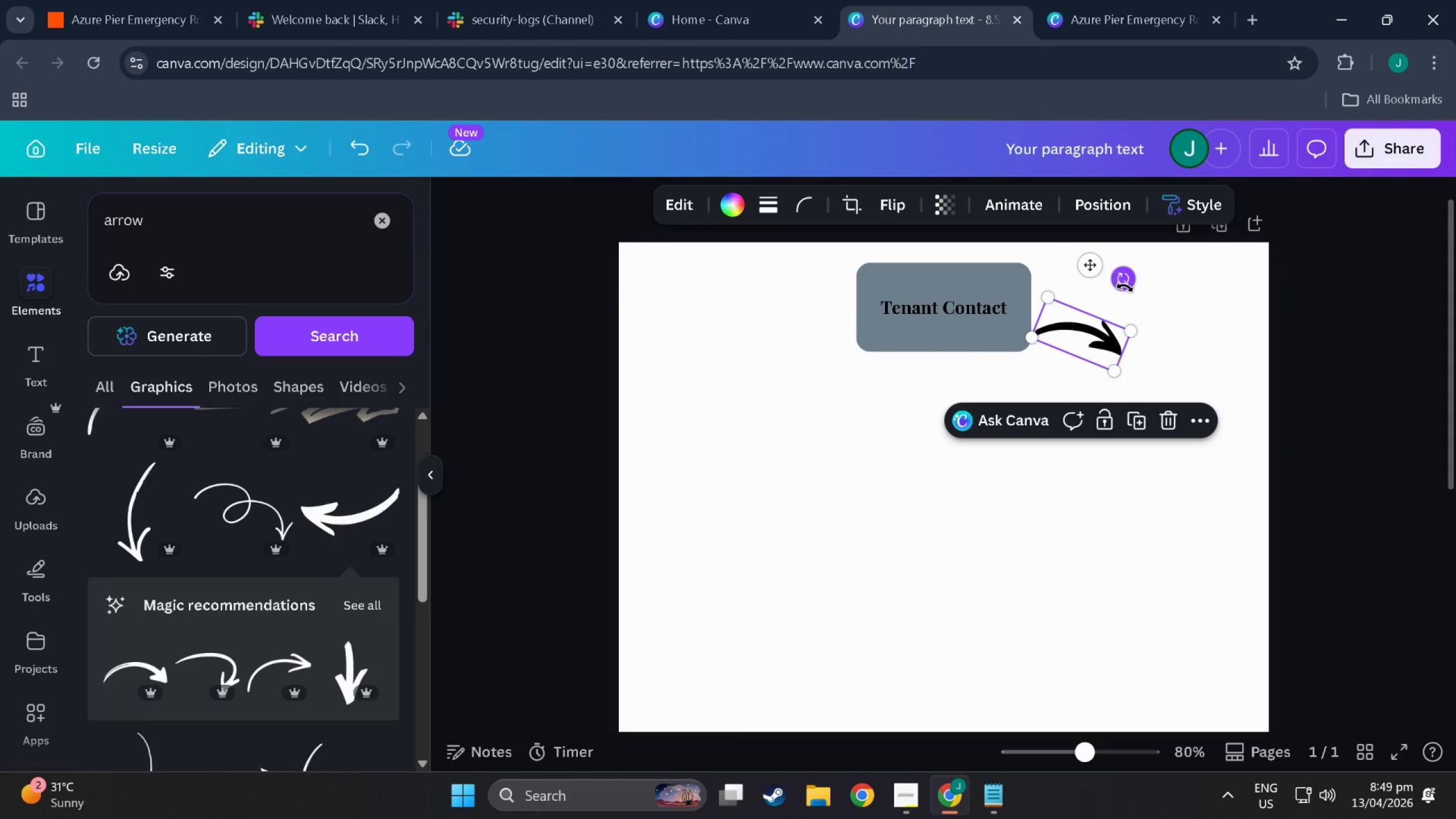 
left_click_drag(start_coordinate=[1125, 287], to_coordinate=[1133, 325])
 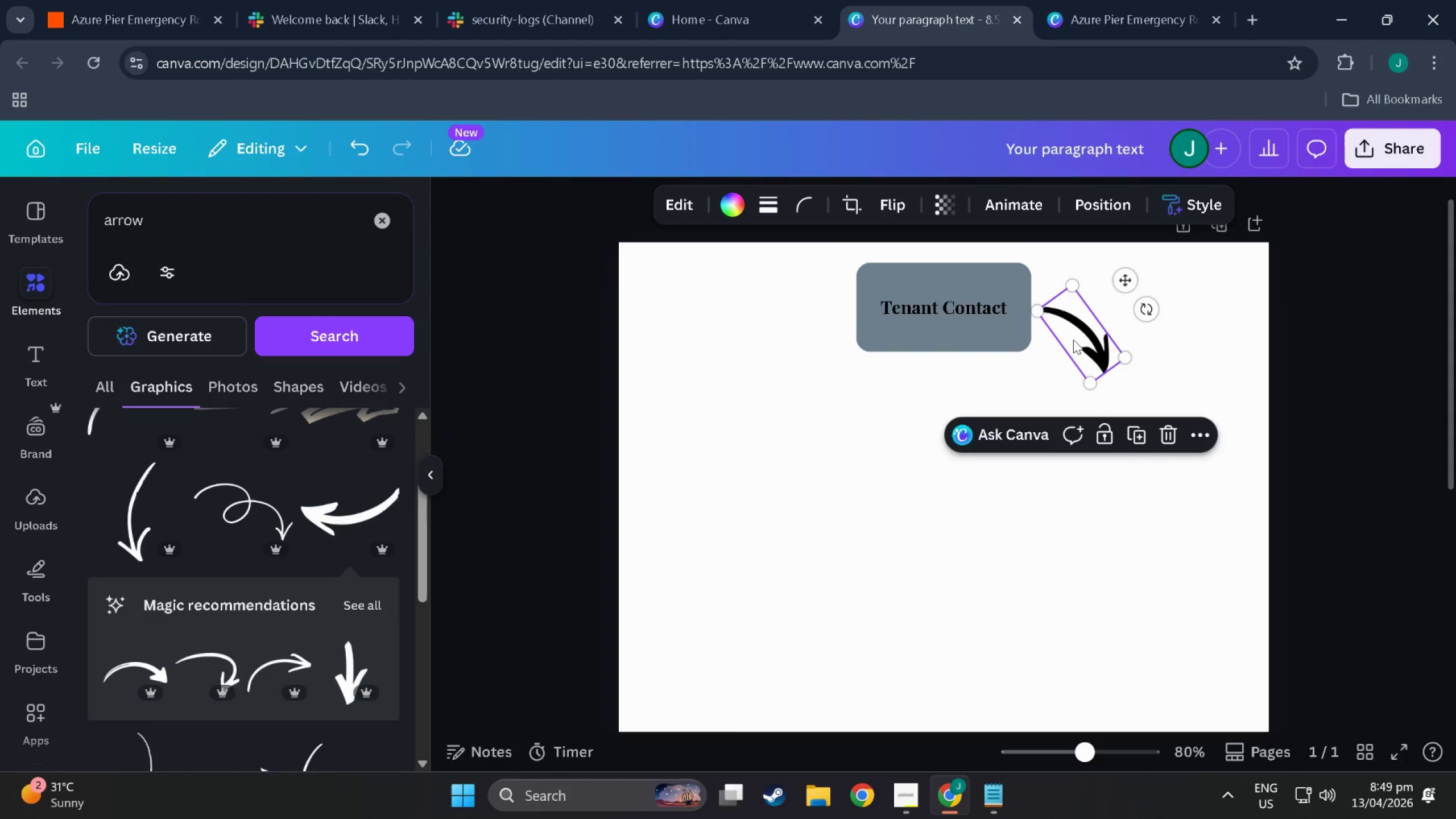 
left_click_drag(start_coordinate=[1073, 340], to_coordinate=[1073, 368])
 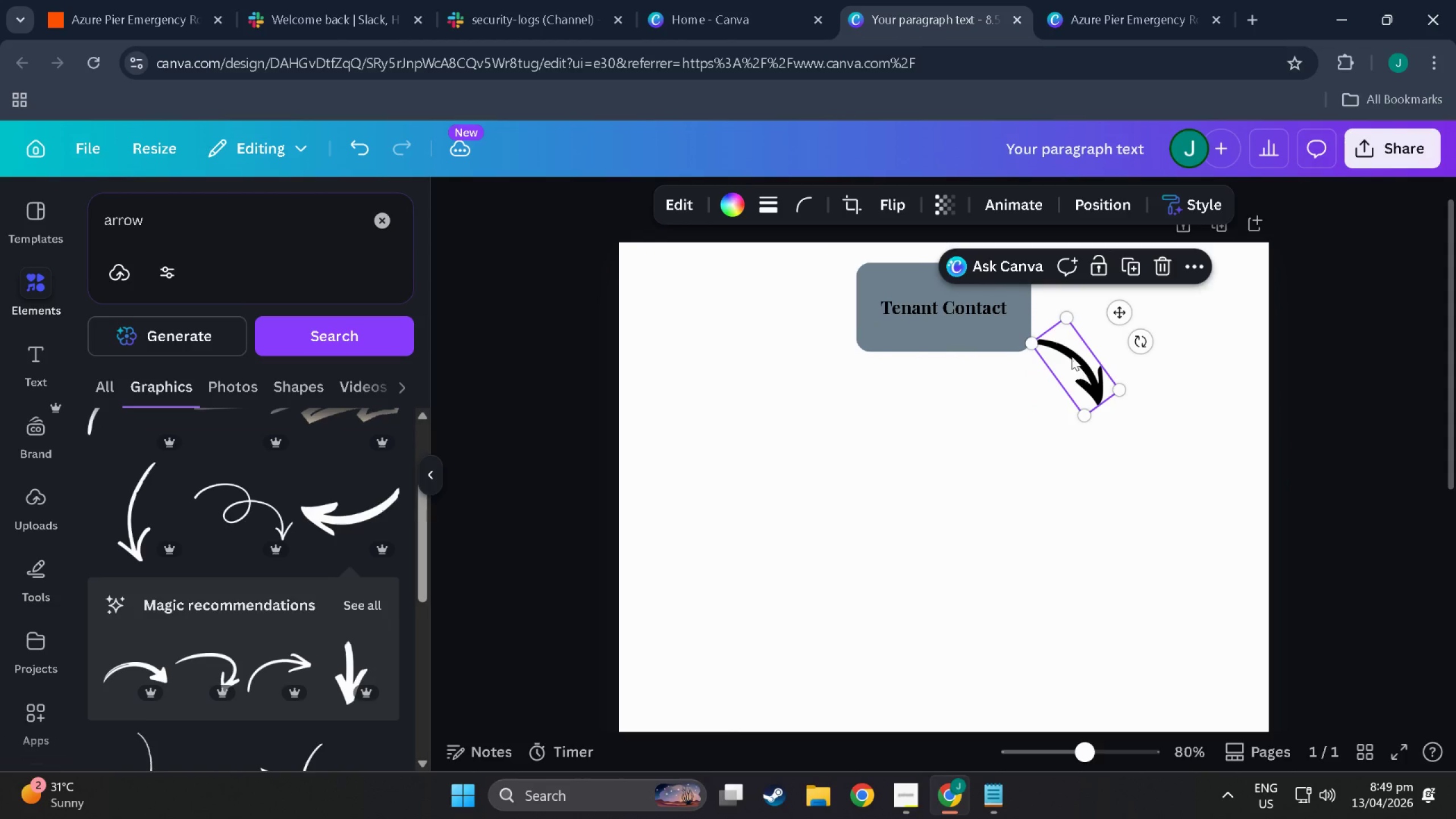 
left_click_drag(start_coordinate=[1072, 356], to_coordinate=[1075, 350])
 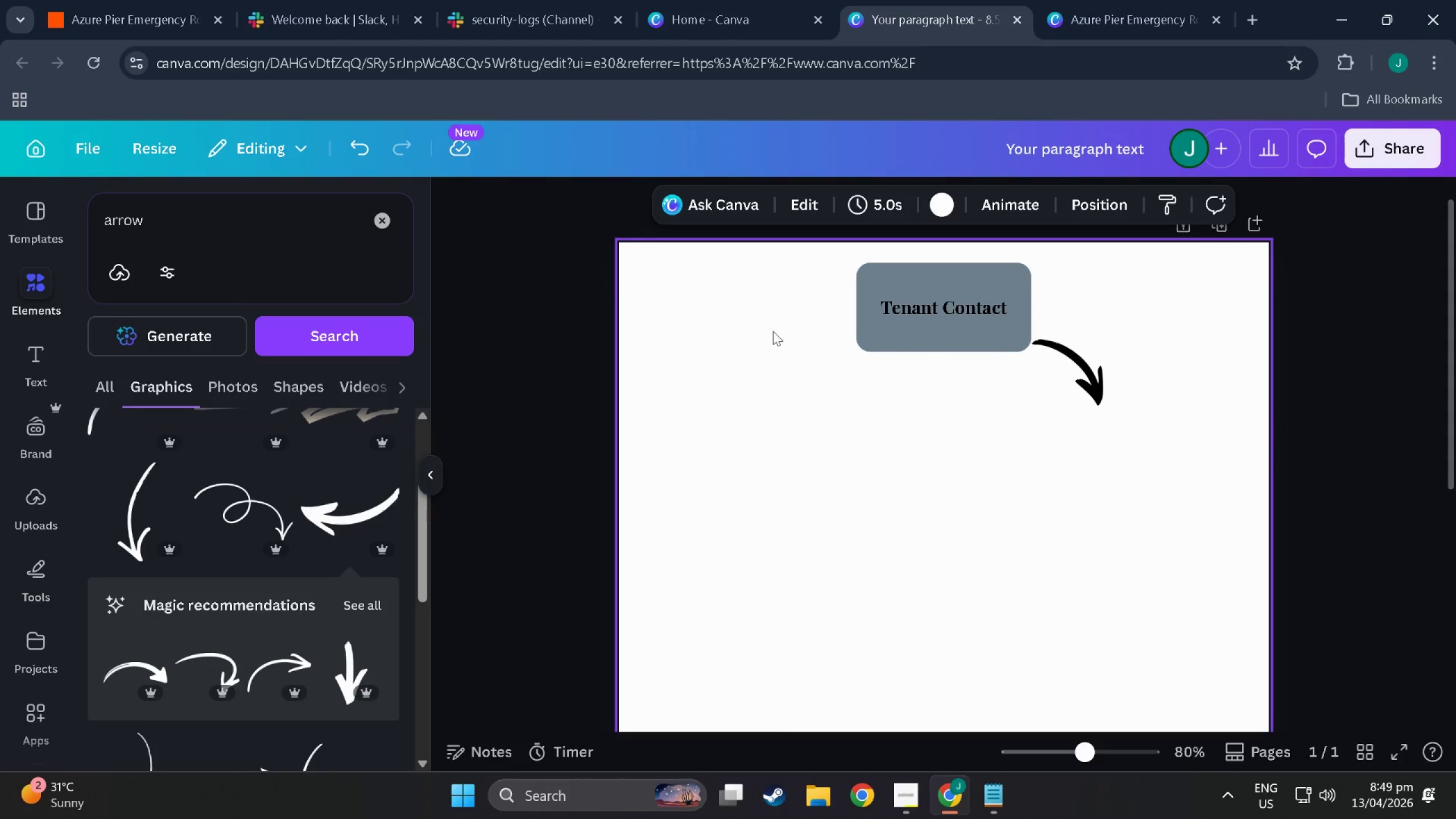 
left_click([994, 280])
 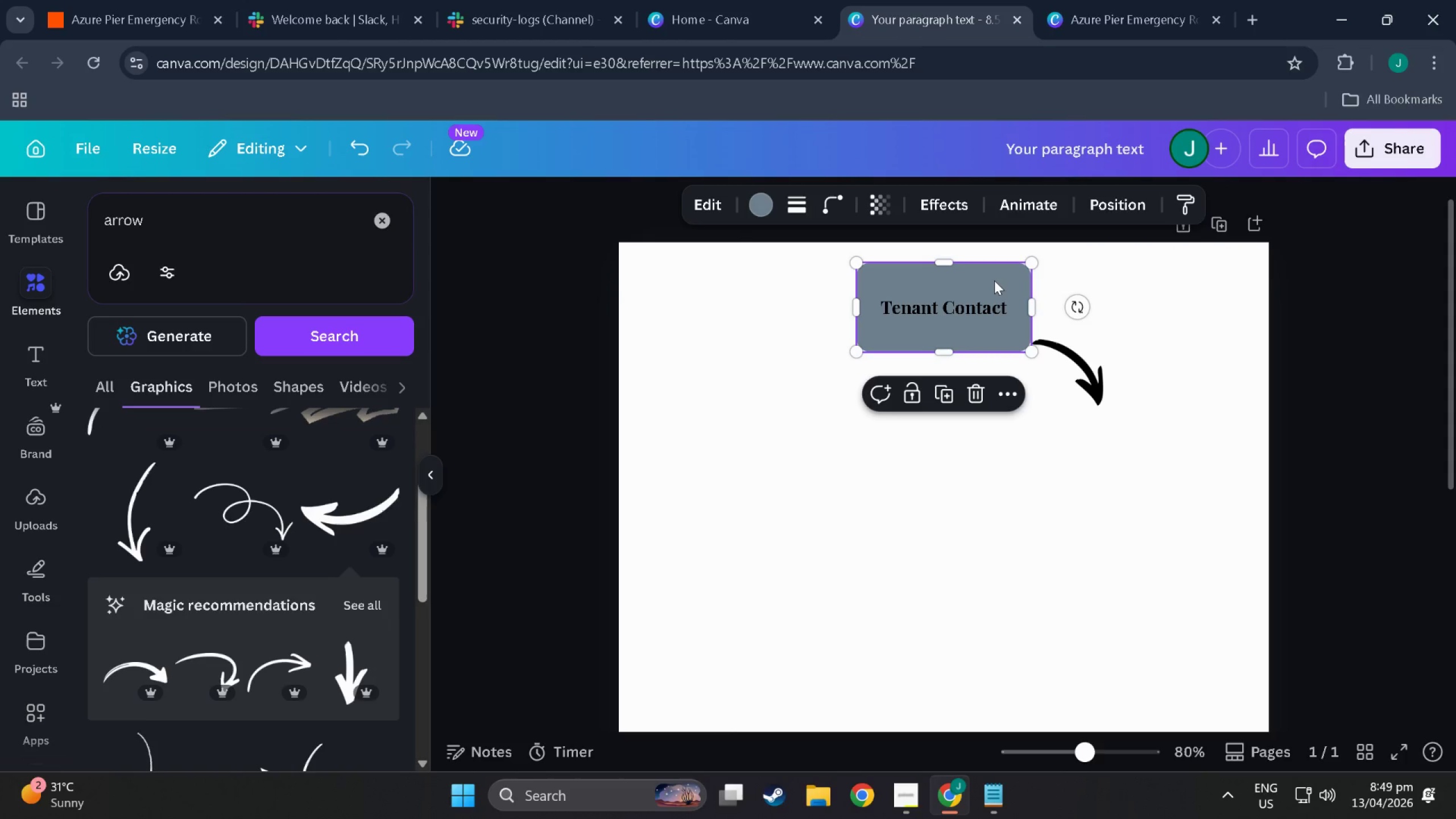 
key(Control+C)
 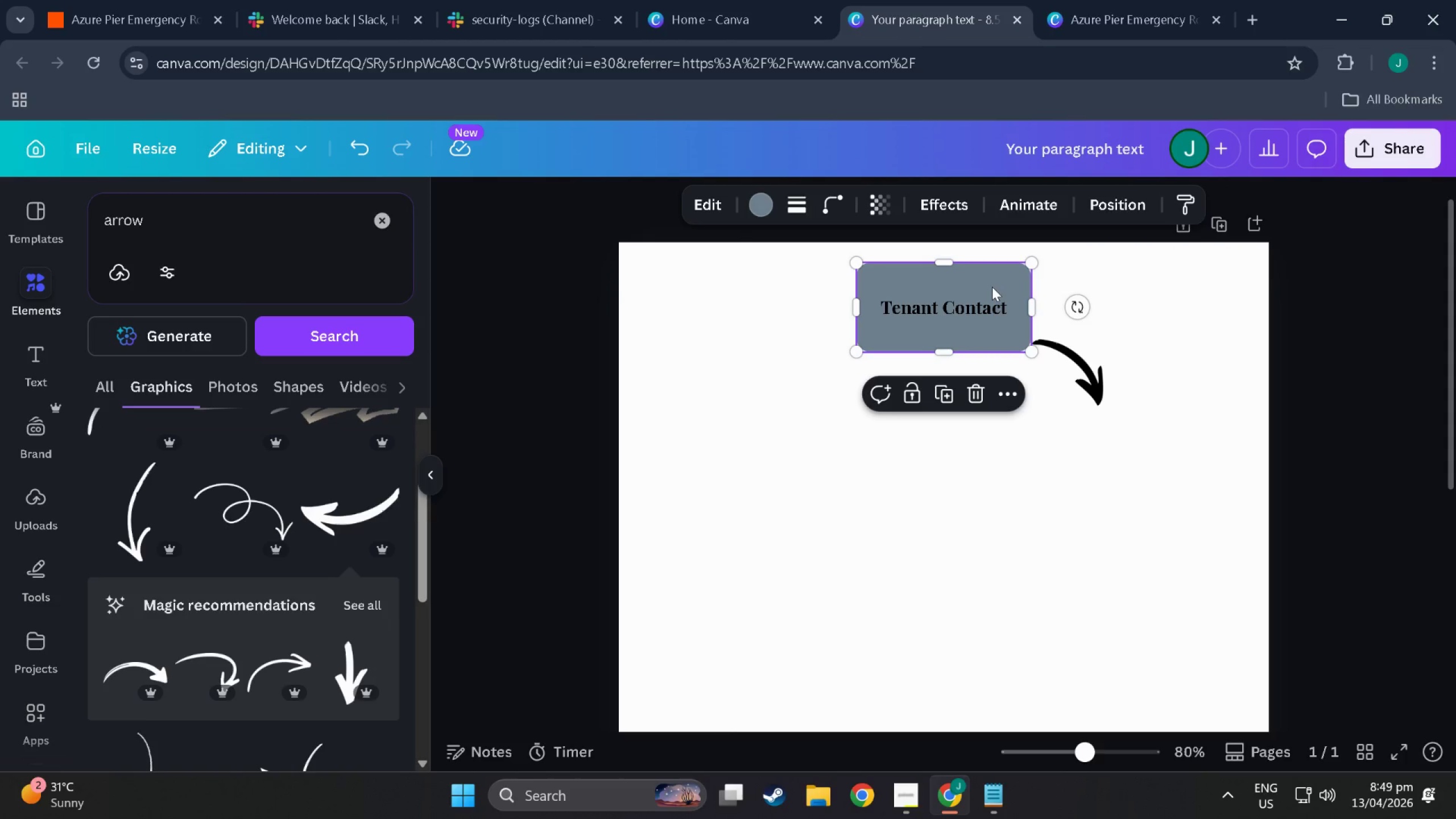 
key(Control+V)
 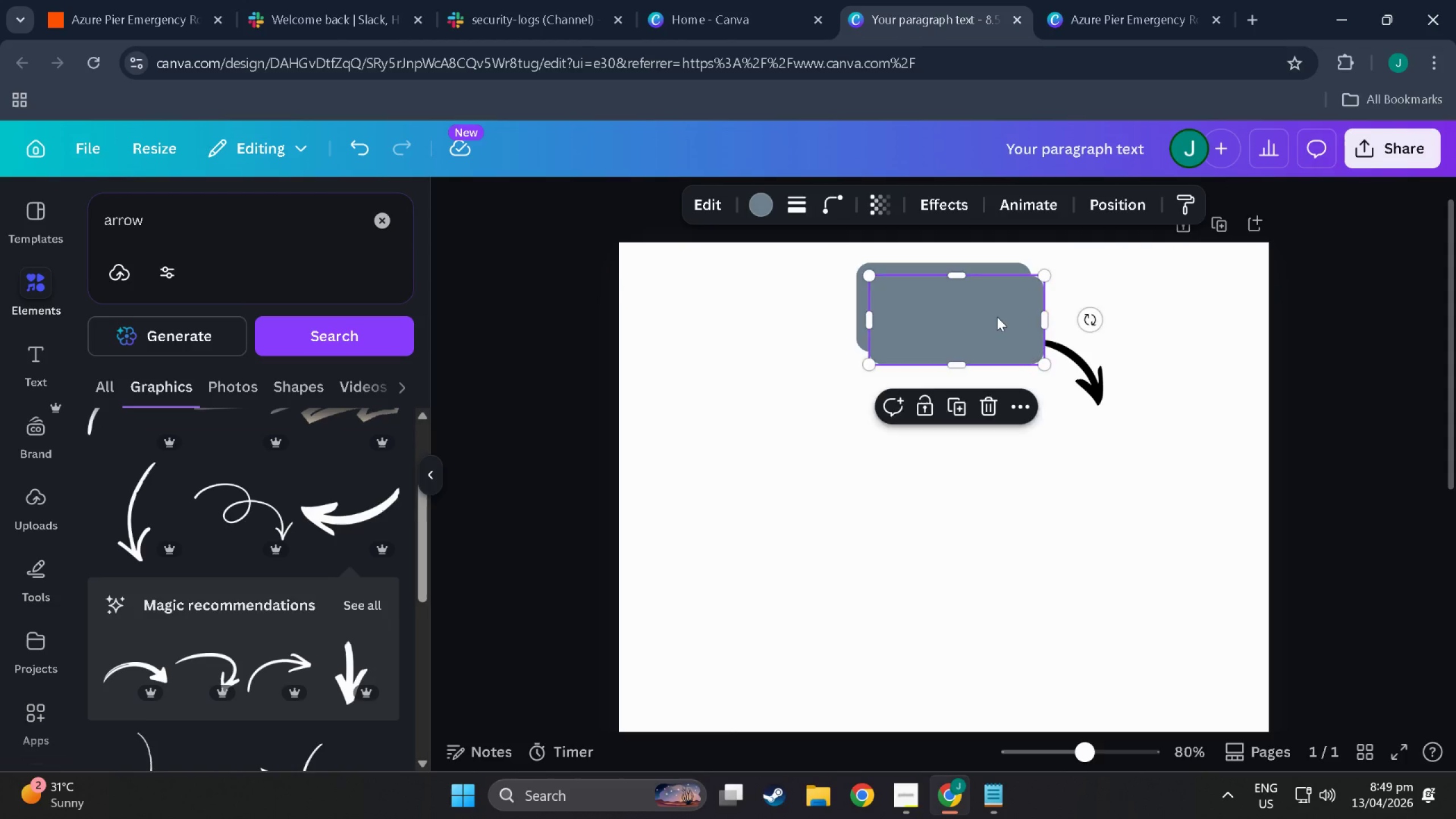 
left_click_drag(start_coordinate=[995, 306], to_coordinate=[1150, 439])
 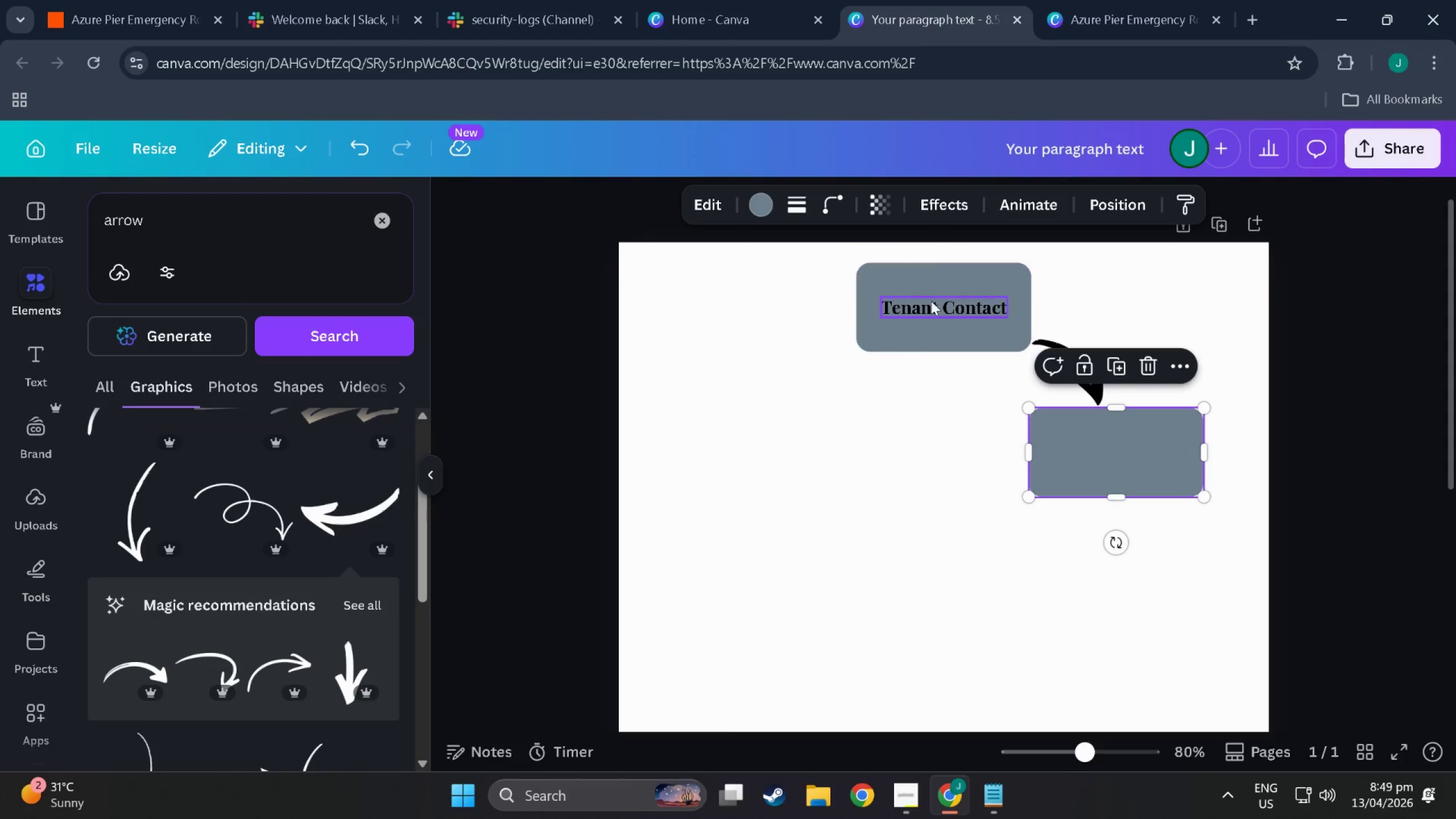 
left_click([931, 301])
 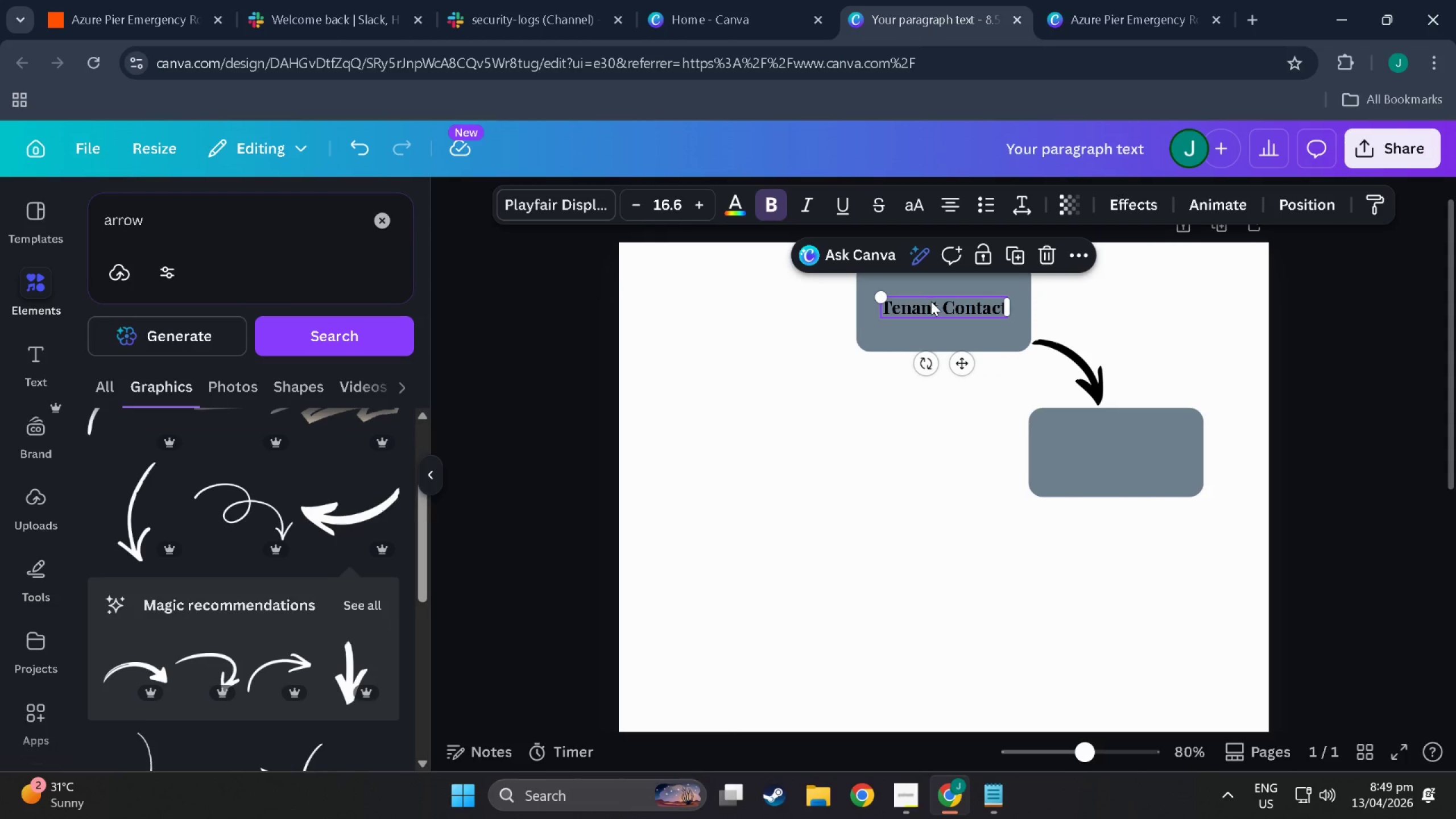 
key(Control+C)
 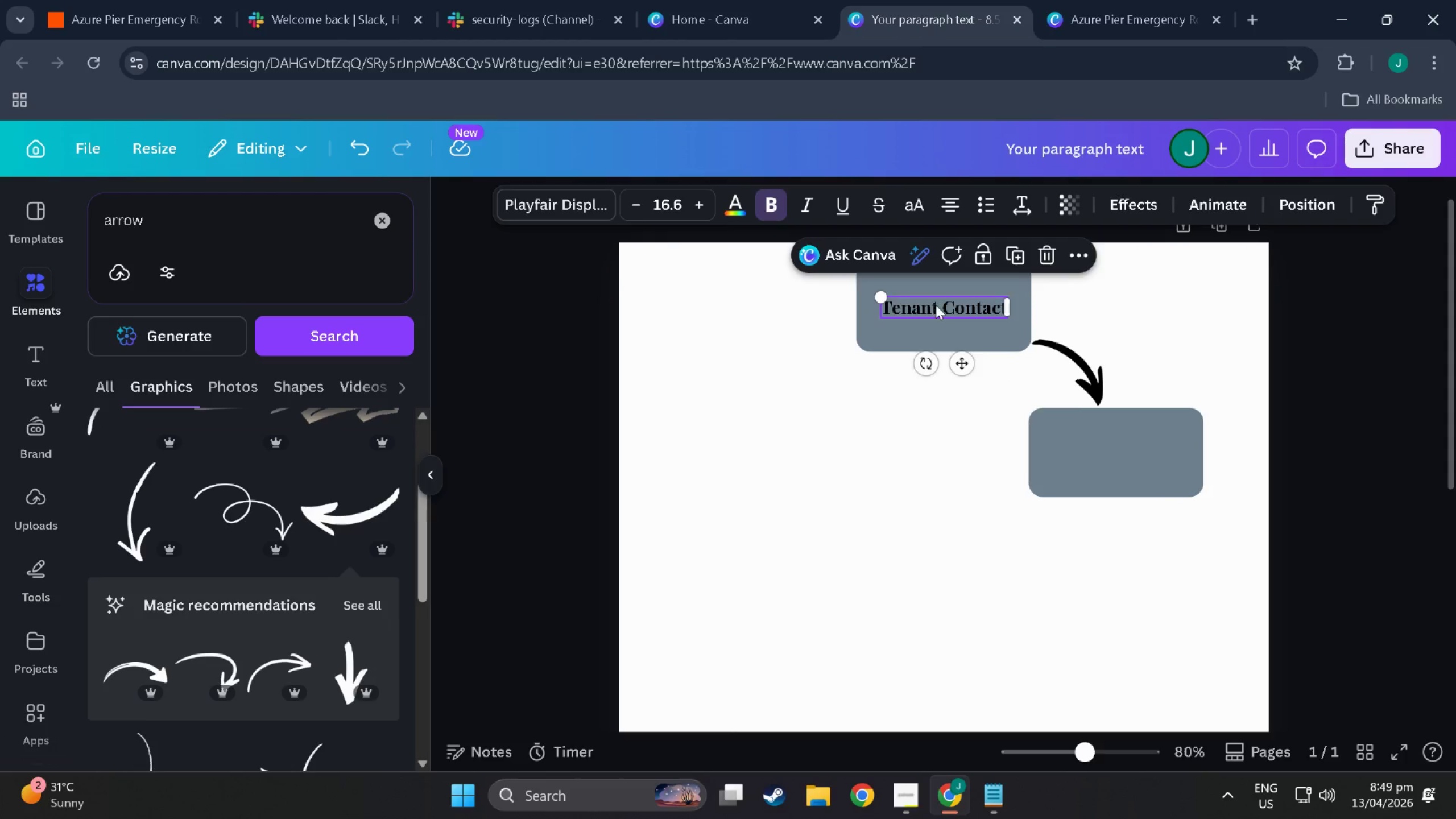 
key(Control+V)
 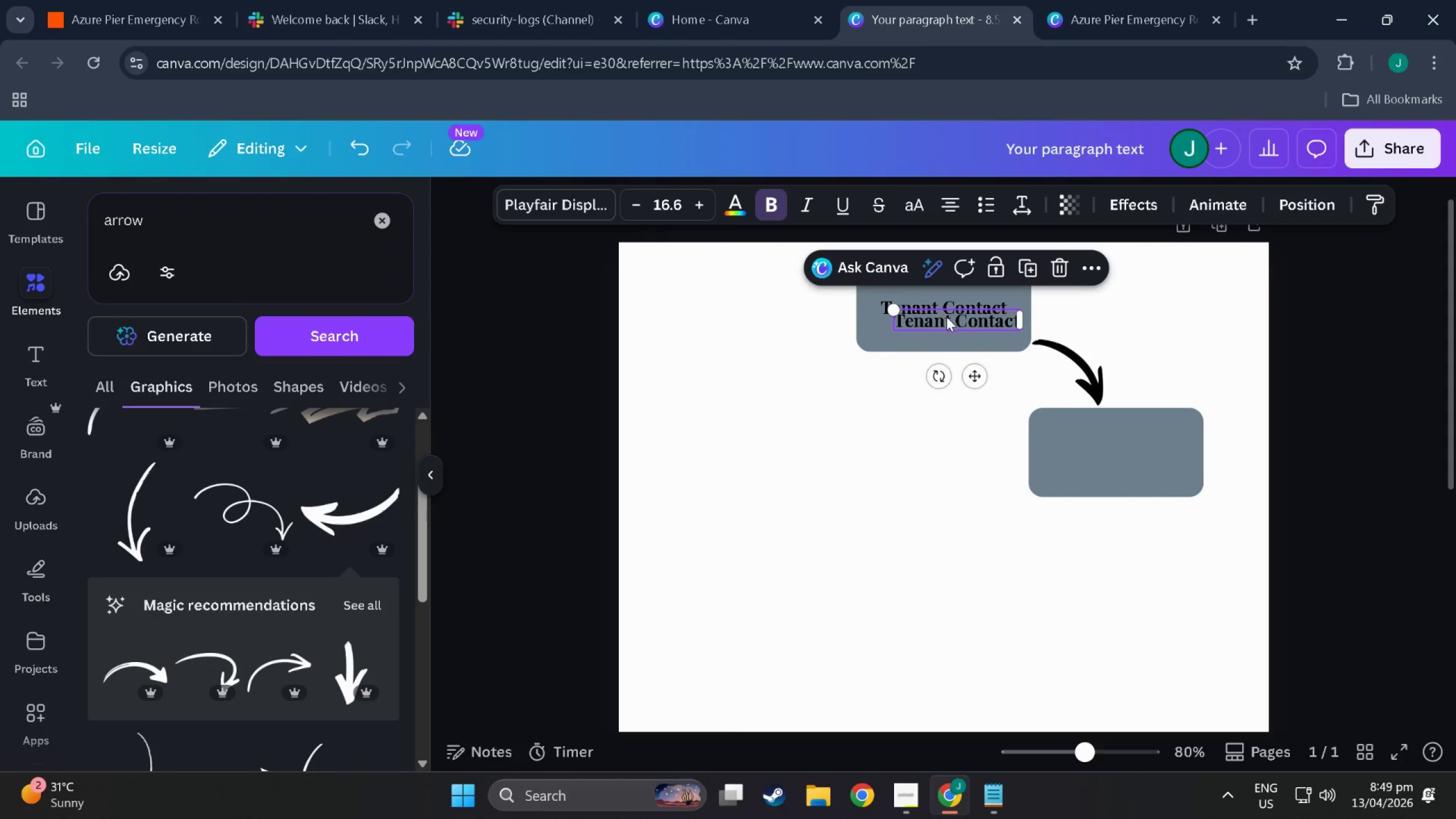 
left_click_drag(start_coordinate=[950, 320], to_coordinate=[1111, 448])
 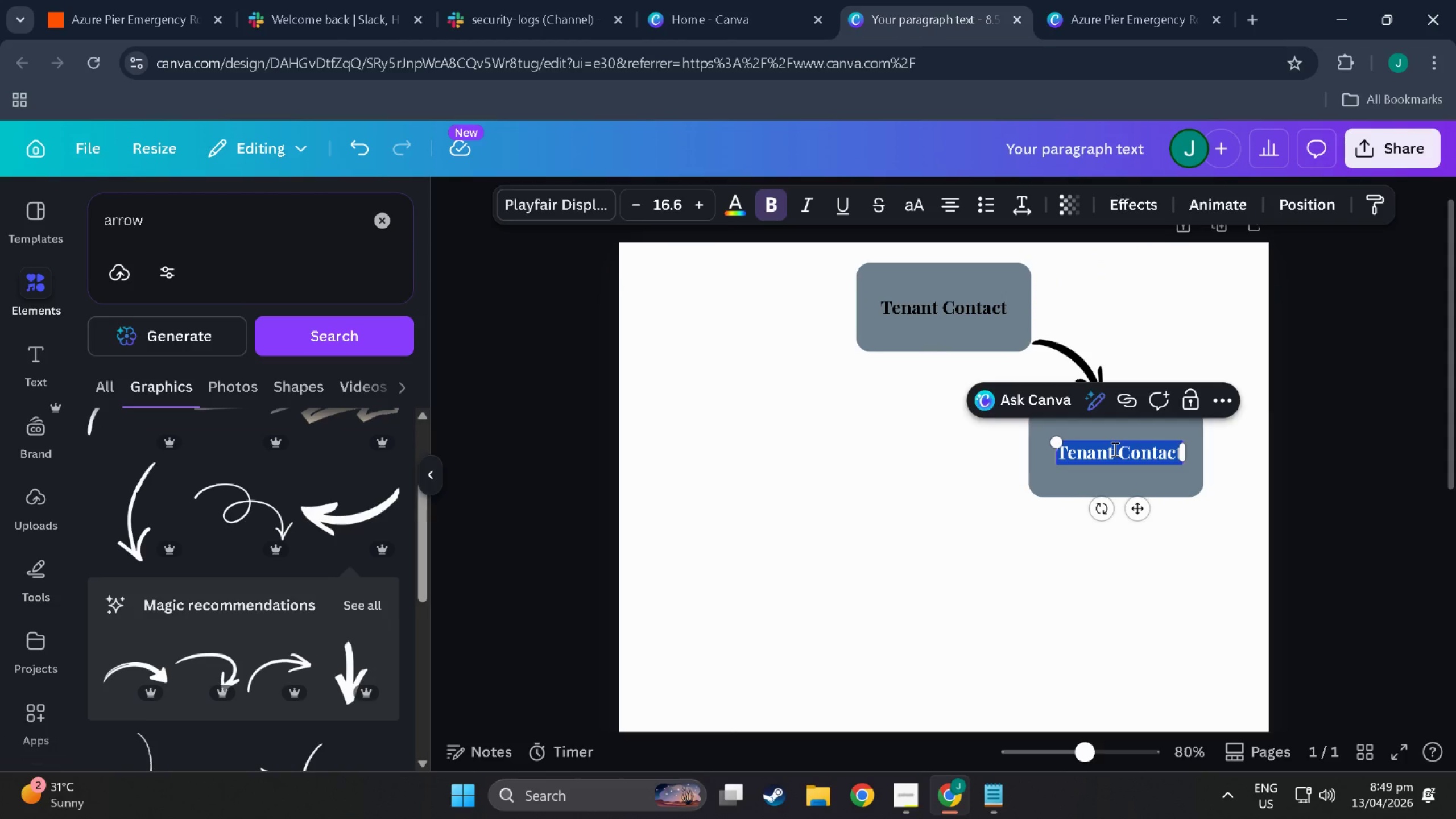 
double_click([1114, 449])
 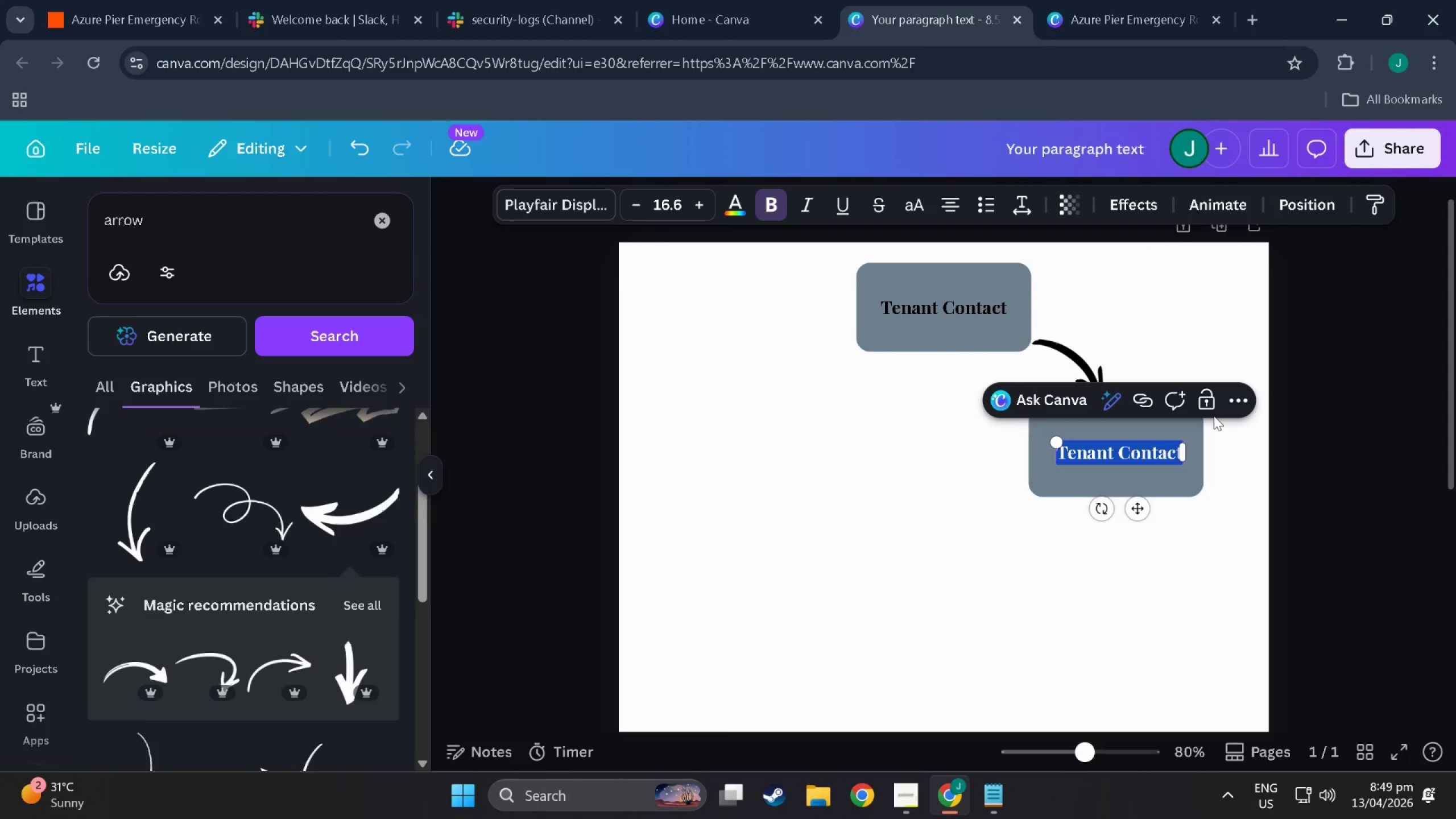 
type(Google Form)
 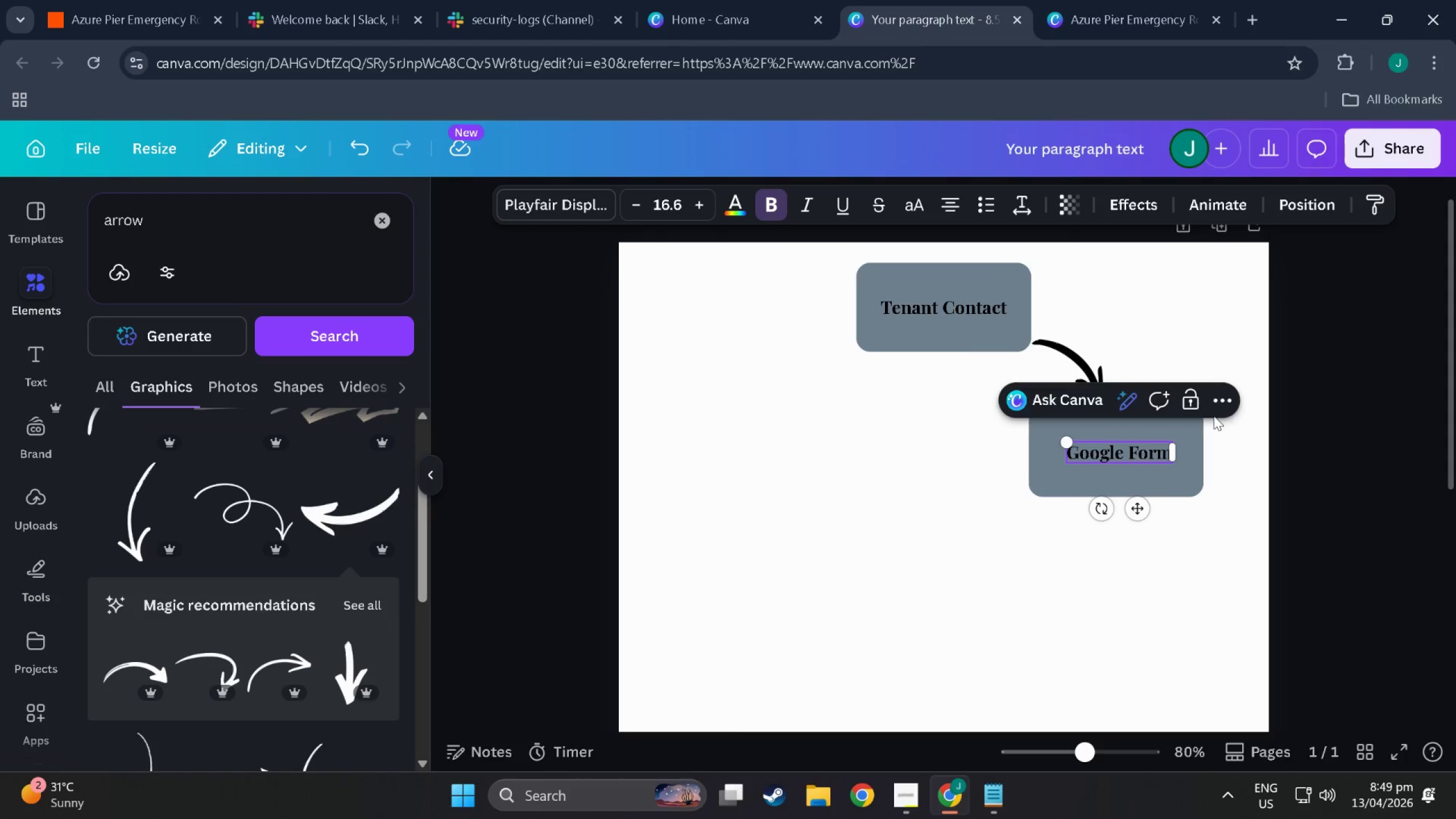 
wait(8.7)
 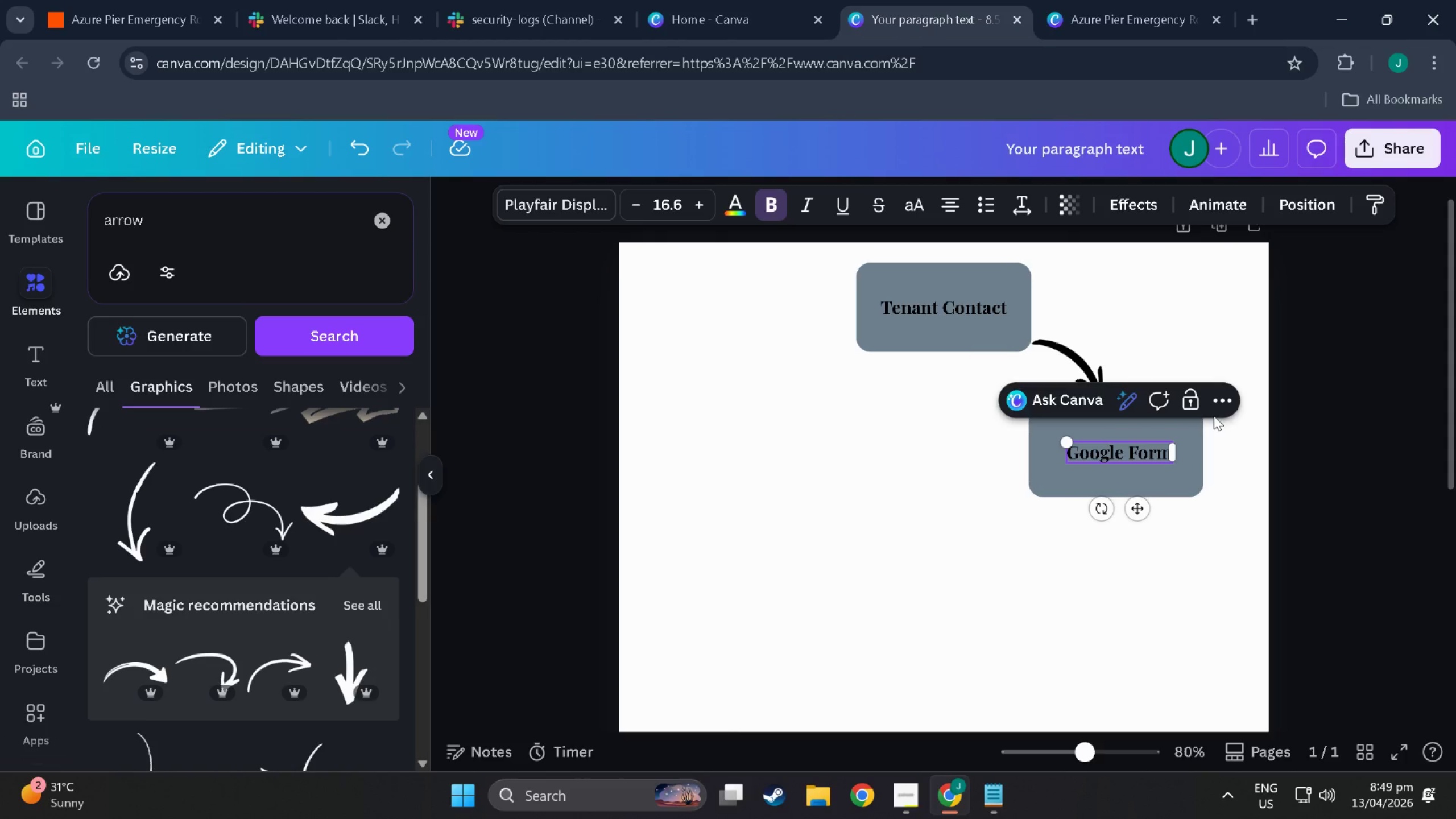 
key(Slash)
 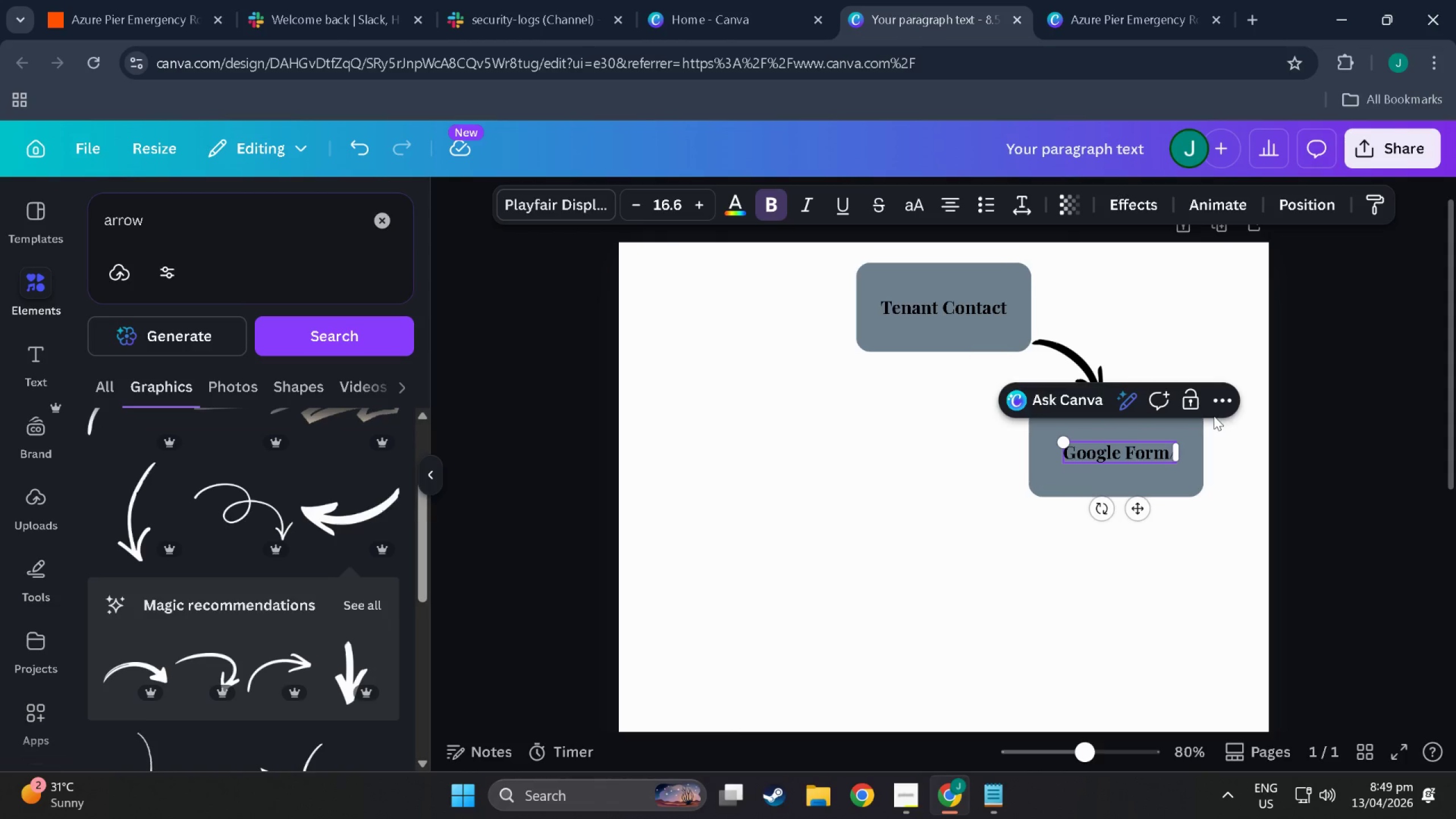 
hold_key(key=ShiftLeft, duration=1.17)
 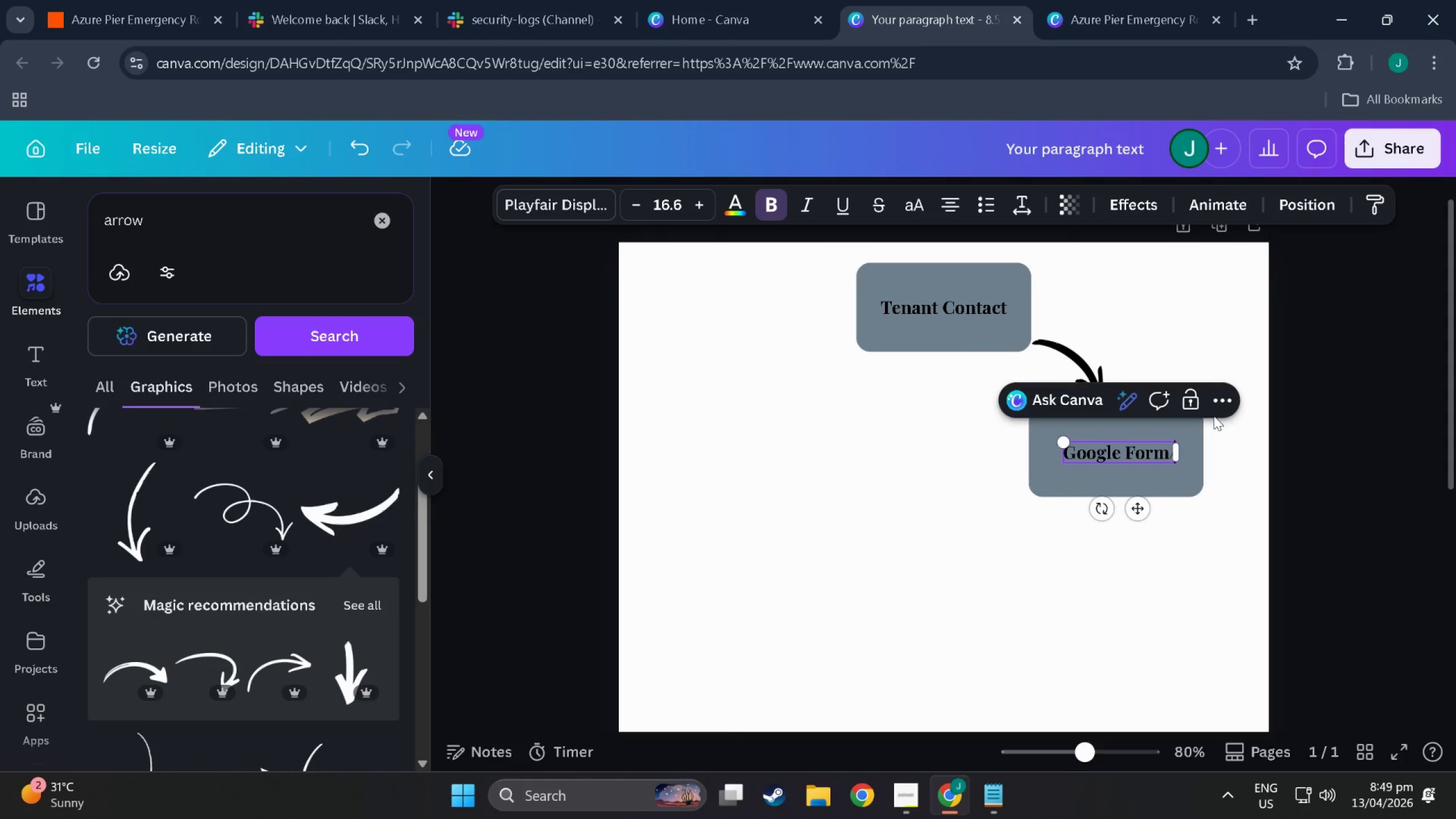 
key(Backspace)
key(Backspace)
key(Backspace)
key(Backspace)
key(Backspace)
type(Sheet )
key(Backspace)
type(entry)
 